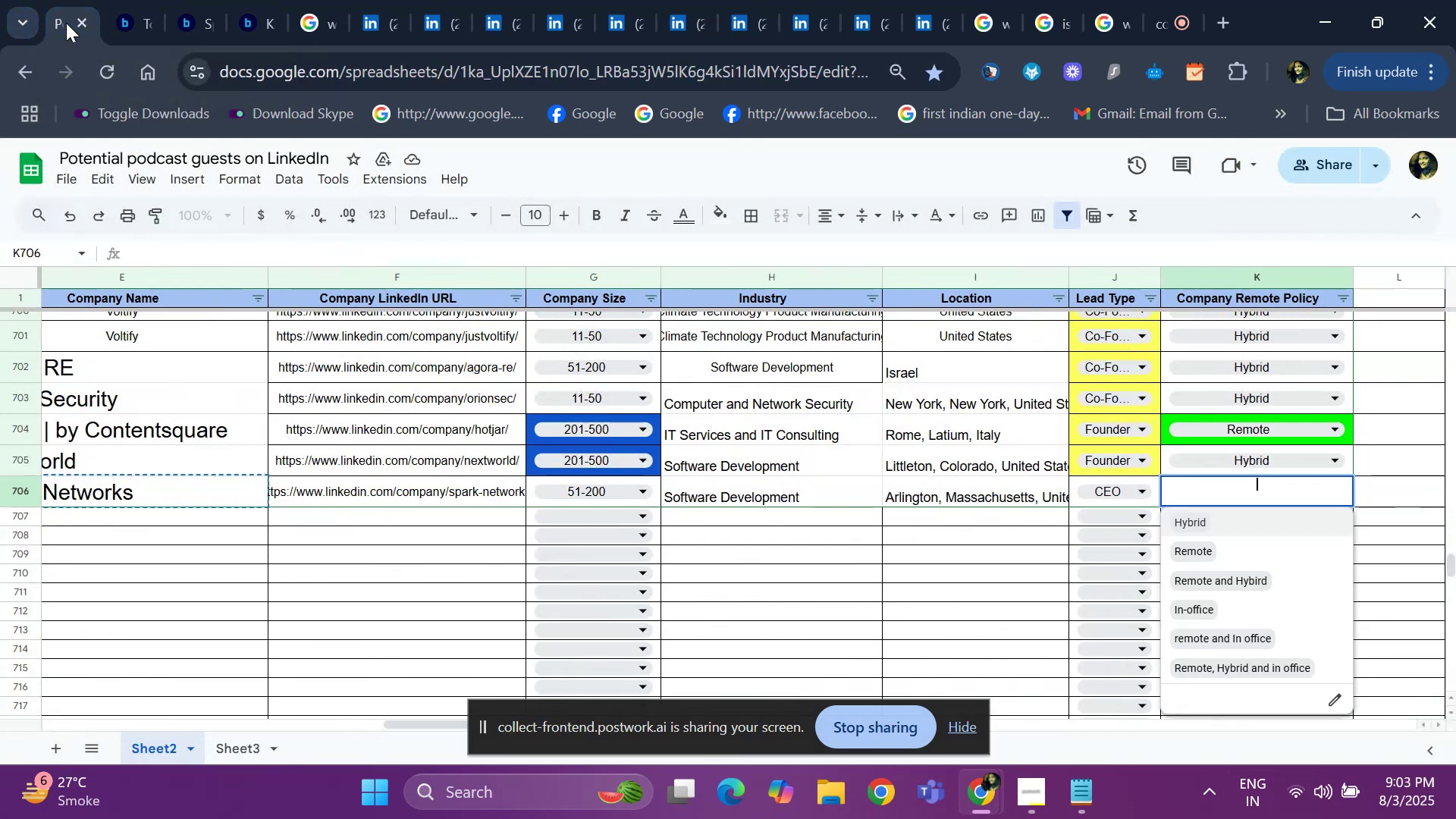 
key(ArrowDown)
 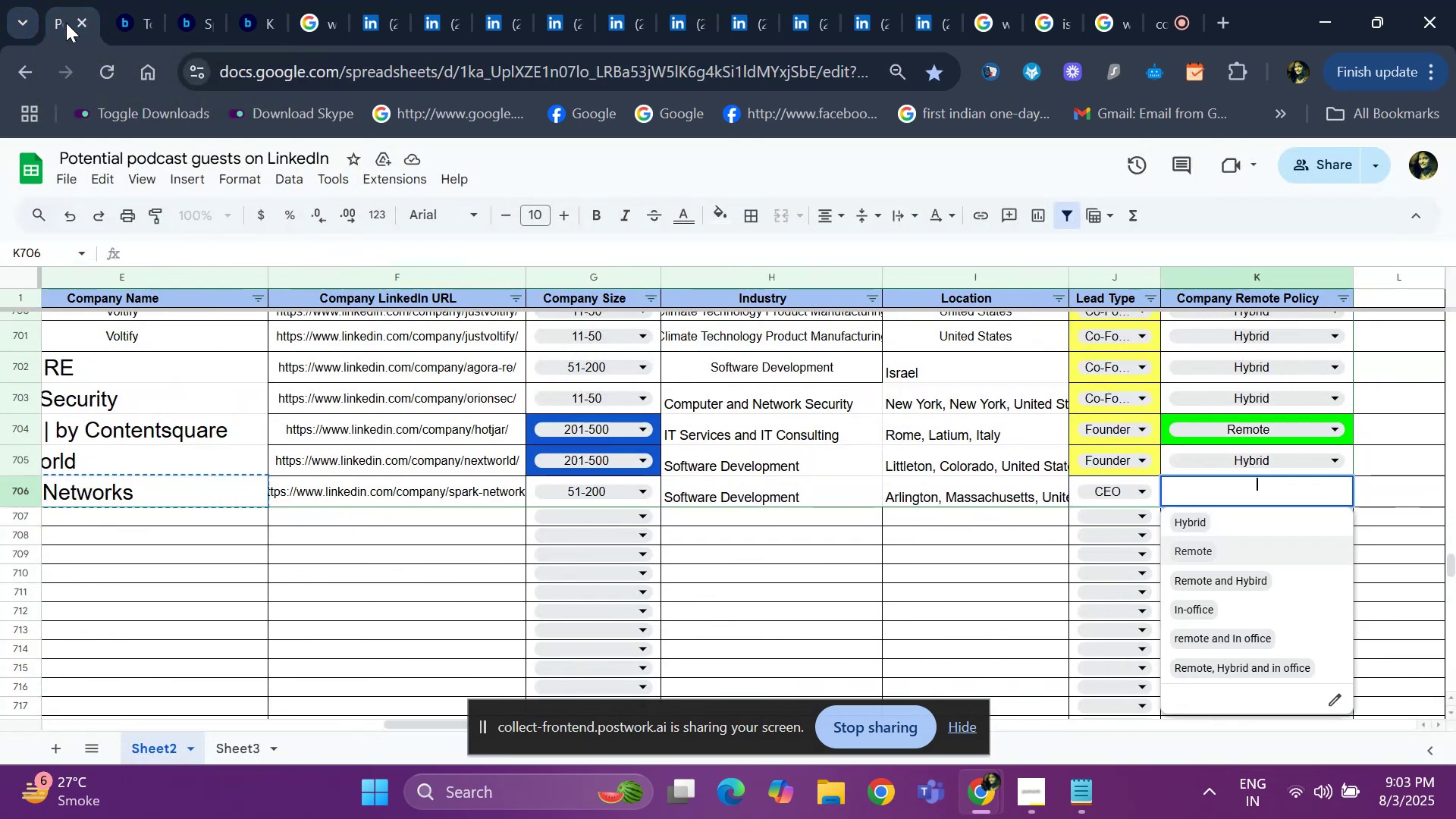 
key(ArrowDown)
 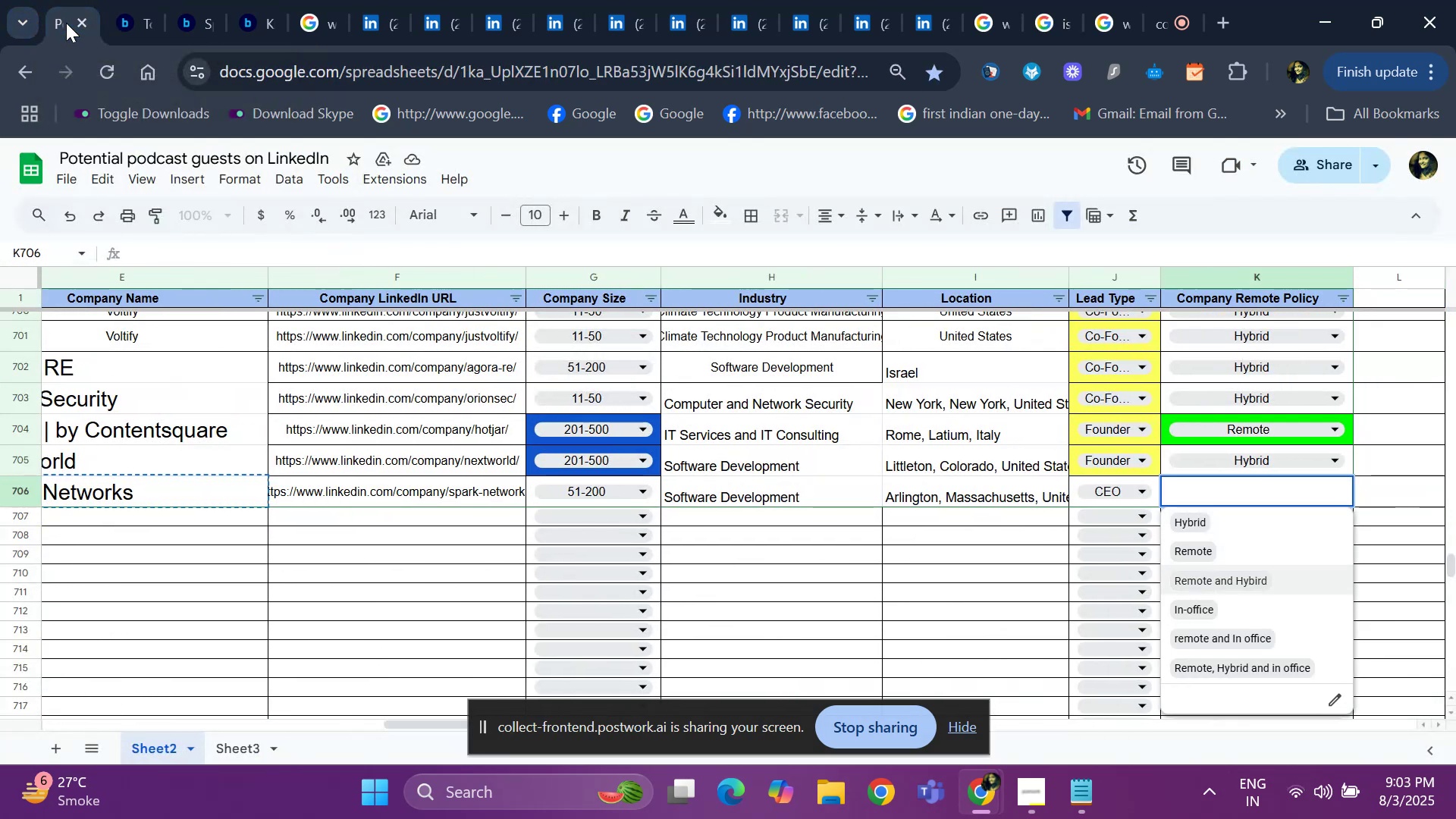 
key(ArrowDown)
 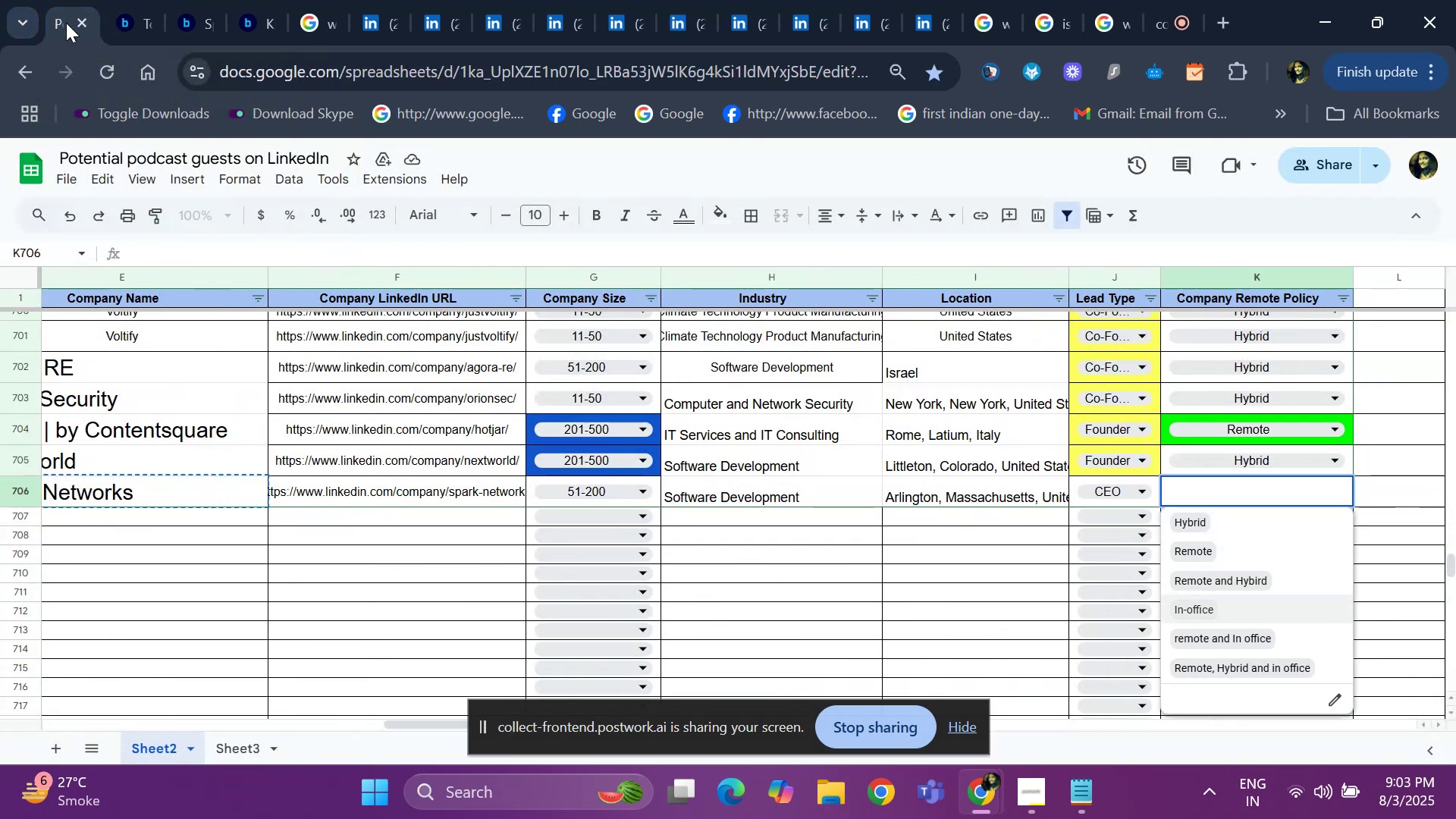 
key(ArrowDown)
 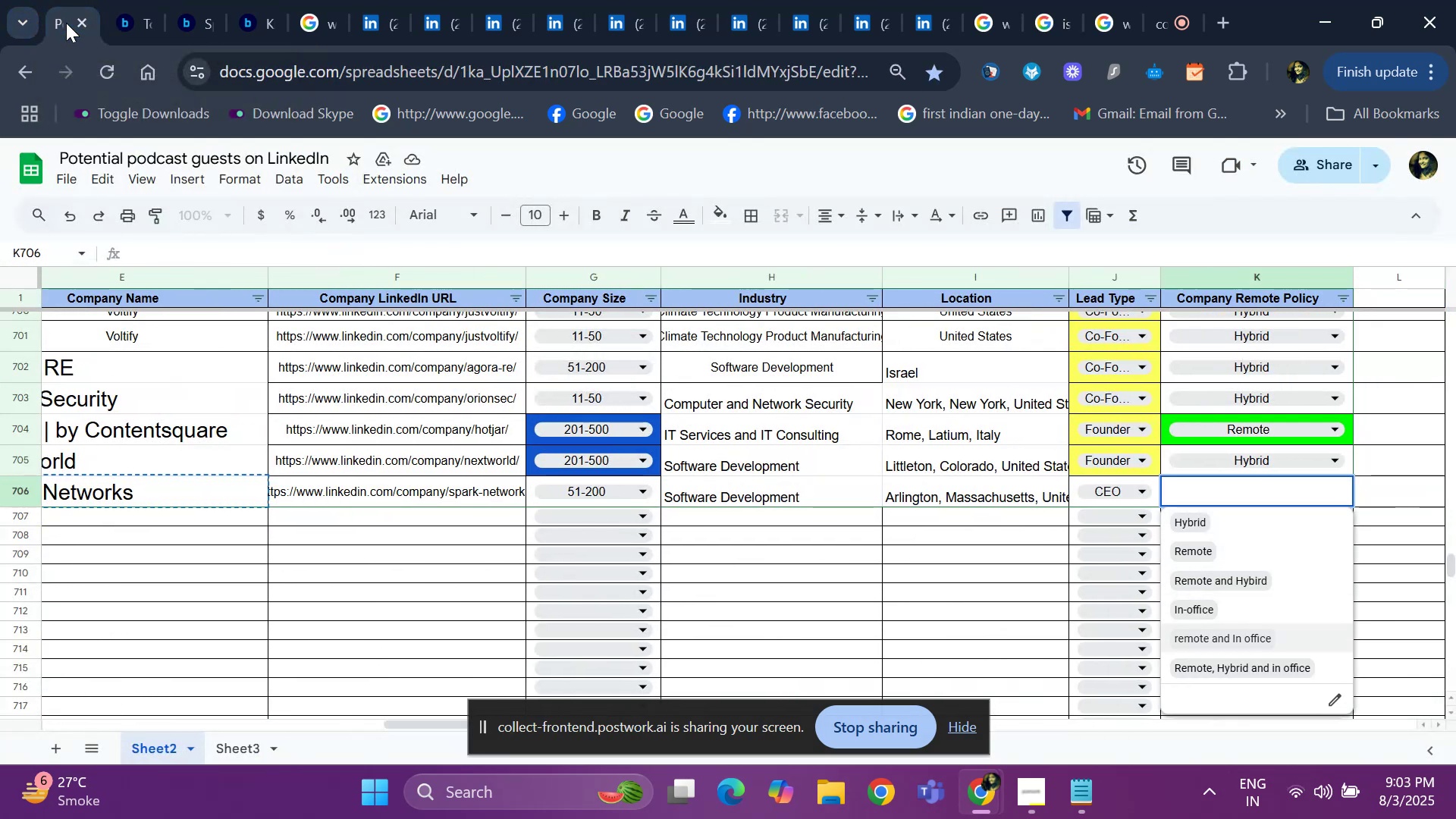 
key(ArrowDown)
 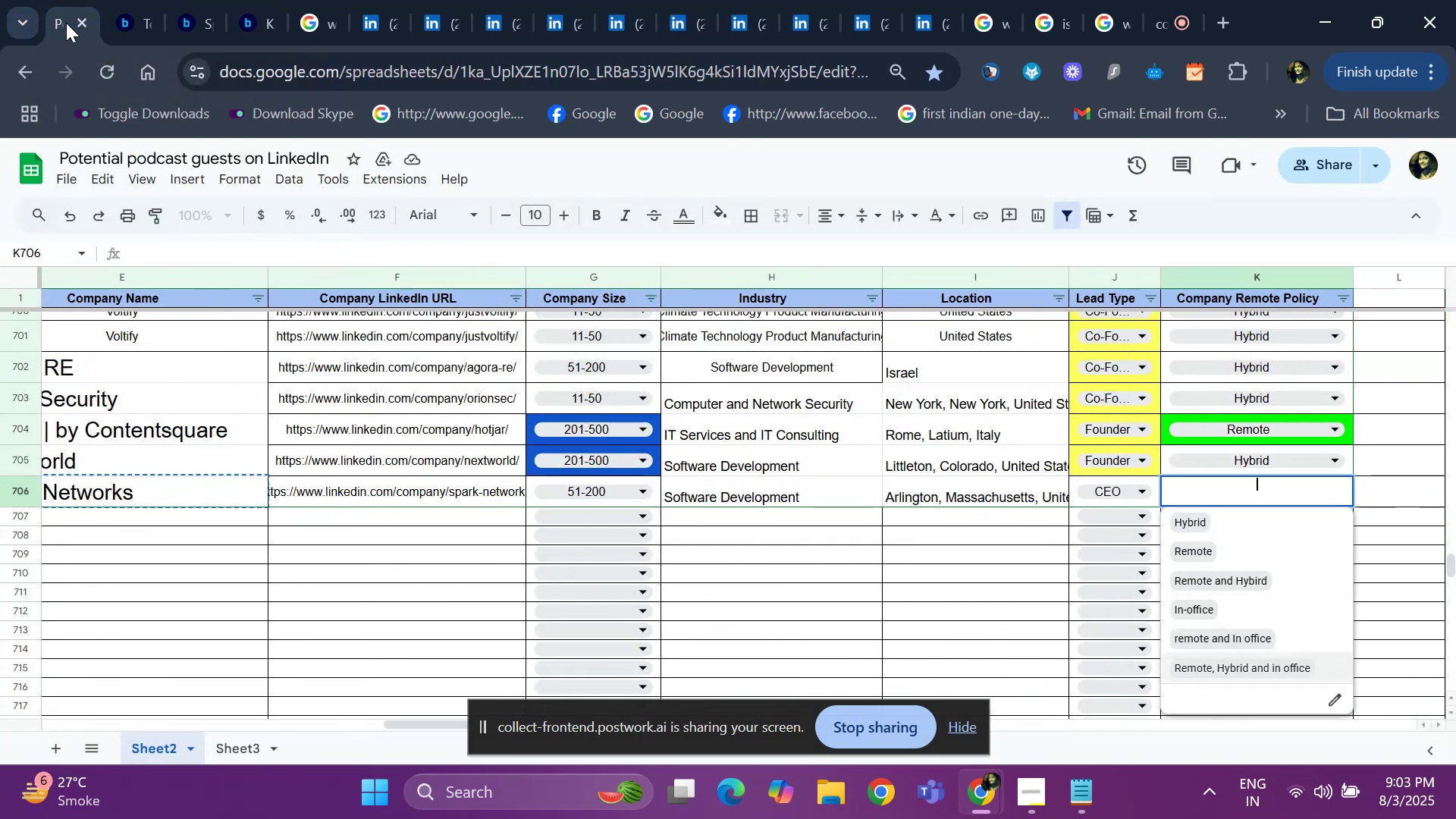 
key(Enter)
 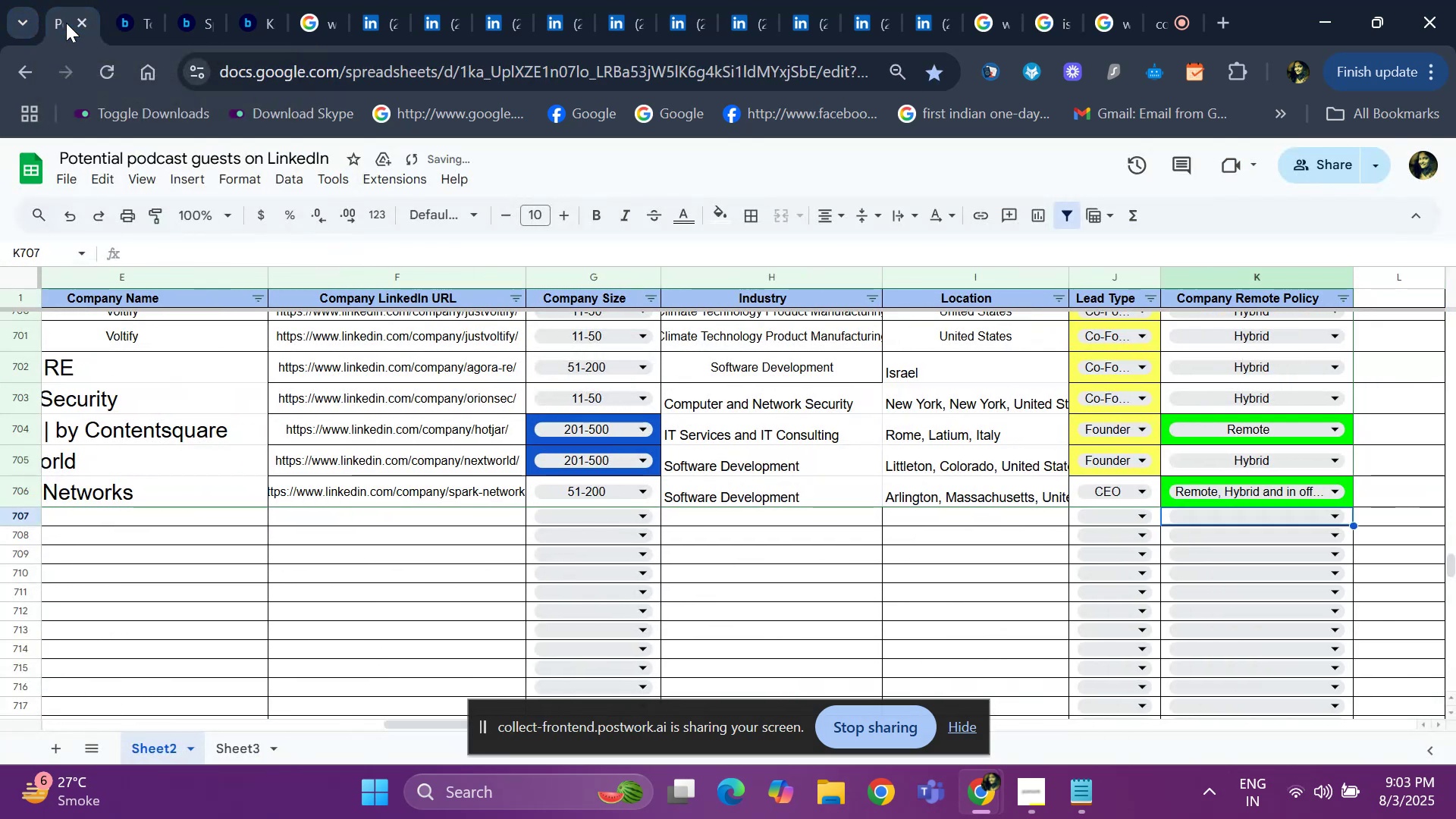 
hold_key(key=ArrowLeft, duration=1.15)
 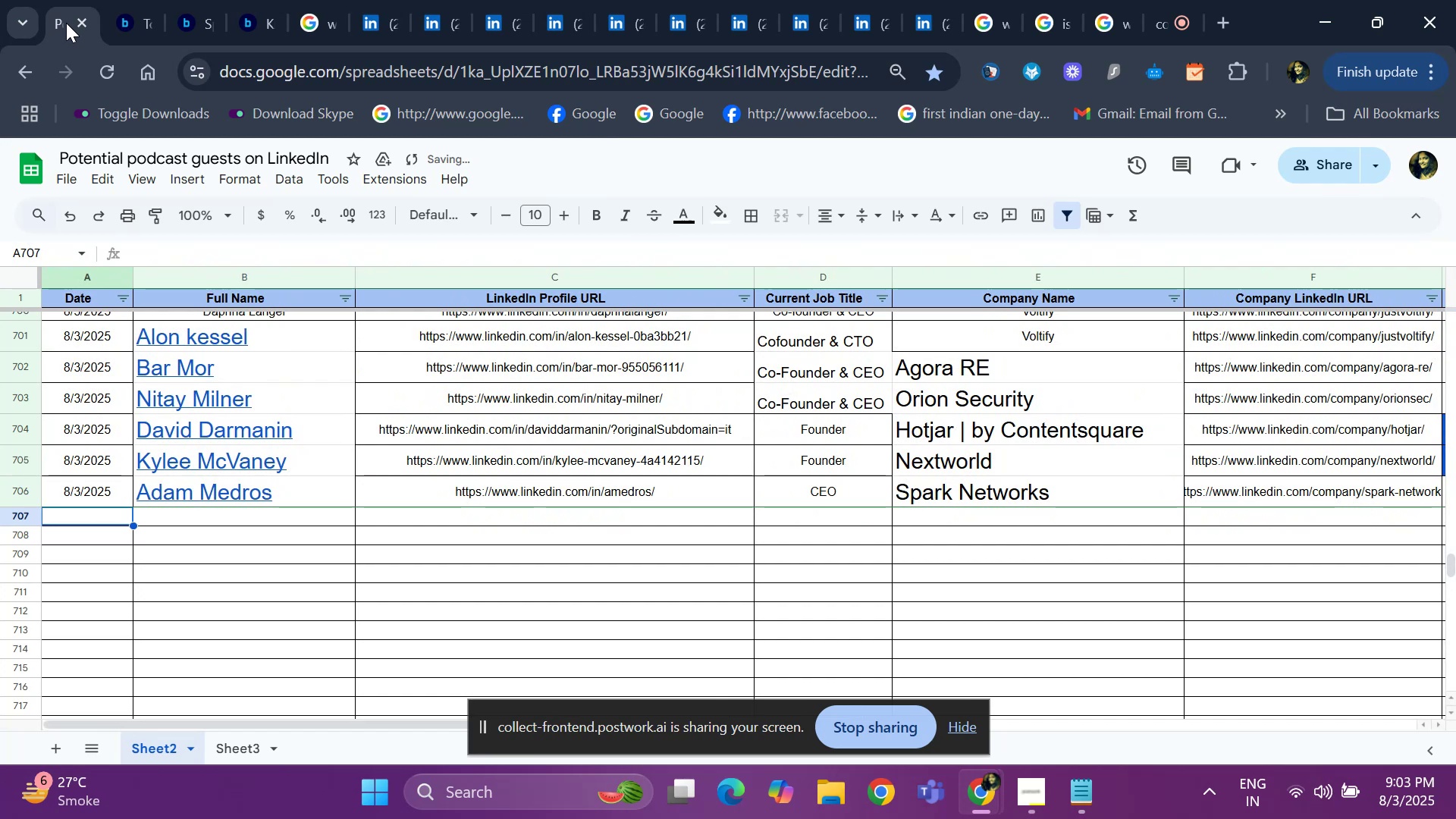 
key(Control+D)
 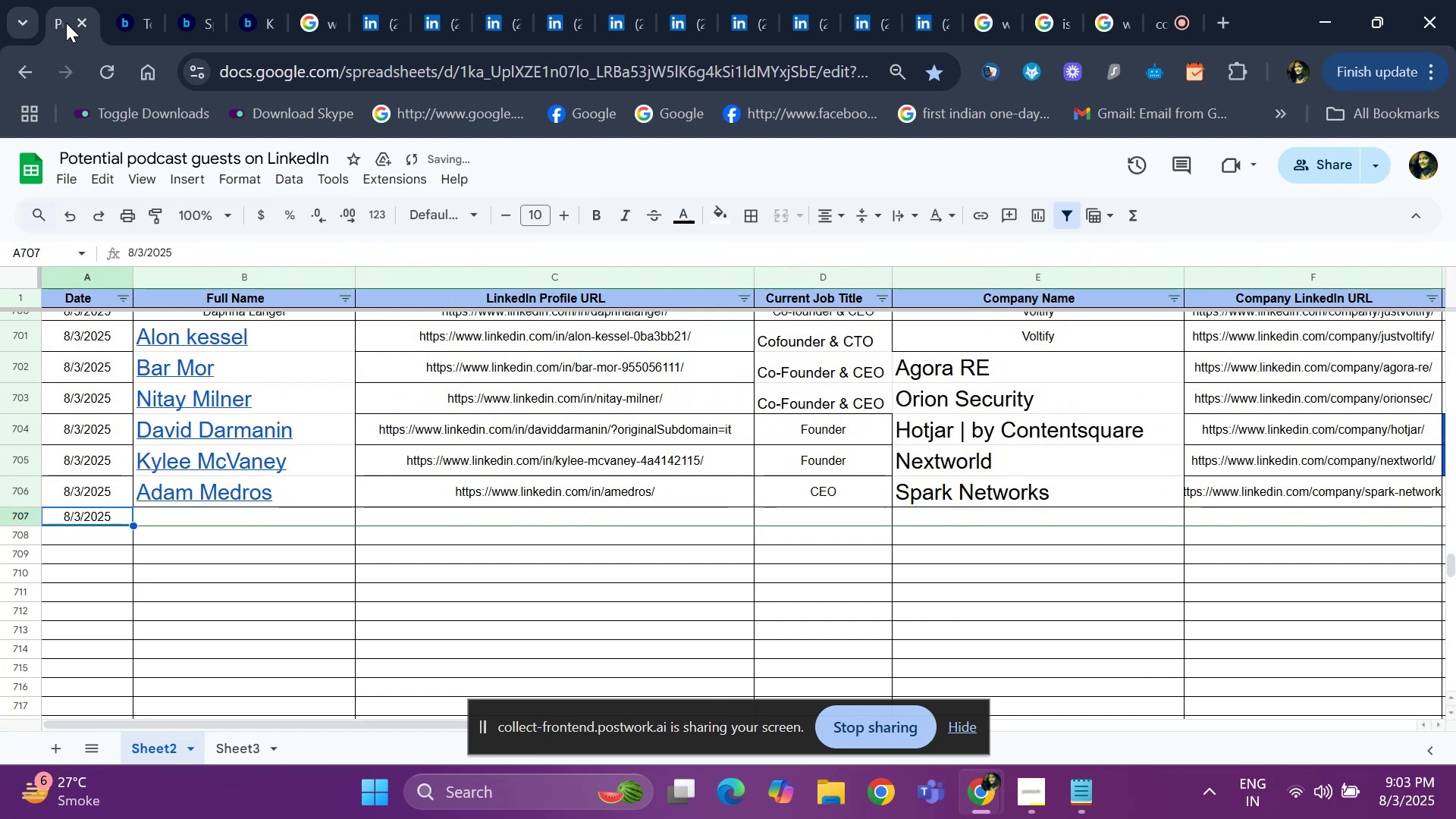 
key(ArrowRight)
 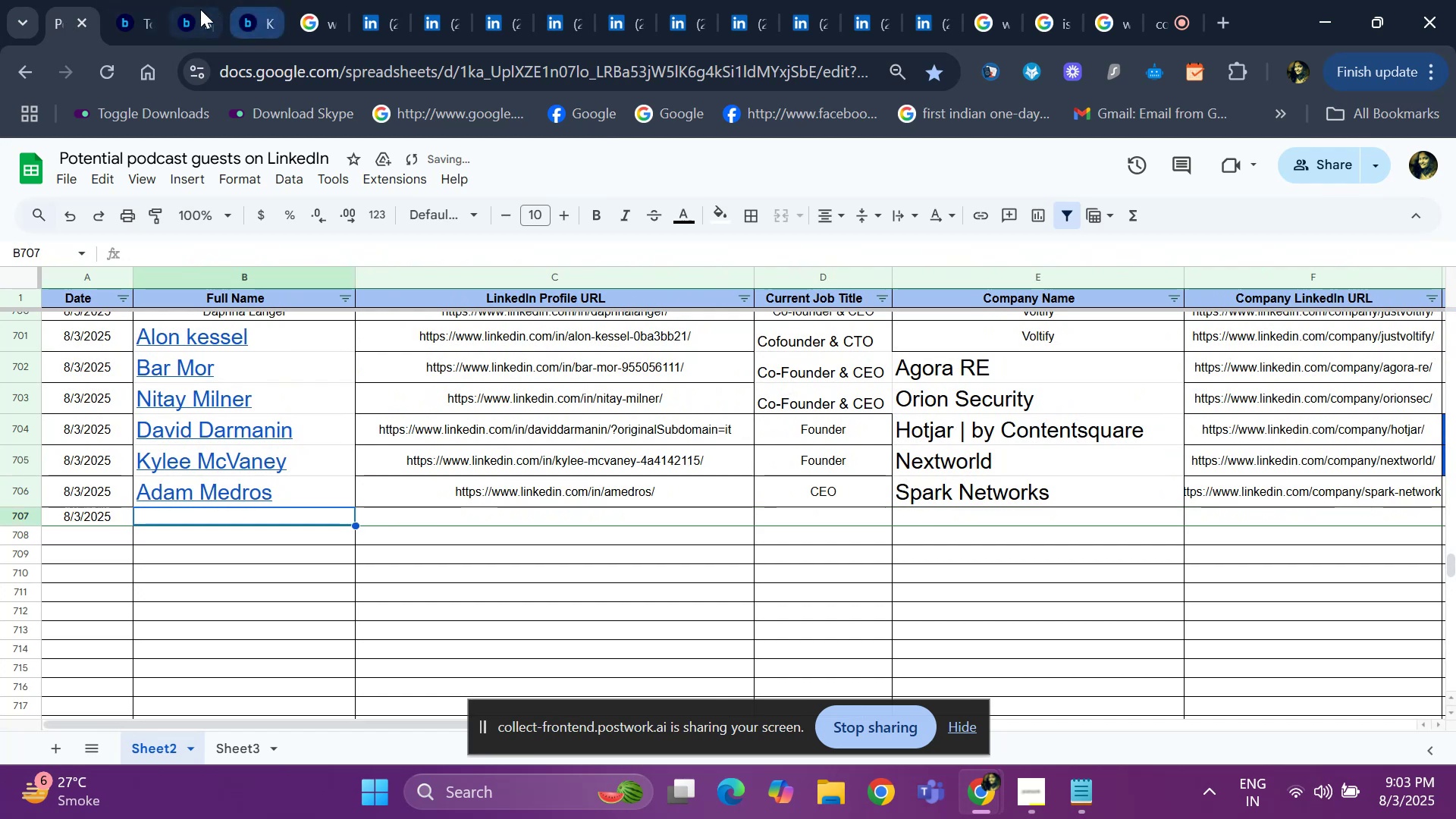 
left_click([115, 13])
 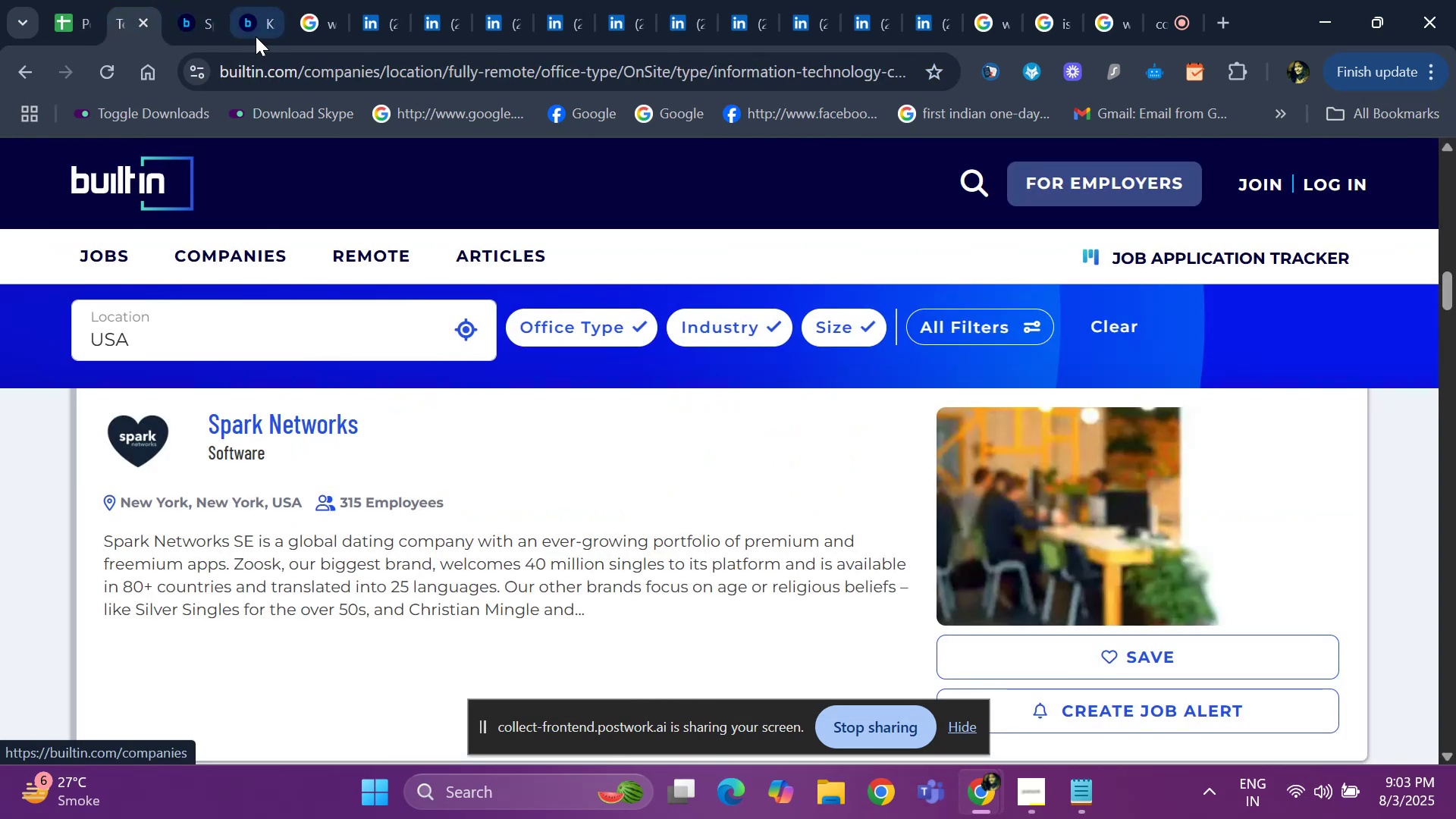 
left_click([392, 6])
 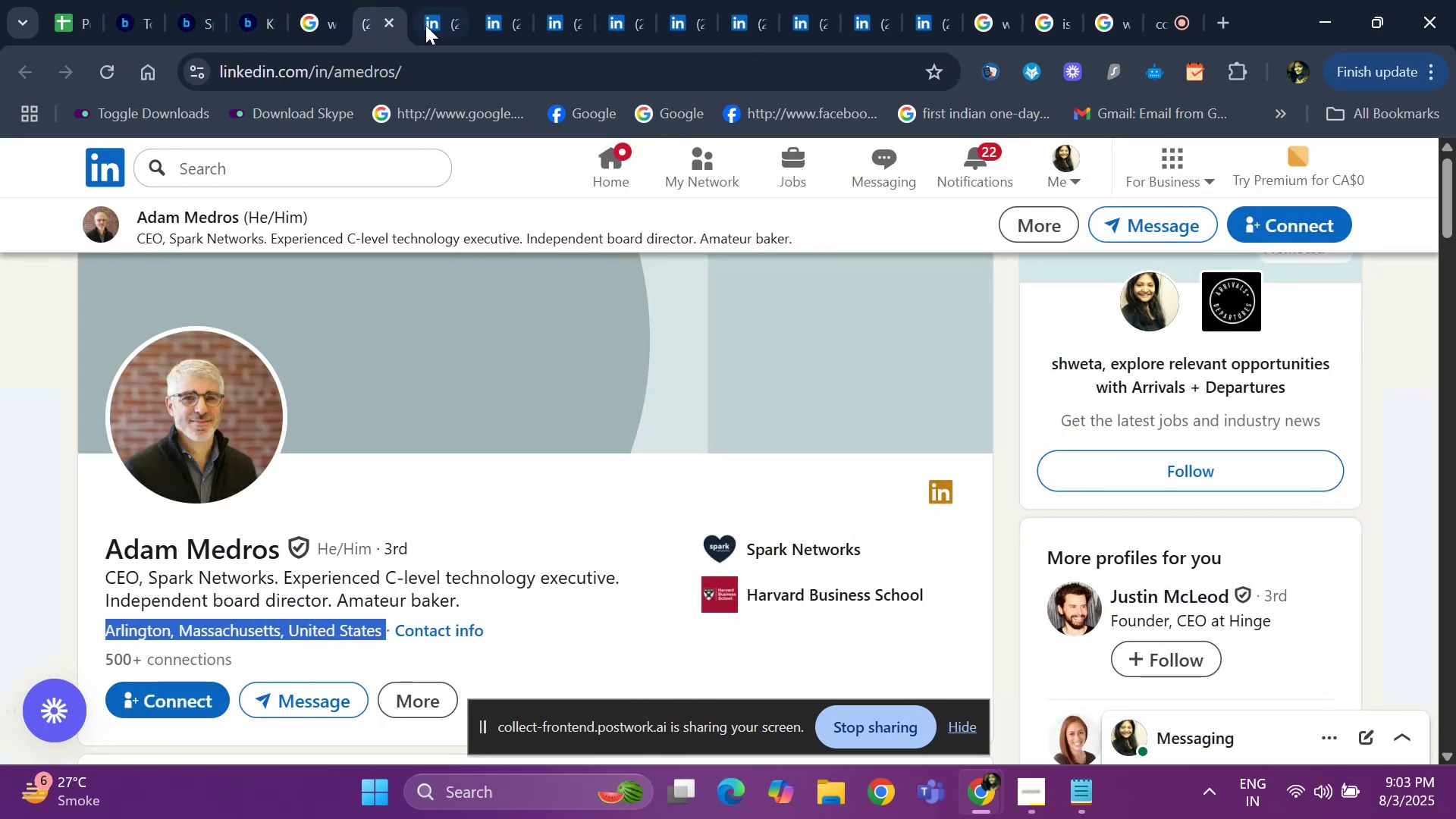 
left_click([428, 24])
 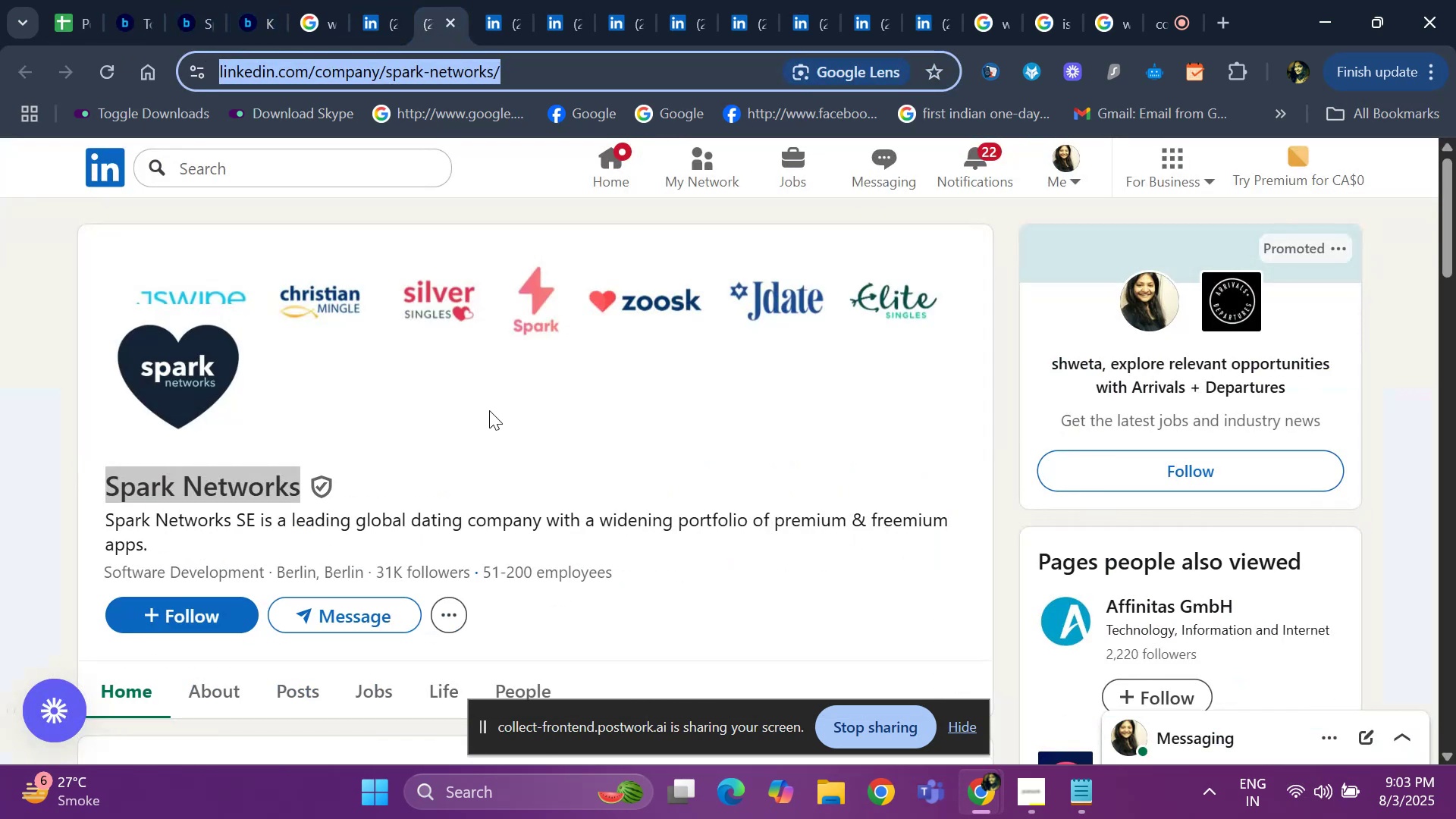 
scroll: coordinate [979, 495], scroll_direction: down, amount: 6.0
 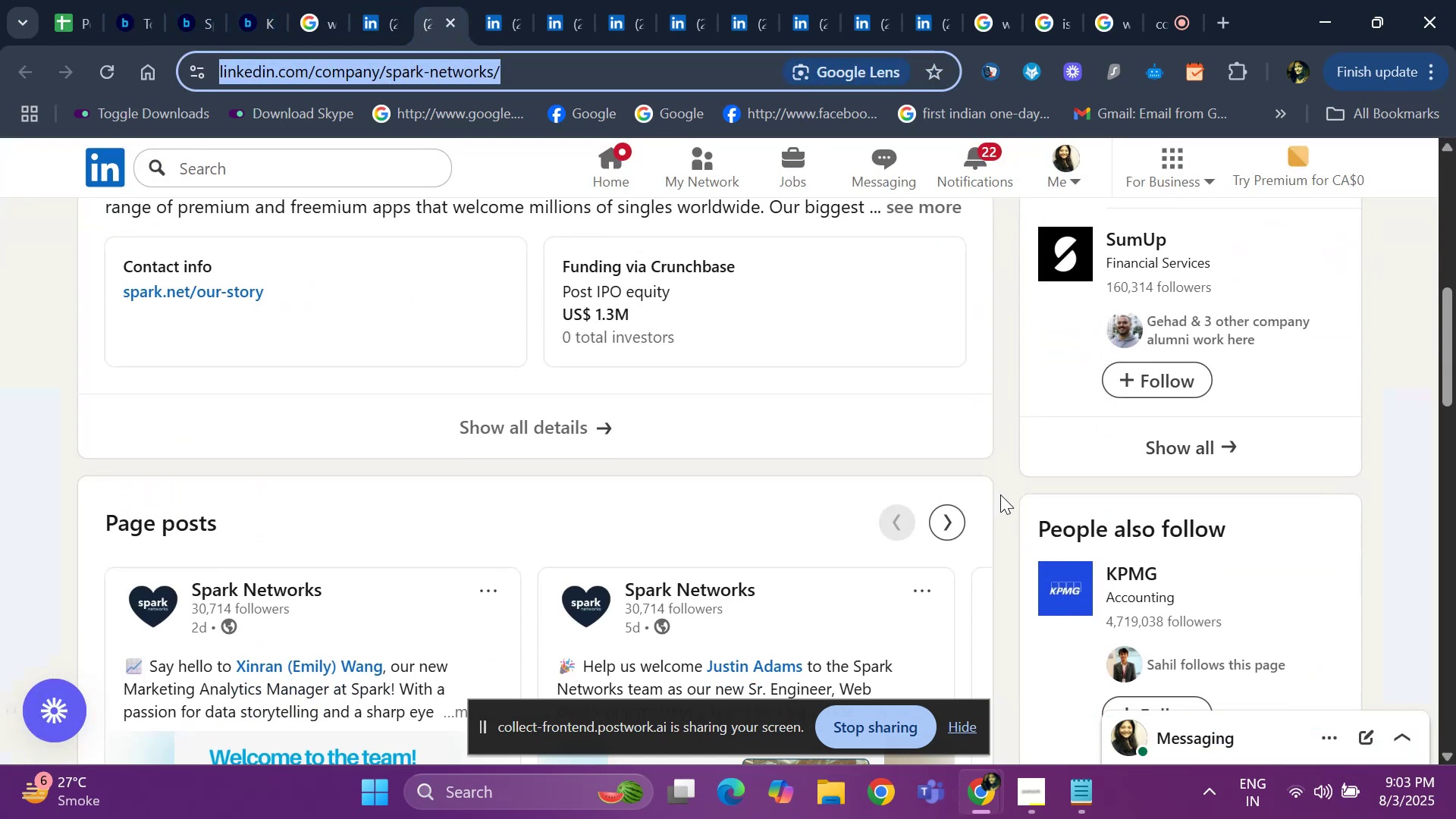 
scroll: coordinate [1135, 509], scroll_direction: up, amount: 4.0
 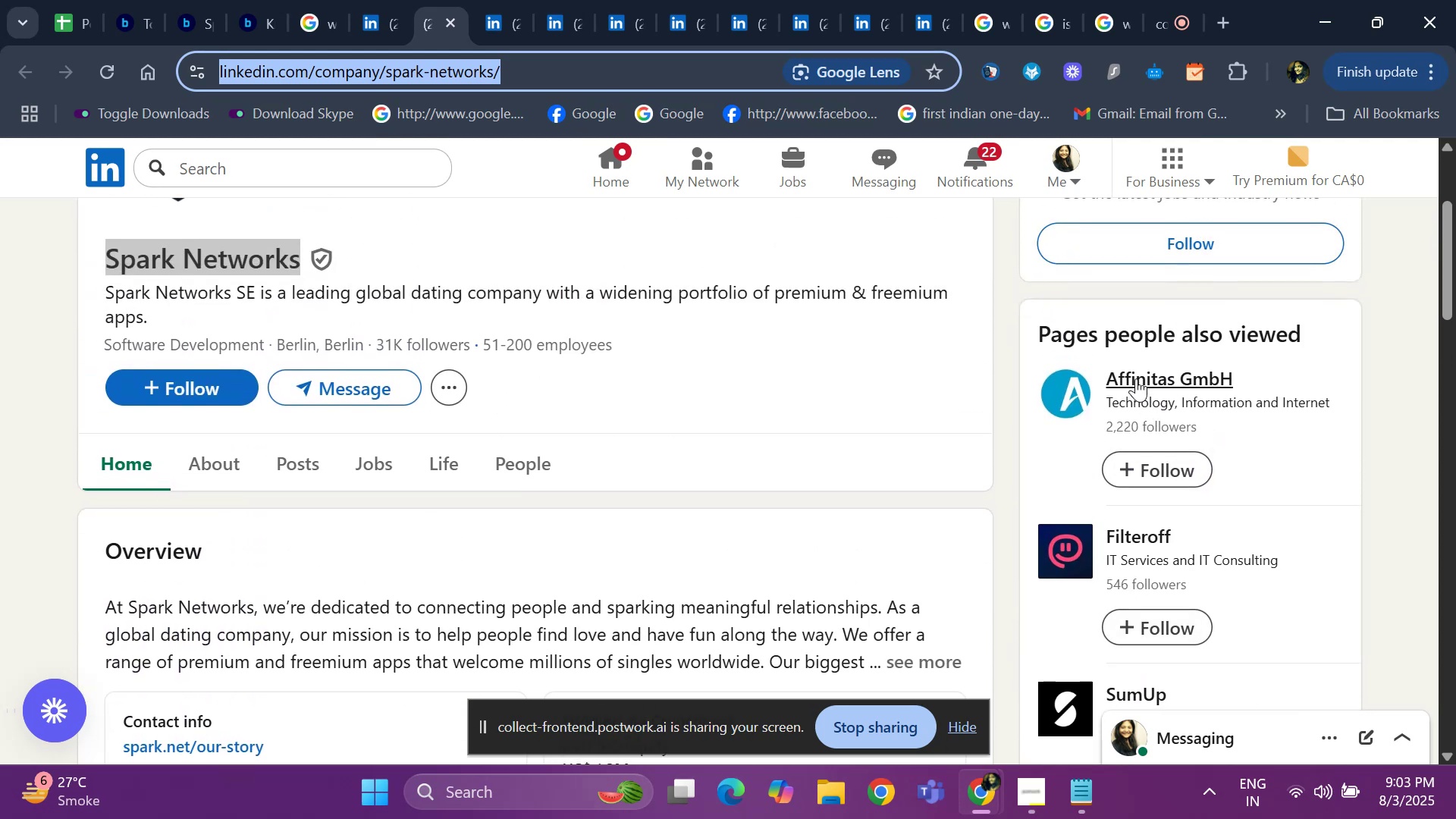 
right_click([1134, 372])
 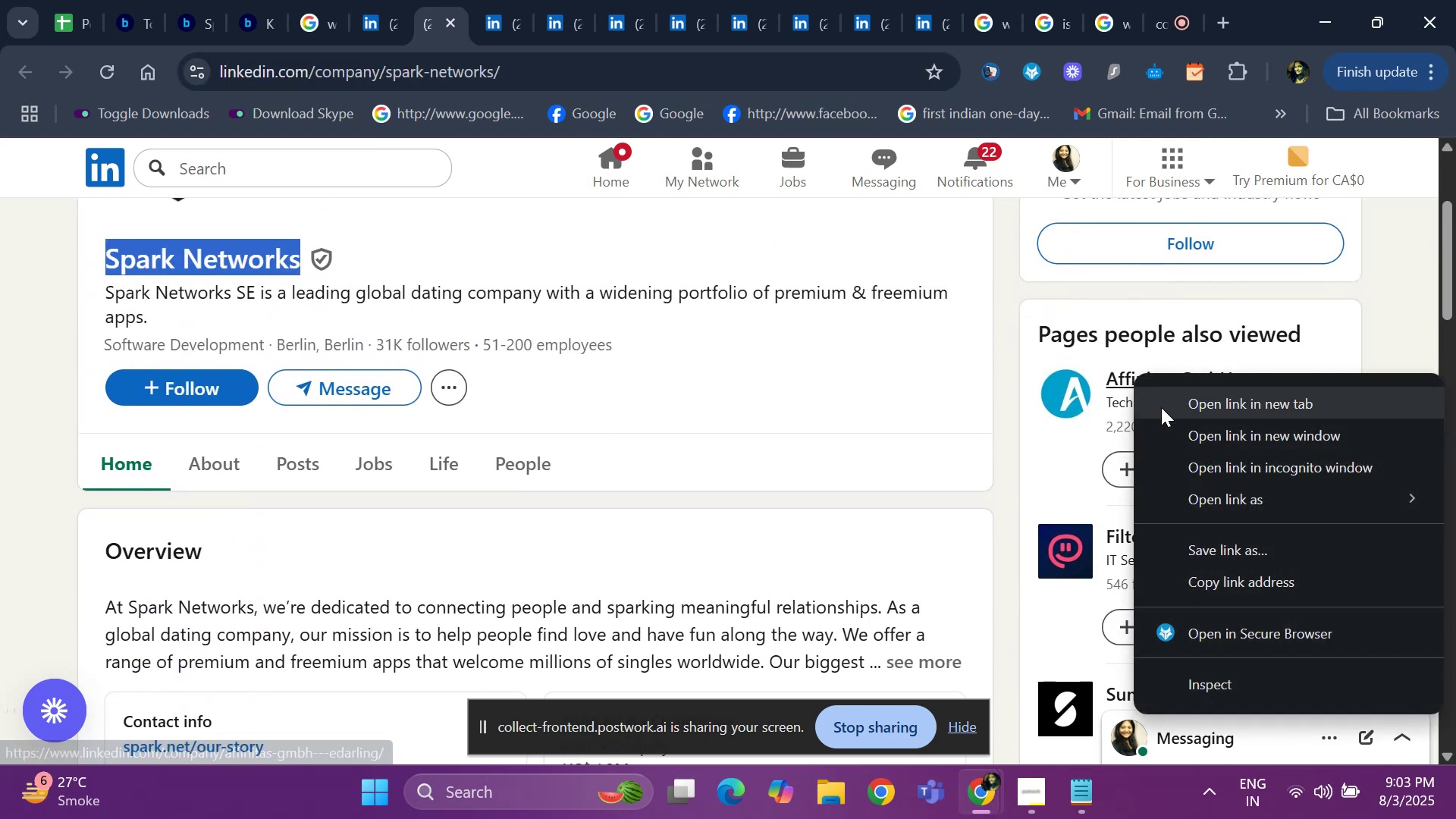 
left_click([1176, 408])
 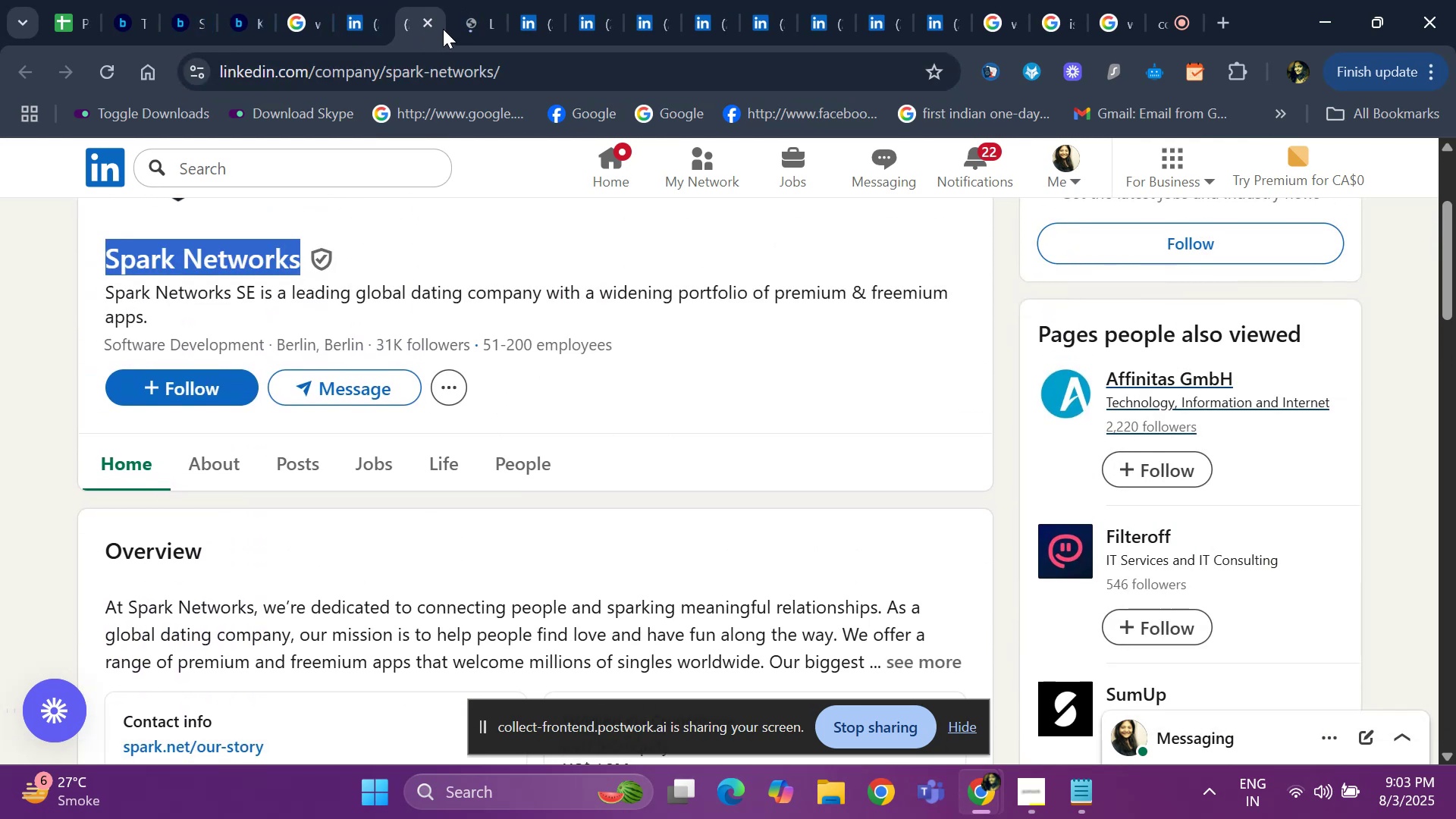 
left_click([469, 23])
 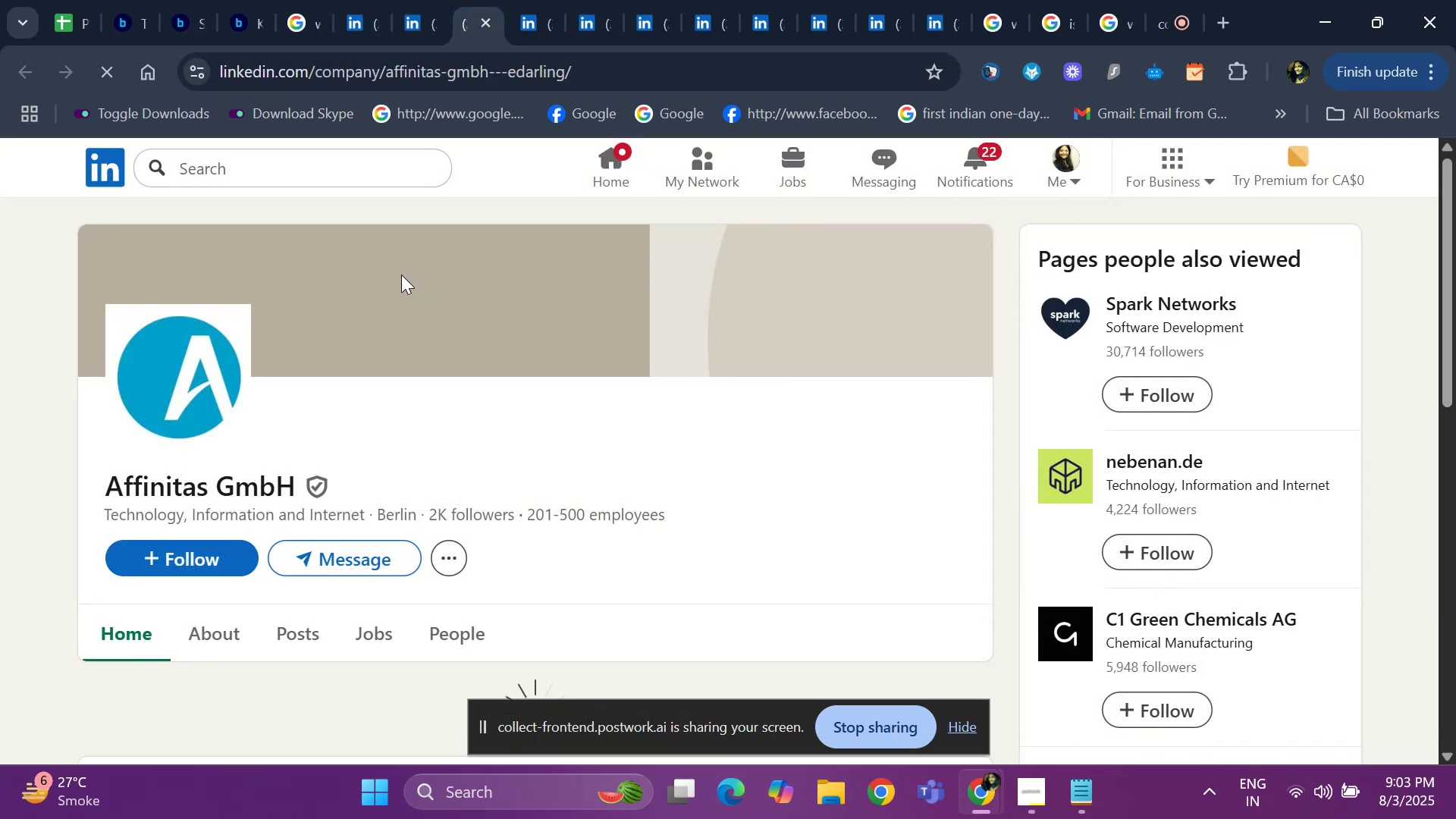 
left_click_drag(start_coordinate=[94, 468], to_coordinate=[294, 482])
 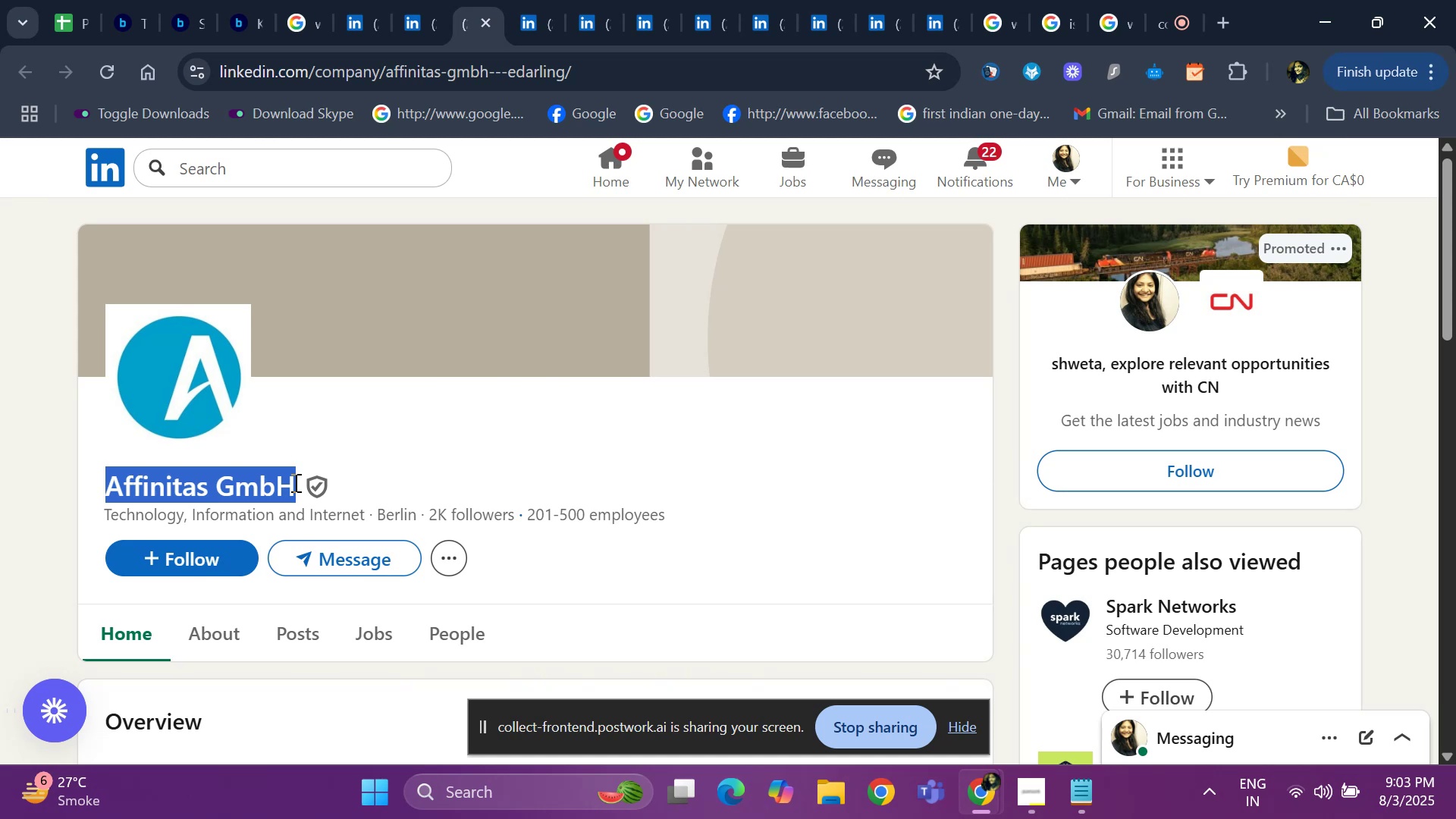 
key(Control+ControlLeft)
 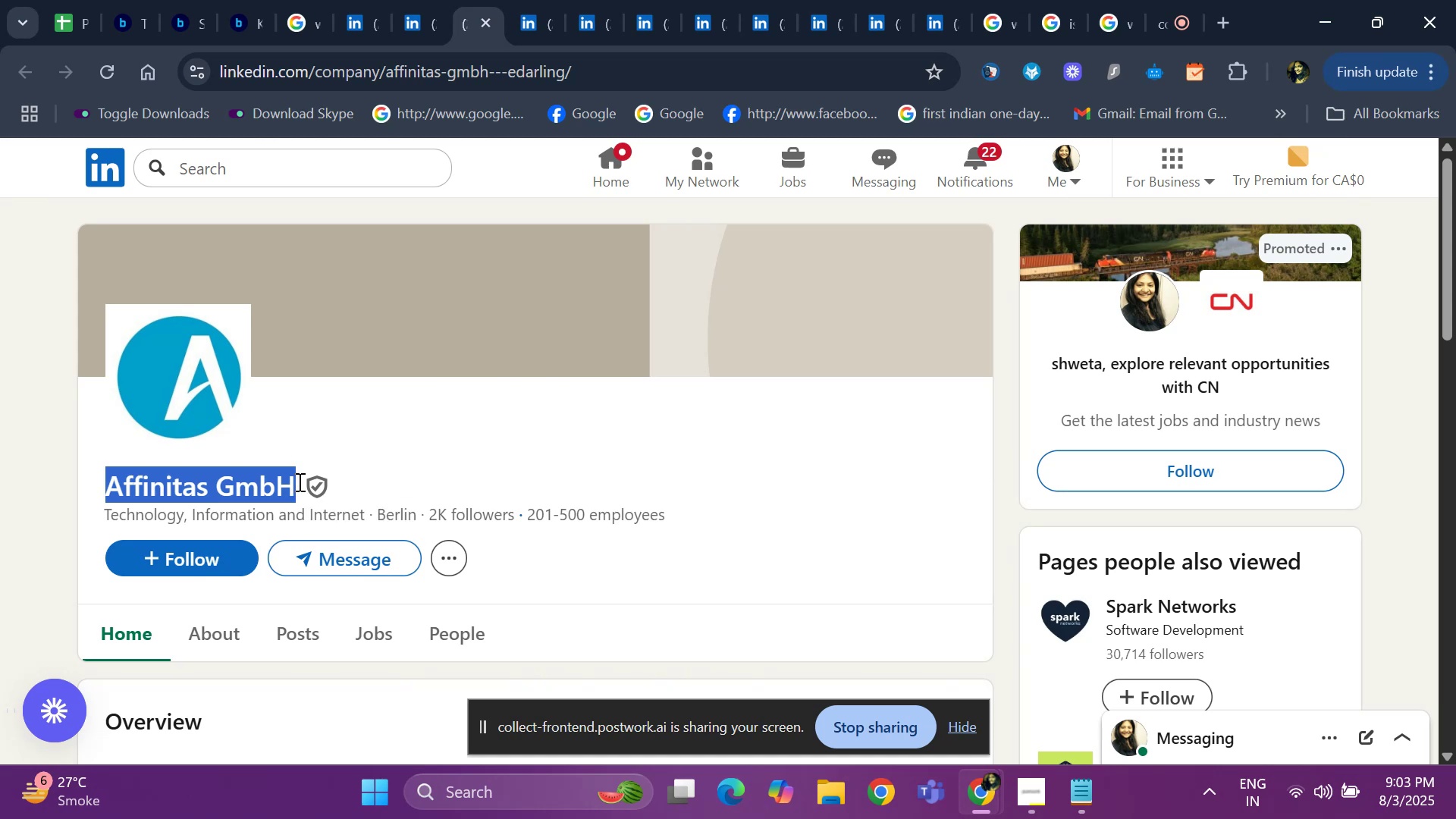 
key(Control+C)
 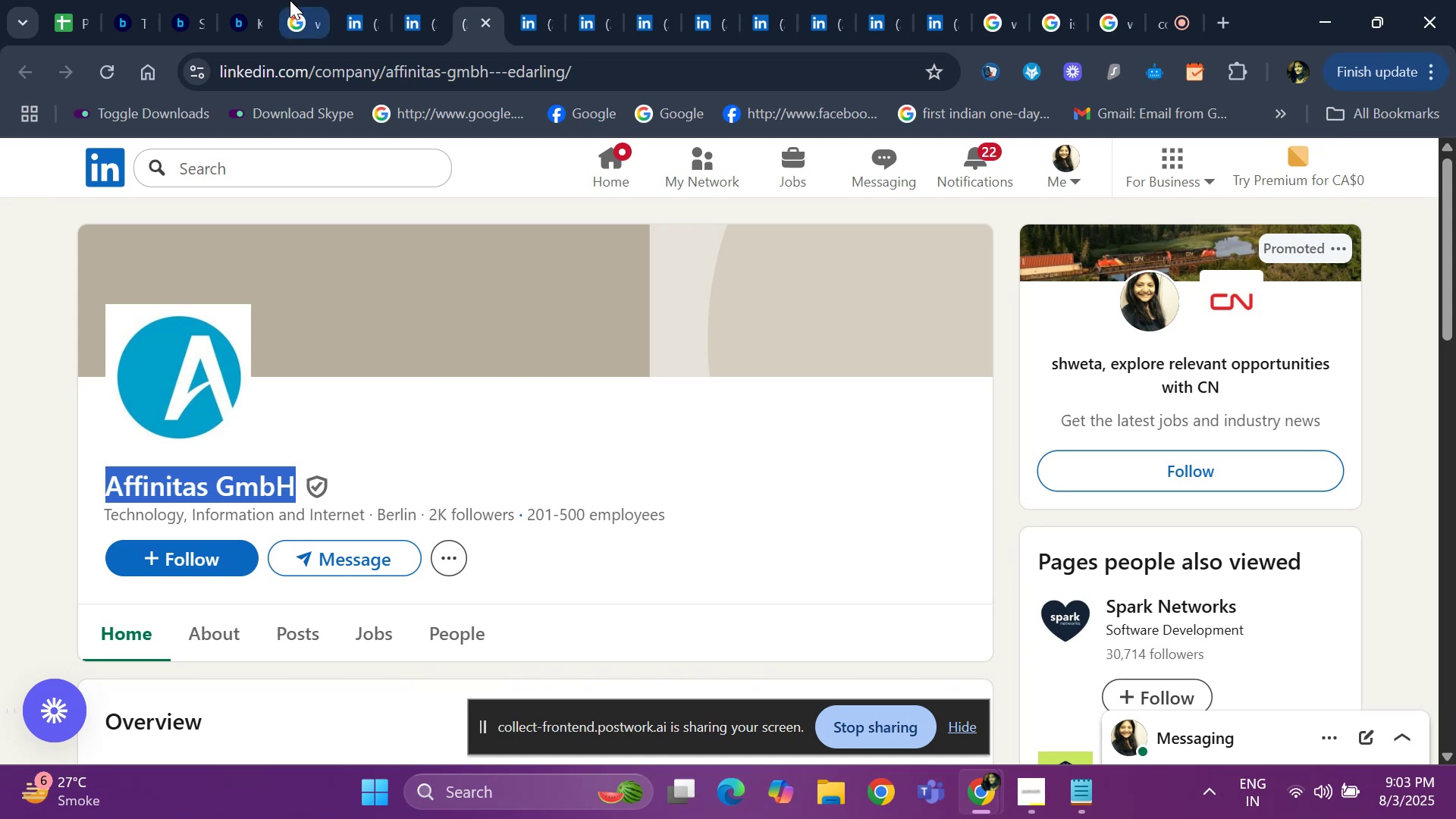 
left_click_drag(start_coordinate=[291, 7], to_coordinate=[293, 11])
 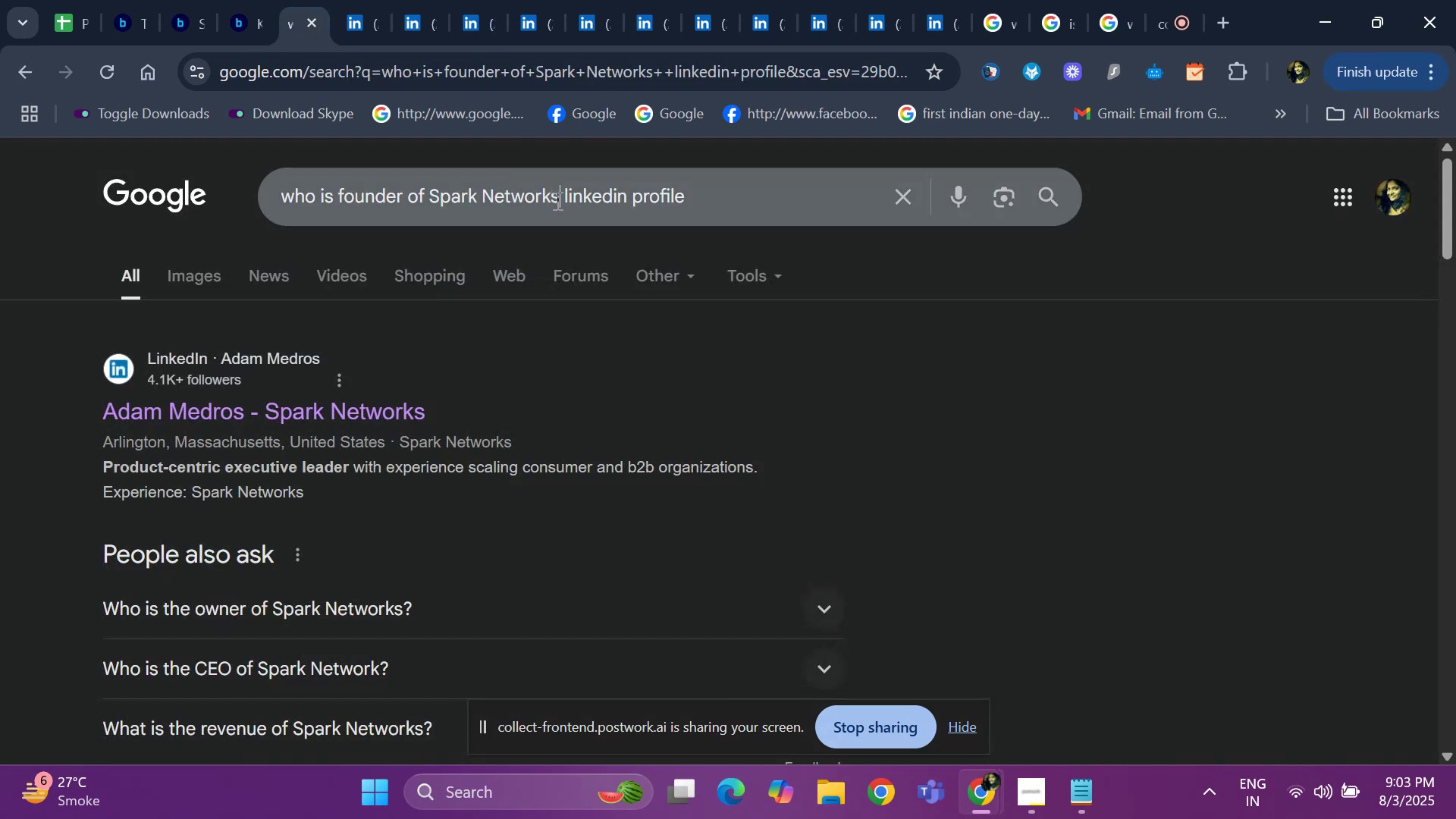 
left_click_drag(start_coordinate=[559, 202], to_coordinate=[431, 202])
 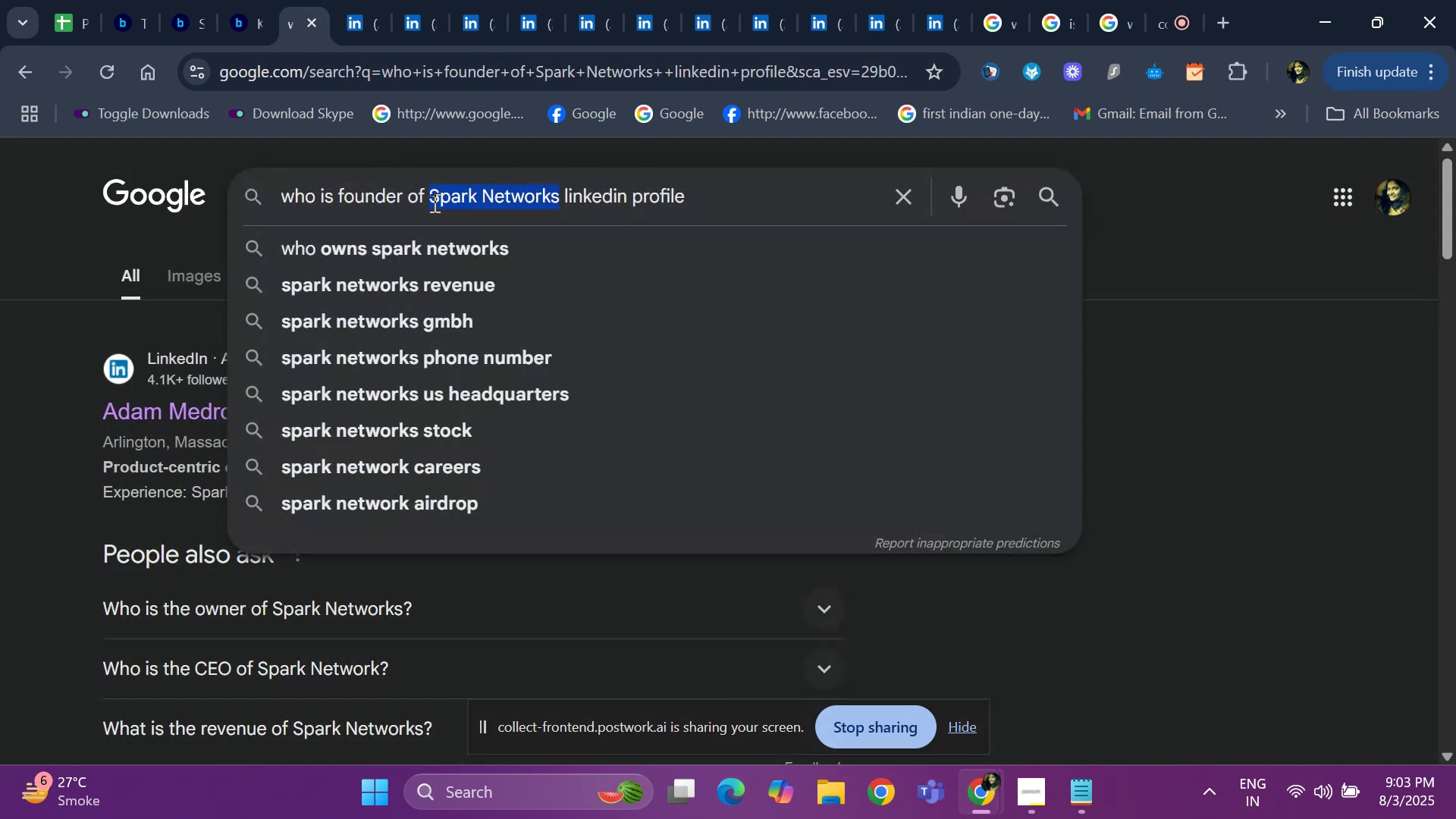 
key(Backspace)
 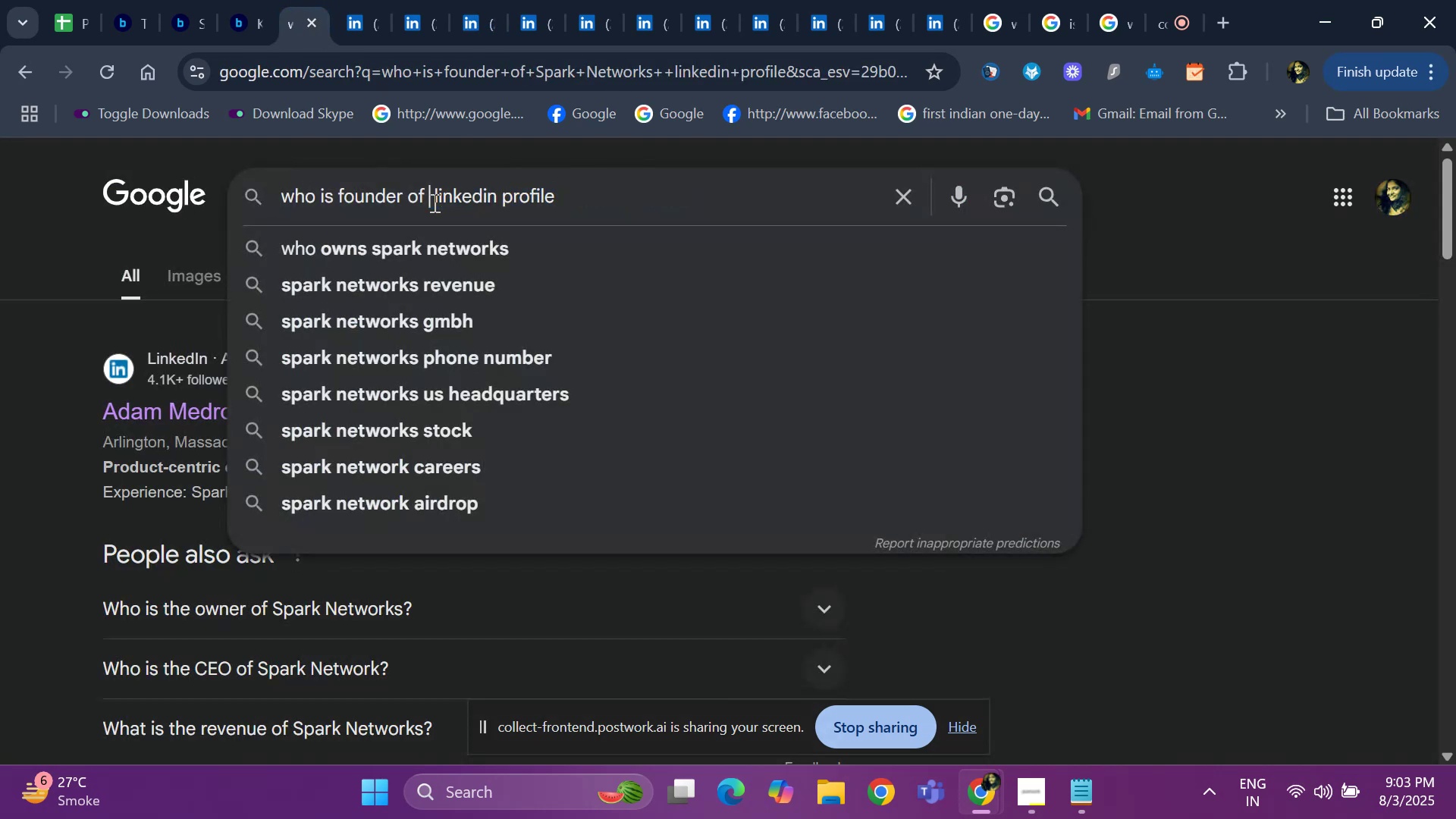 
key(Control+ControlLeft)
 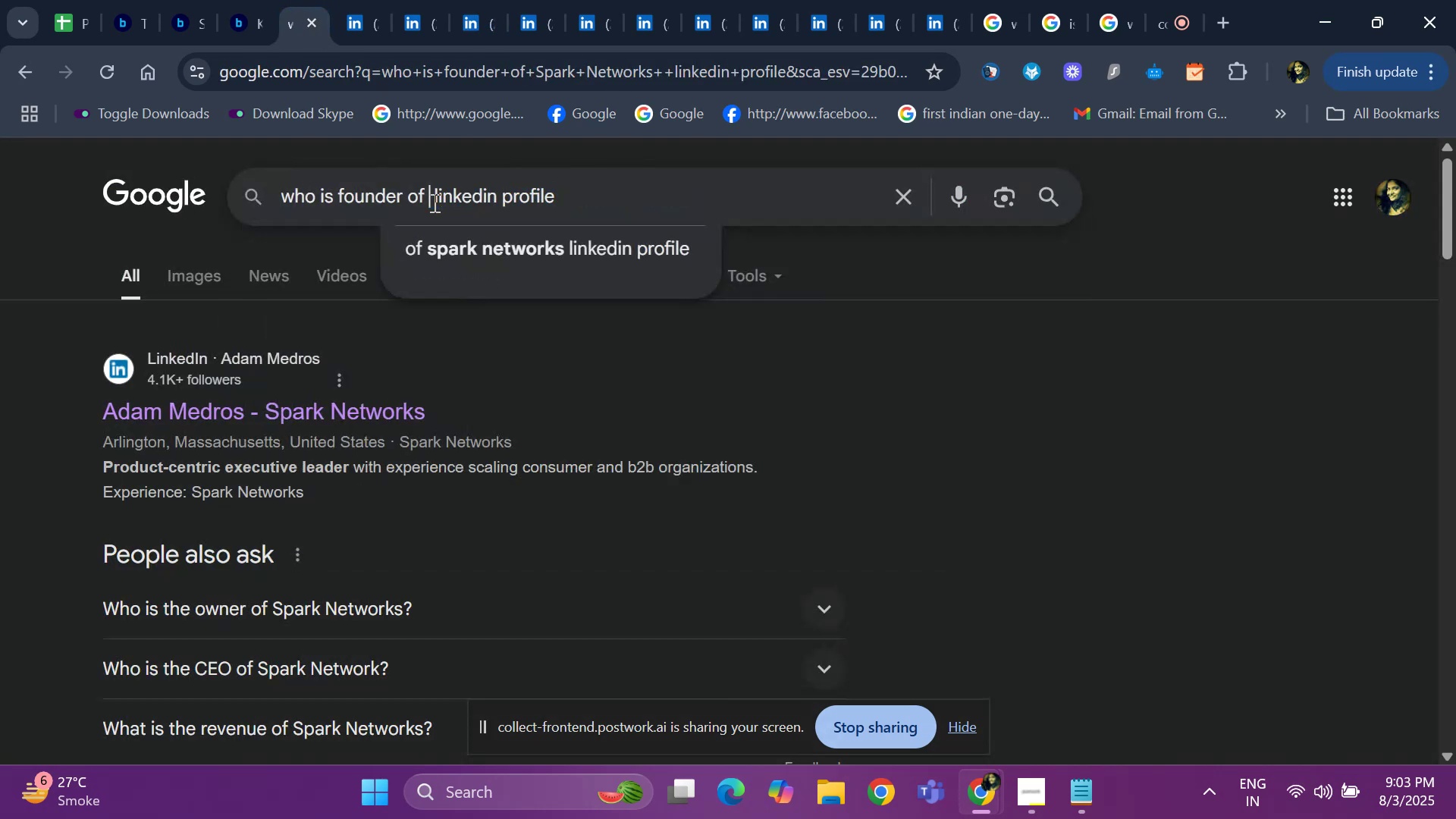 
key(Control+V)
 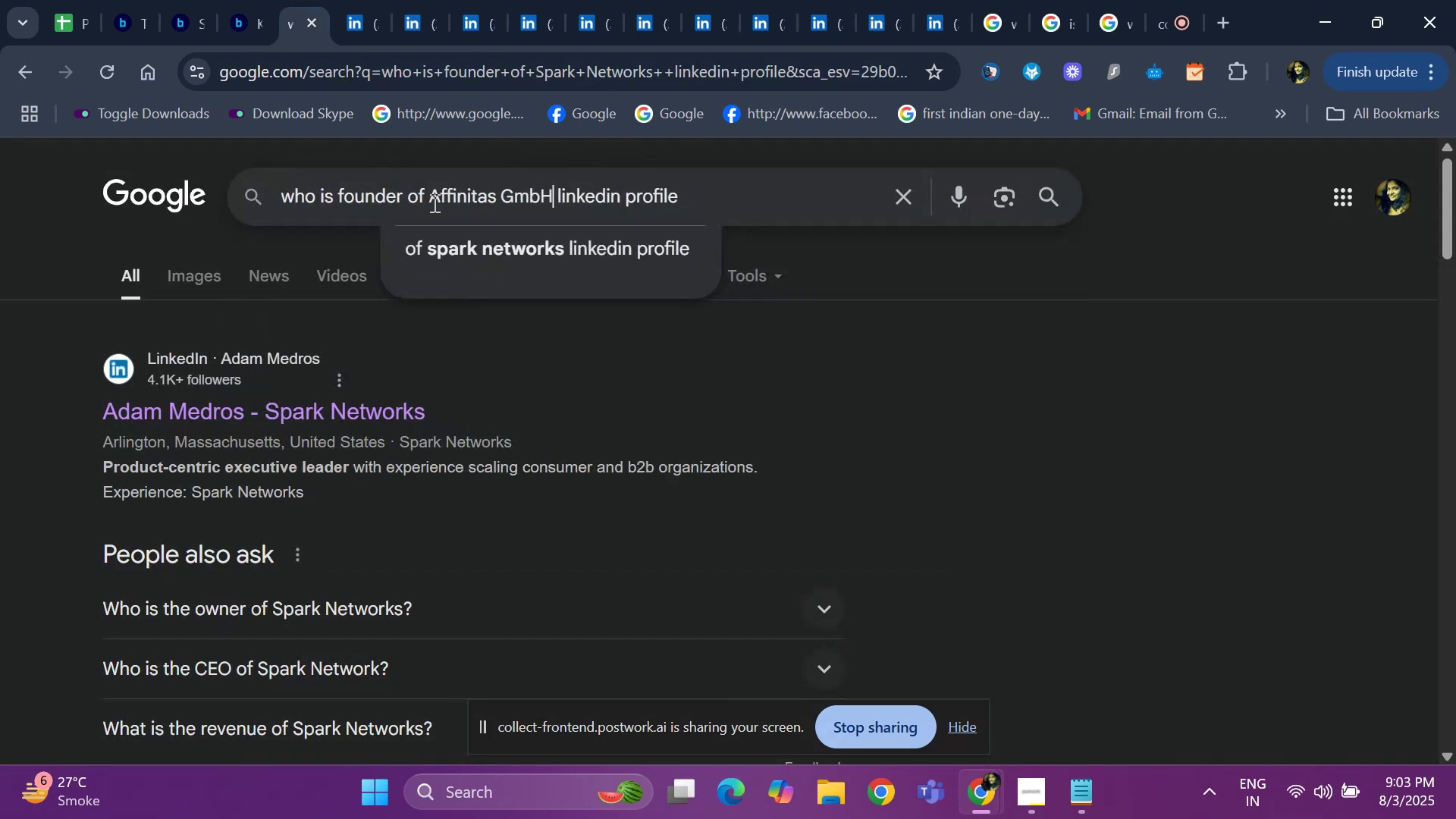 
key(Space)
 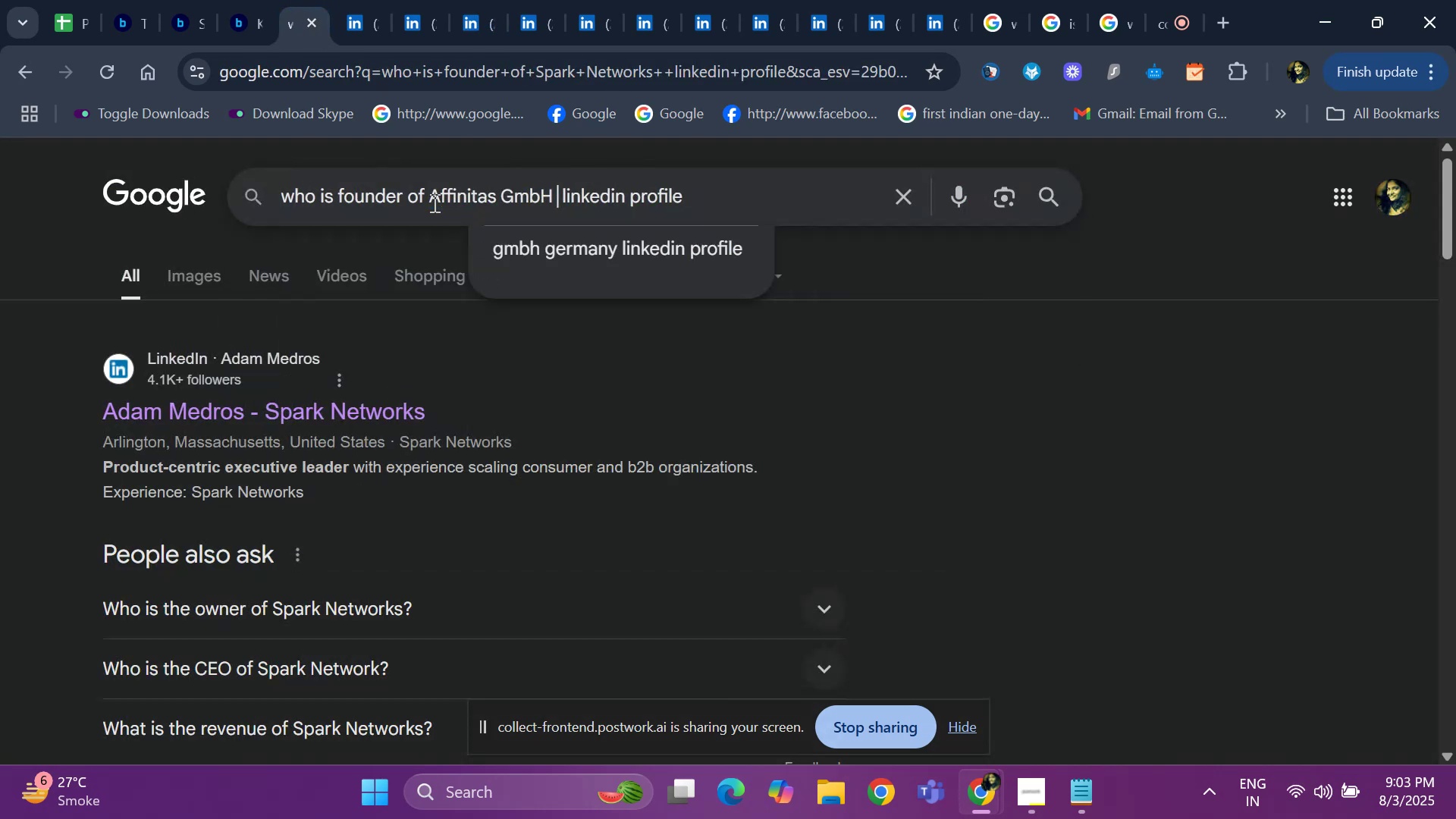 
key(Enter)
 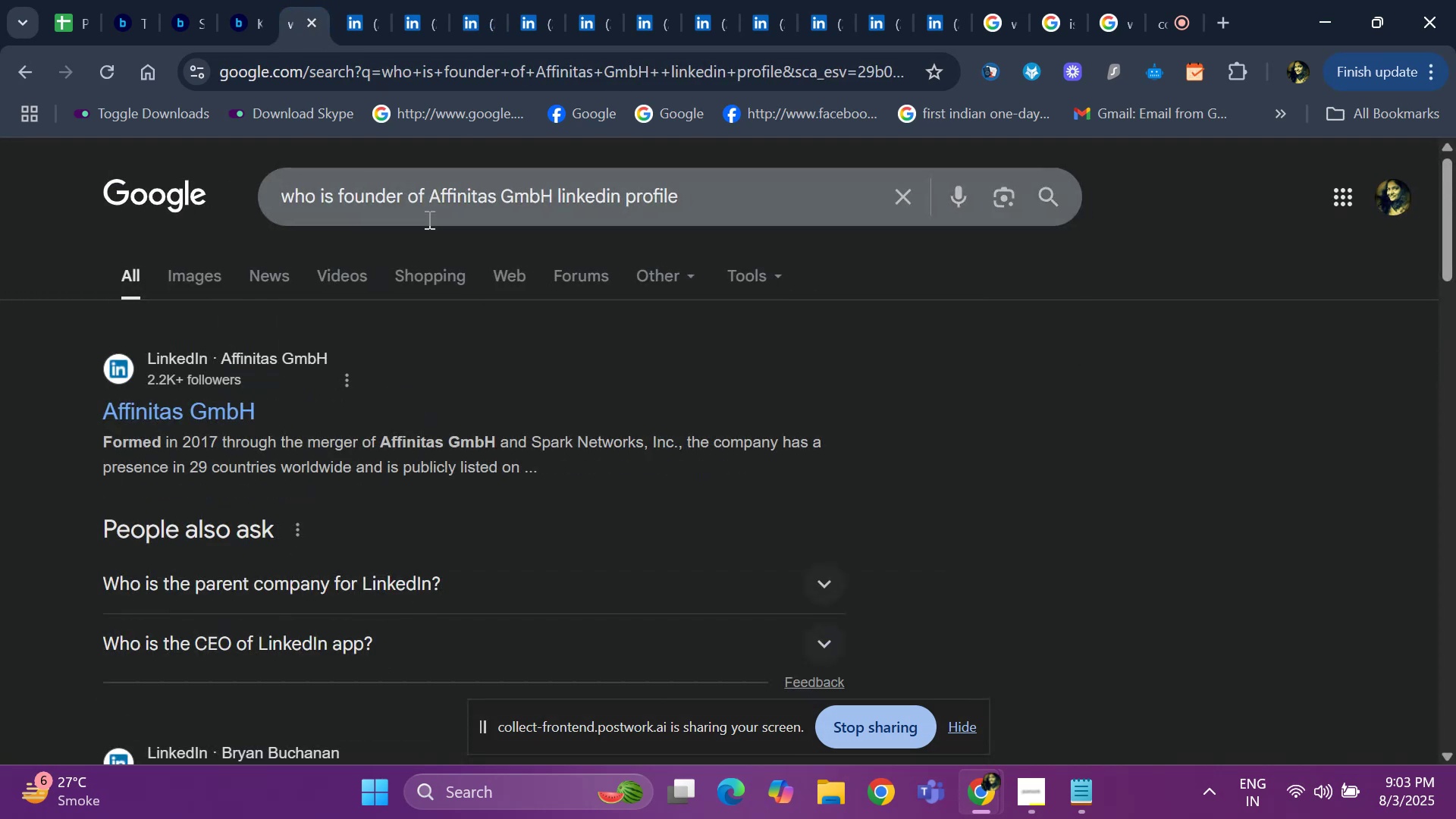 
scroll: coordinate [257, 430], scroll_direction: down, amount: 4.0
 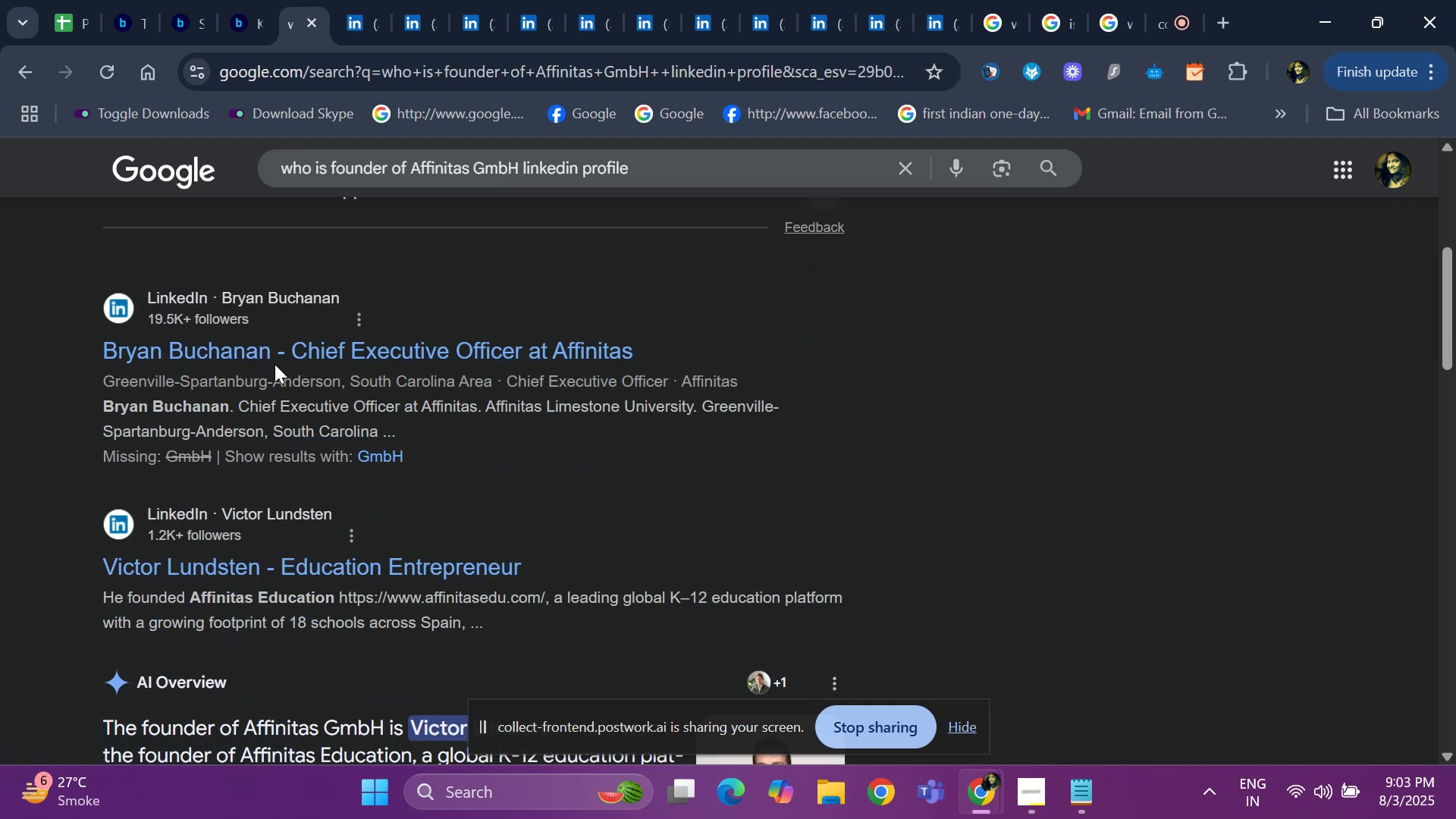 
right_click([278, 361])
 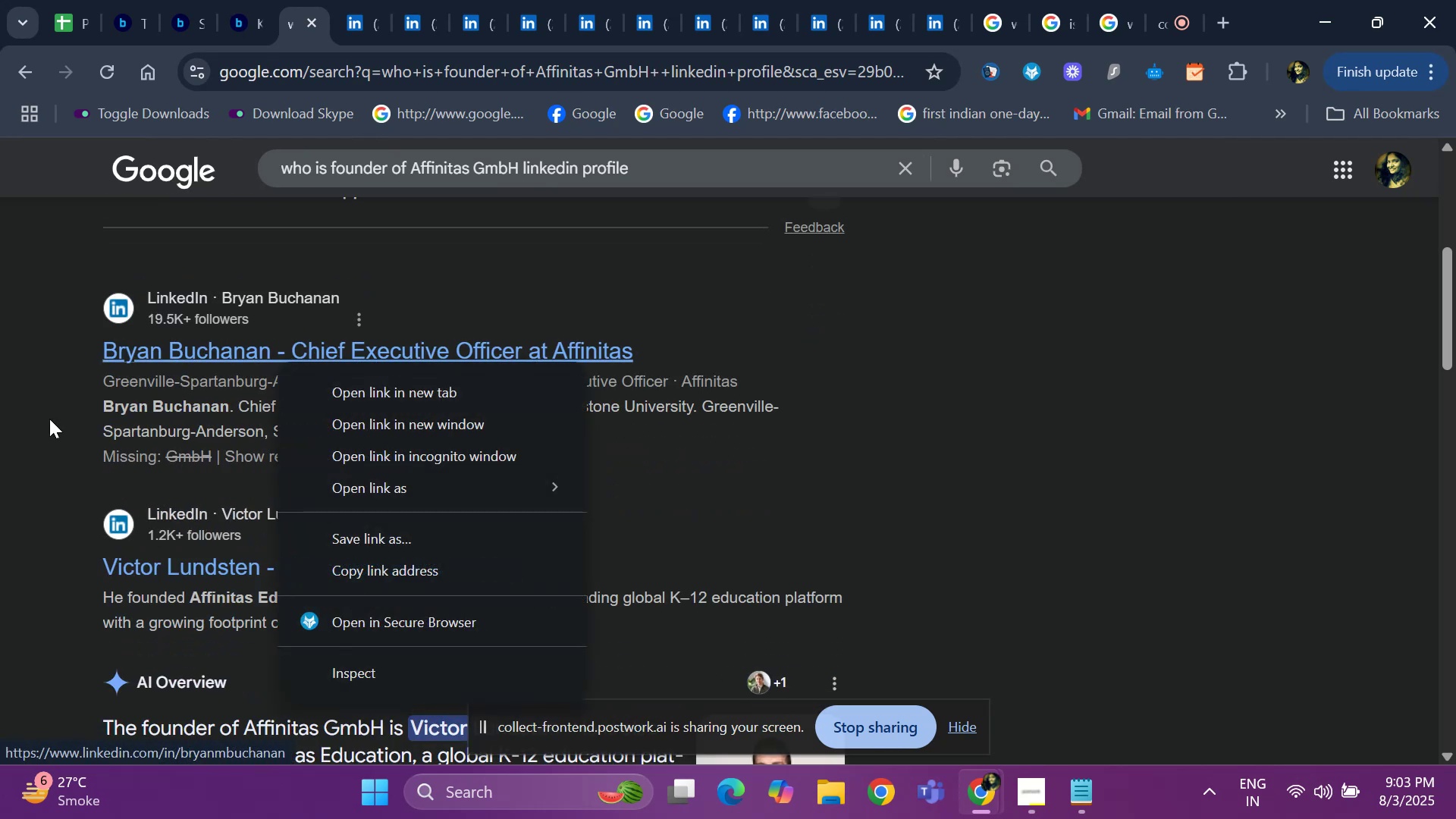 
left_click([7, 427])
 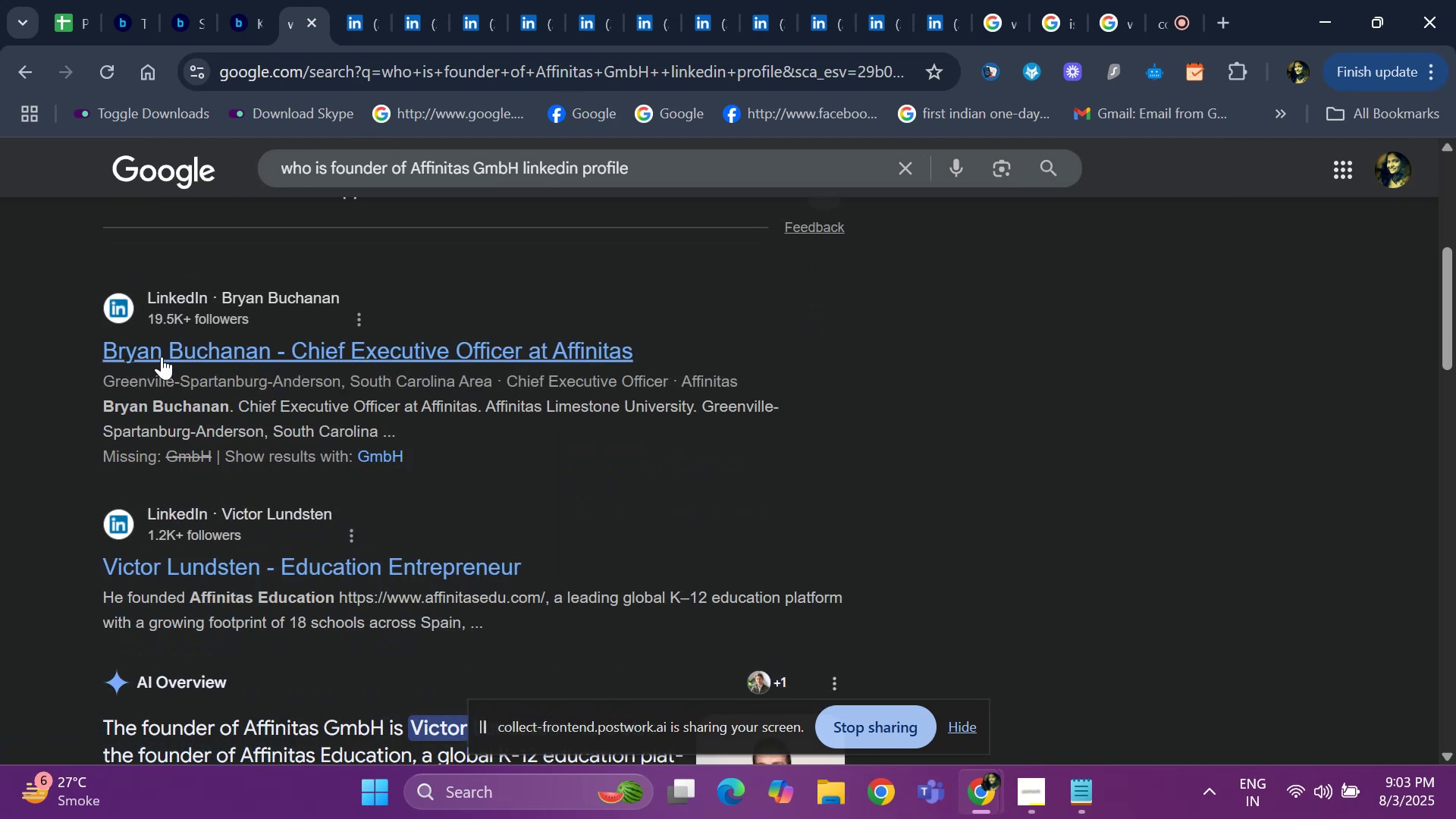 
right_click([162, 356])
 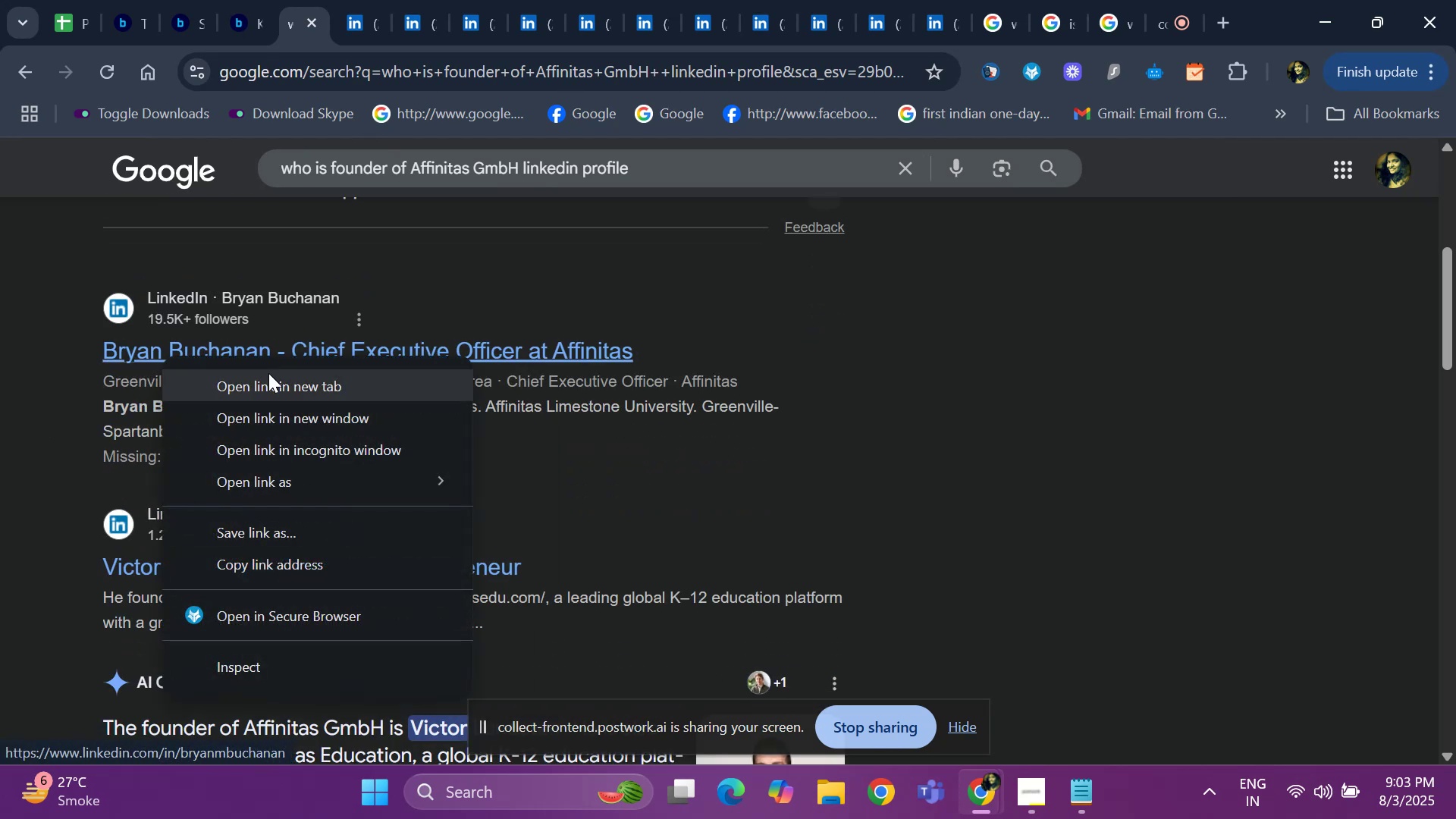 
left_click([274, 384])
 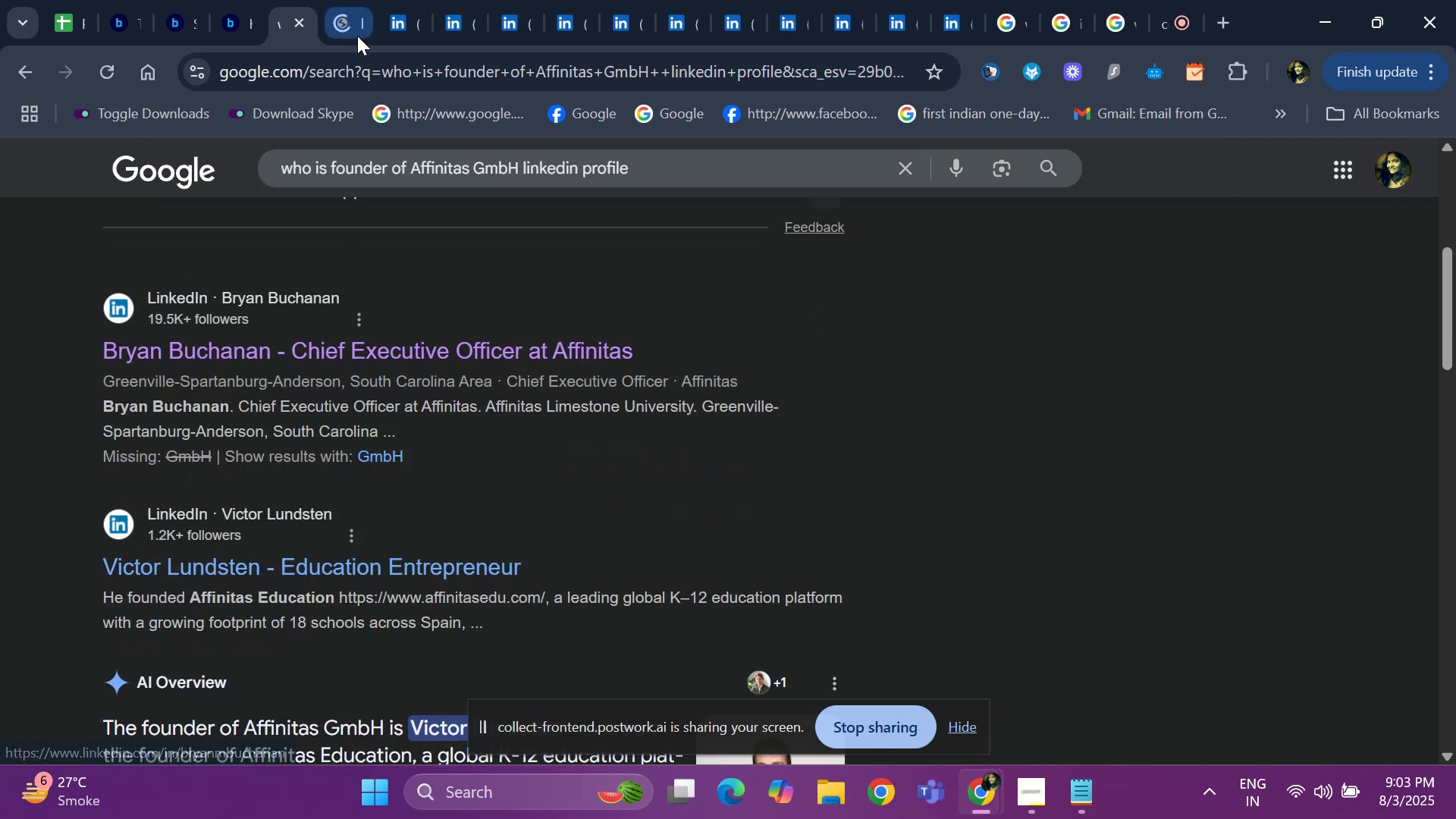 
left_click([402, 30])
 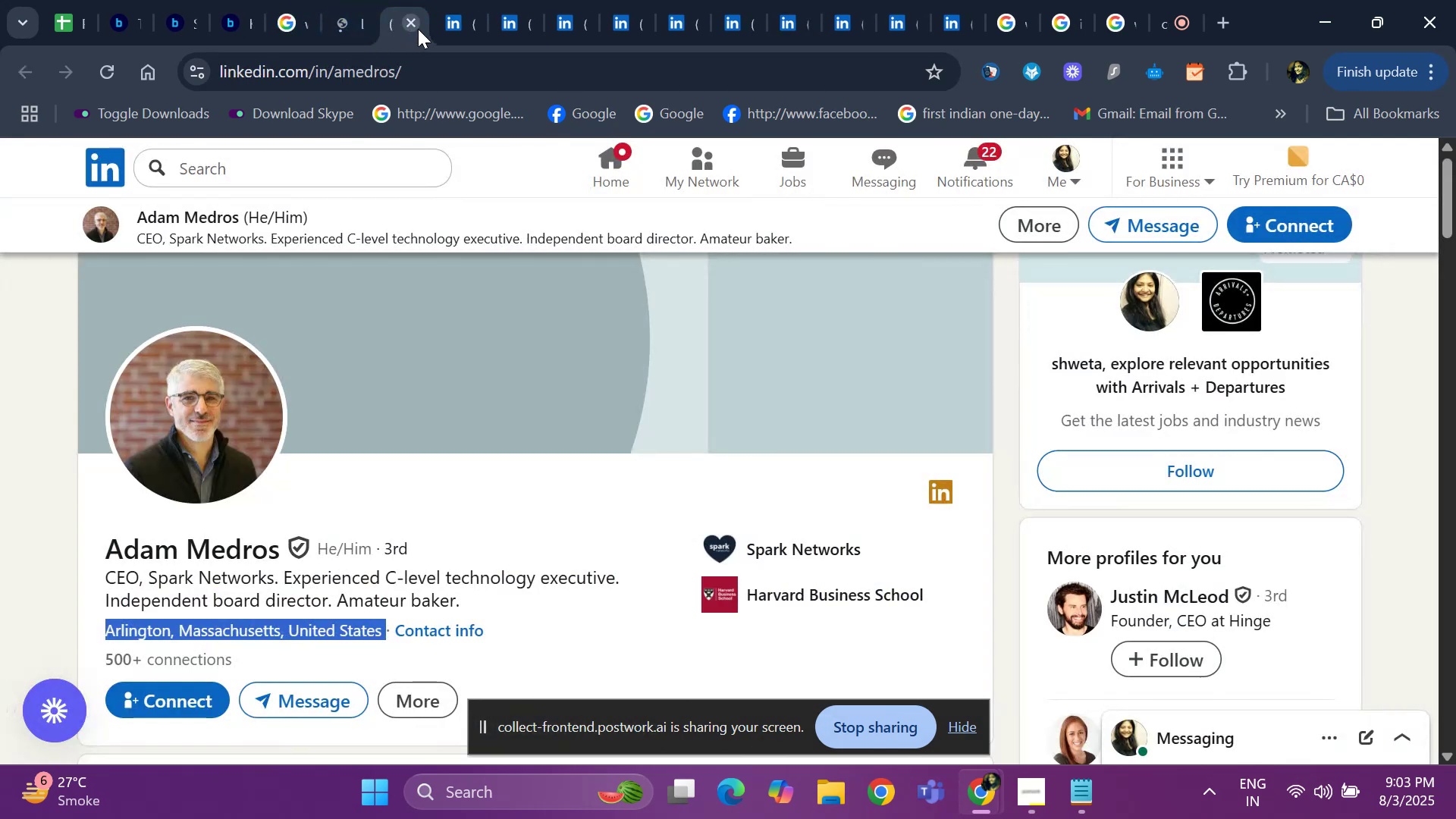 
left_click([418, 29])
 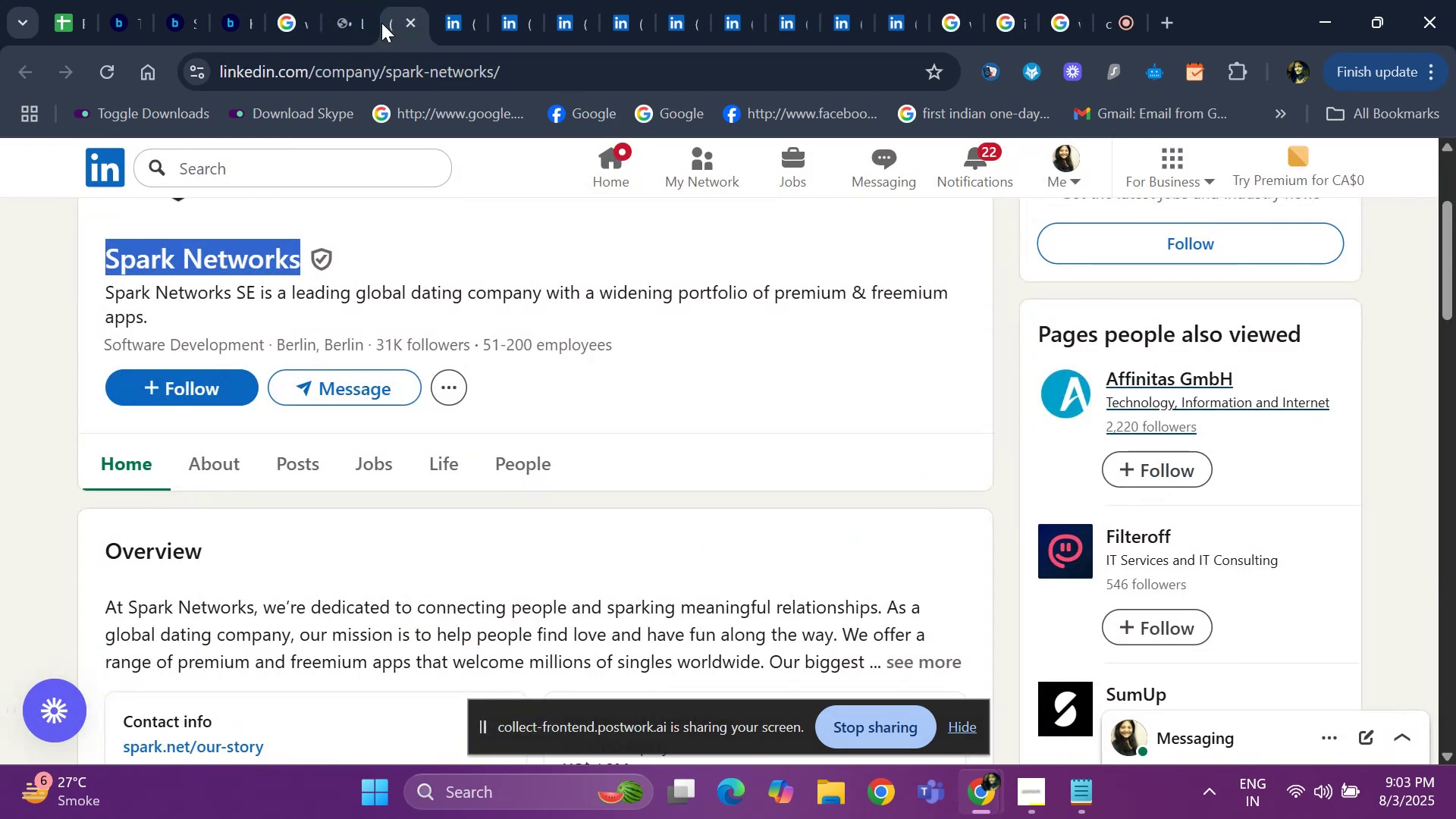 
left_click([329, 20])
 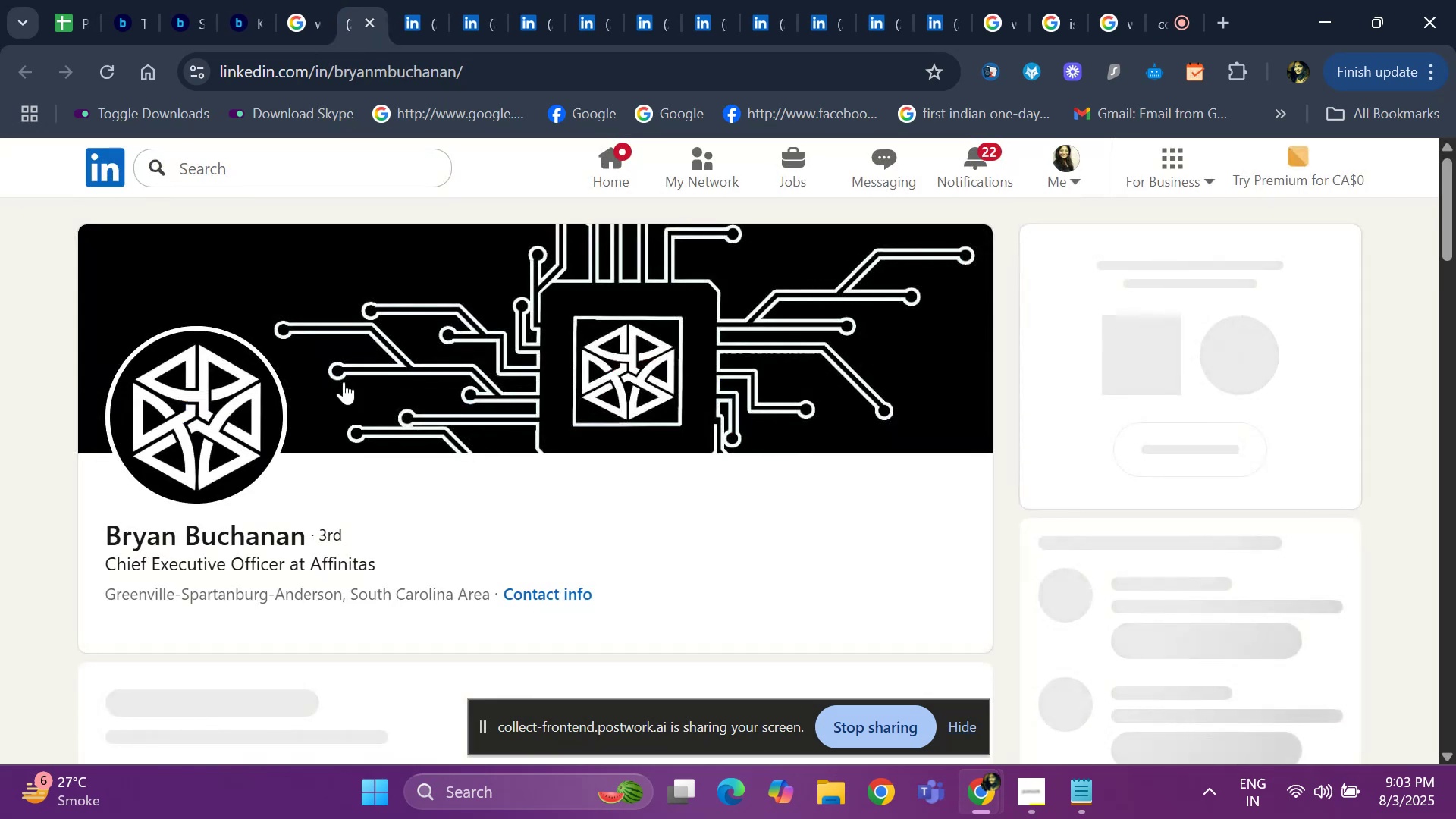 
scroll: coordinate [334, 389], scroll_direction: down, amount: 2.0
 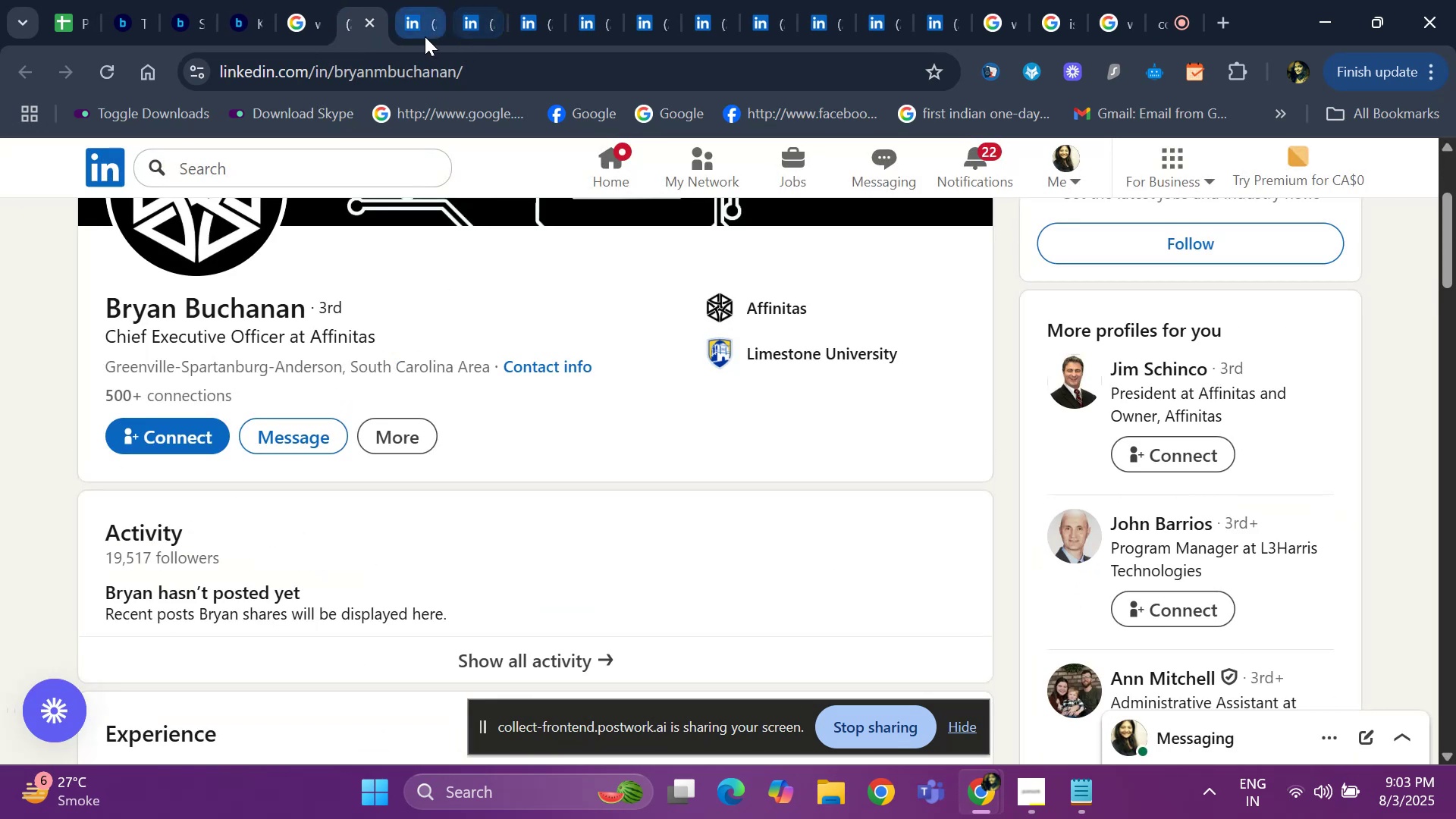 
left_click([373, 22])
 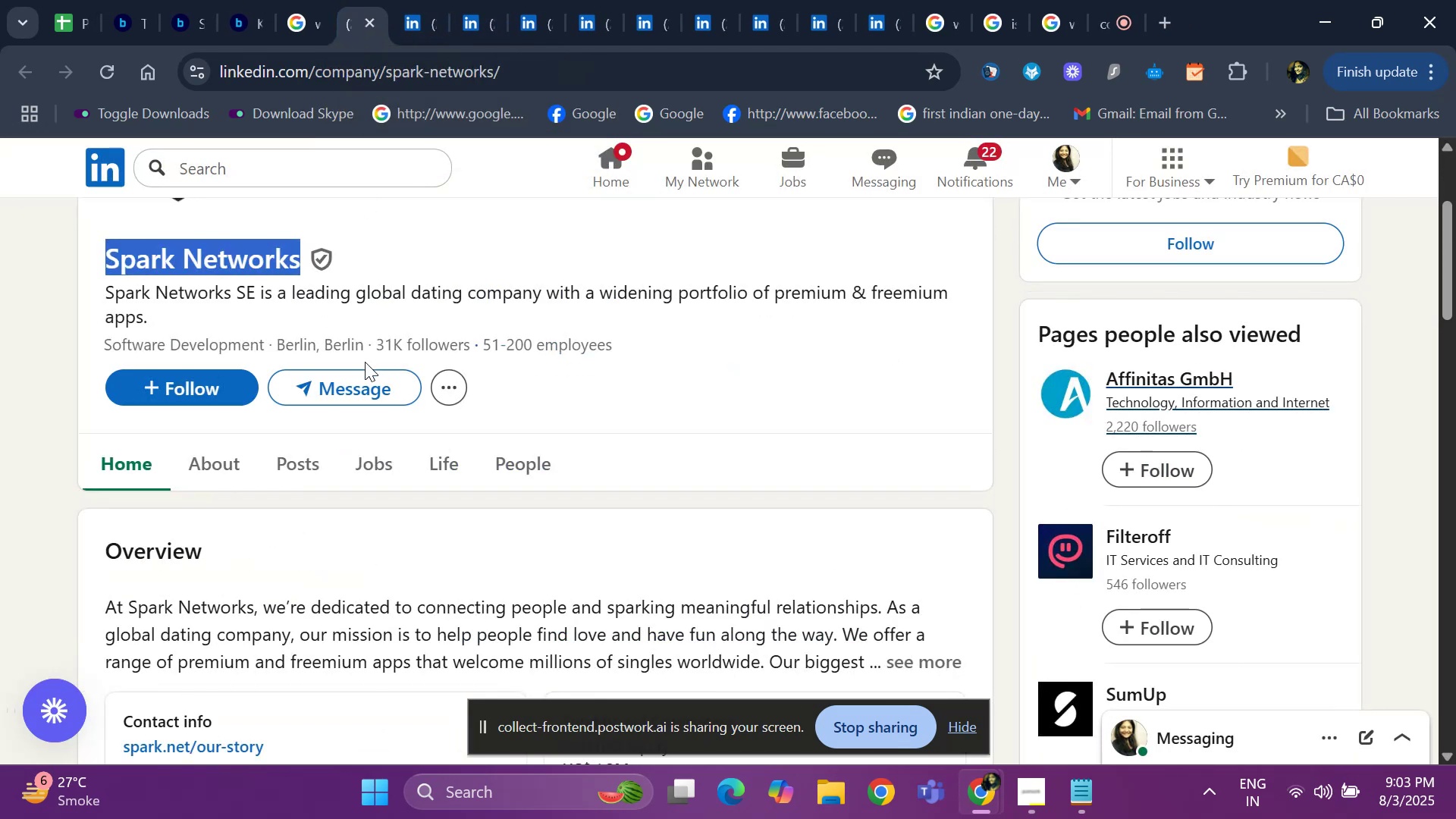 
scroll: coordinate [361, 366], scroll_direction: up, amount: 3.0
 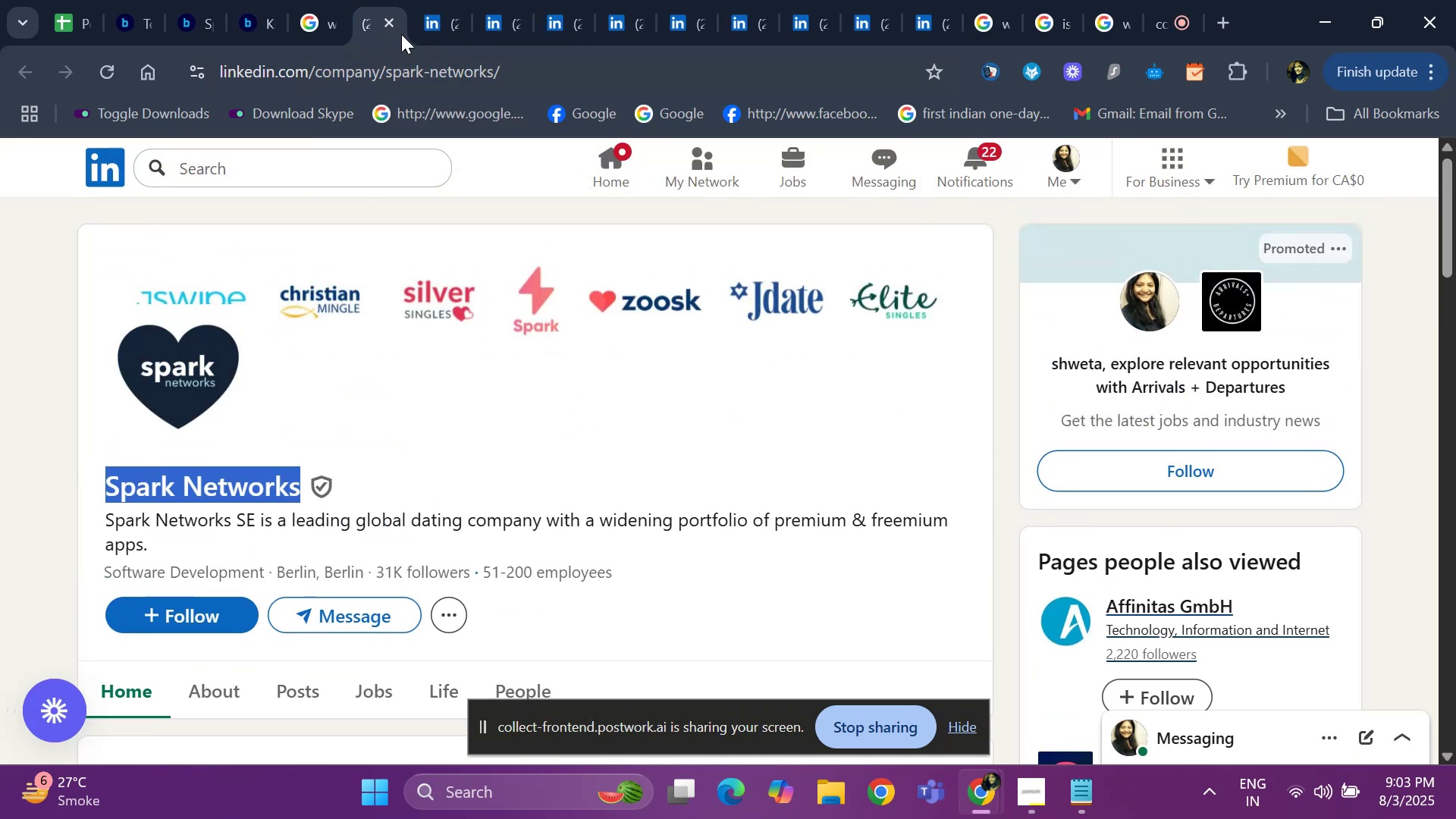 
left_click([424, 20])
 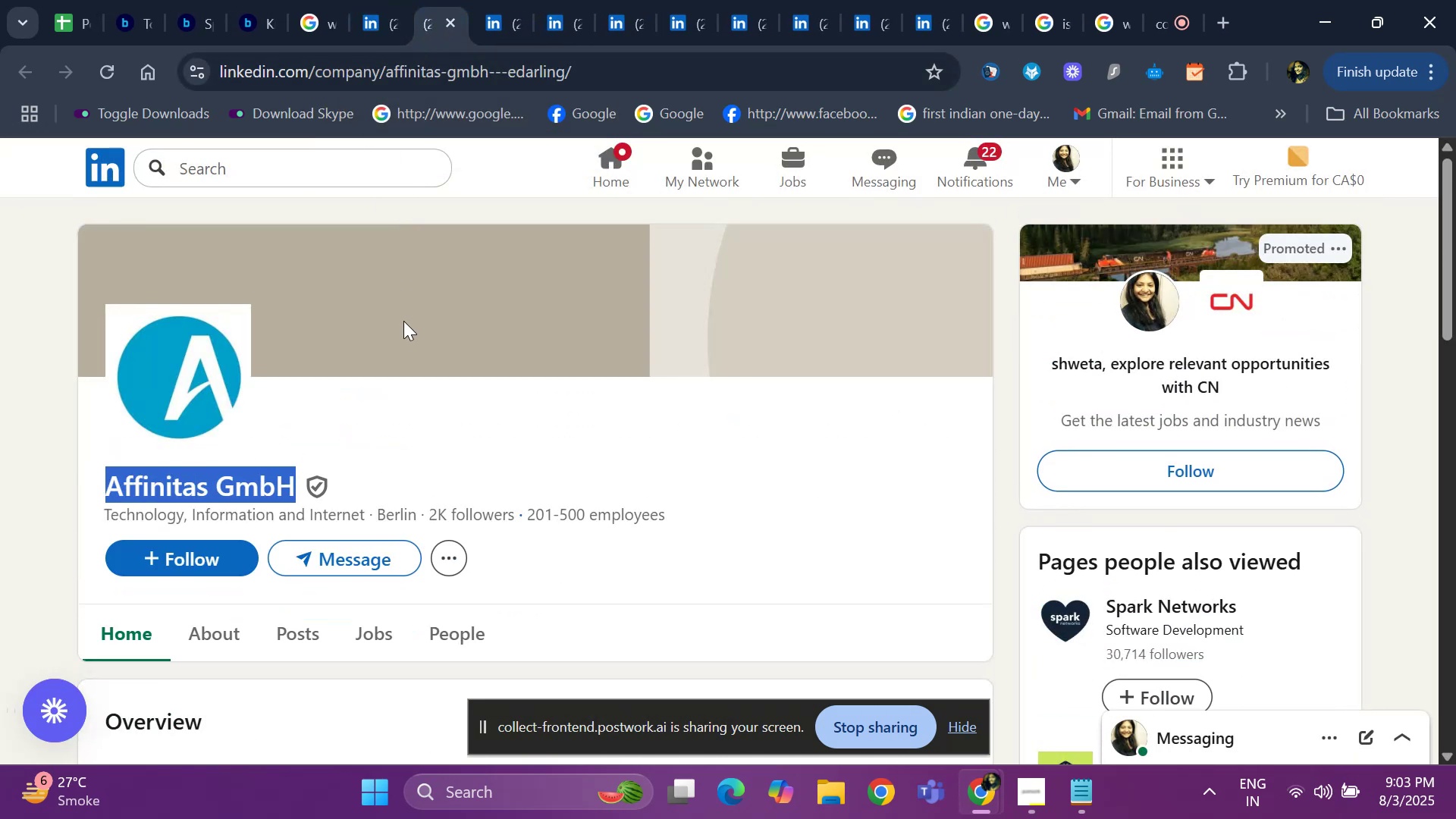 
scroll: coordinate [406, 332], scroll_direction: down, amount: 1.0
 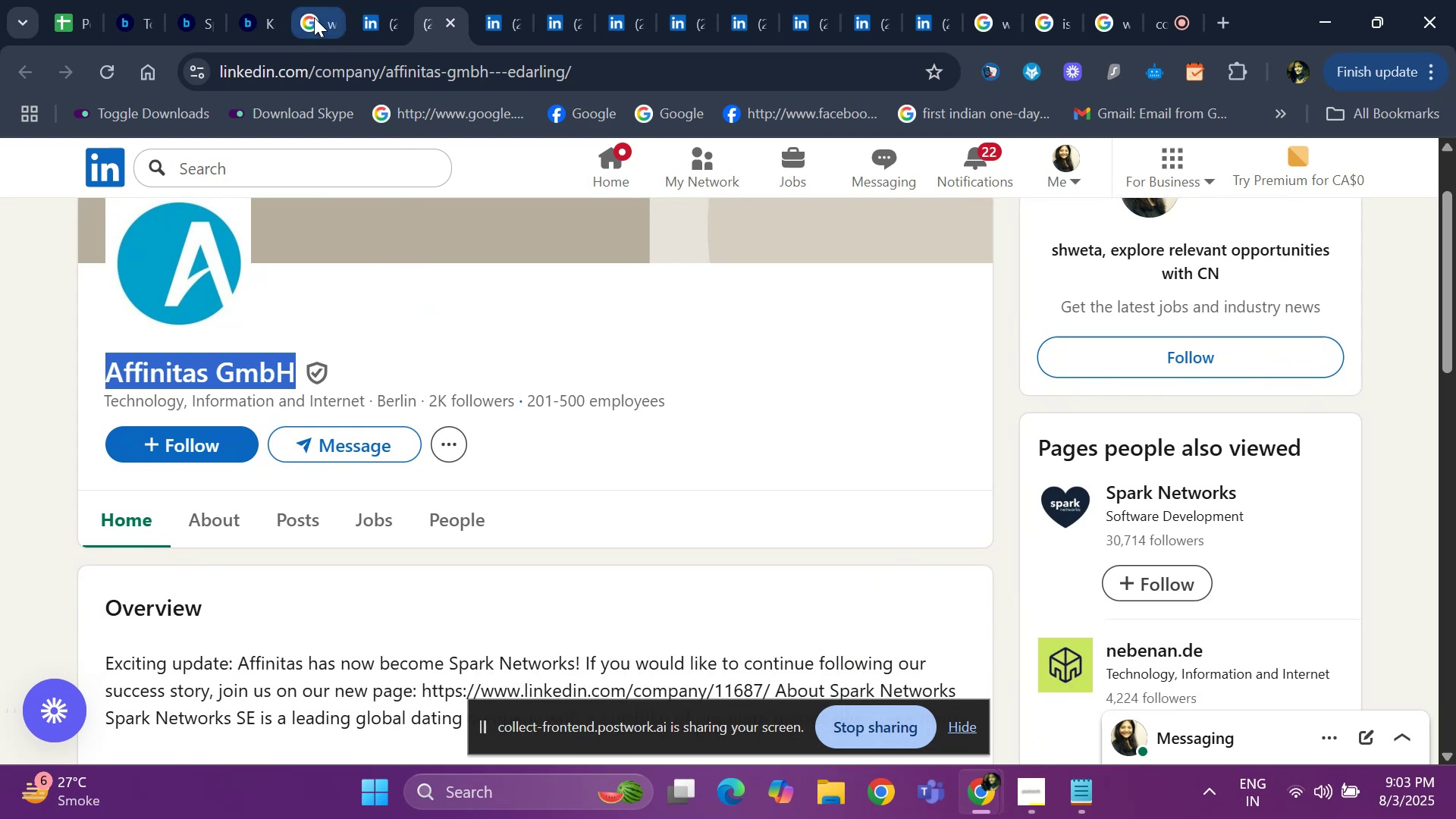 
left_click([322, 24])
 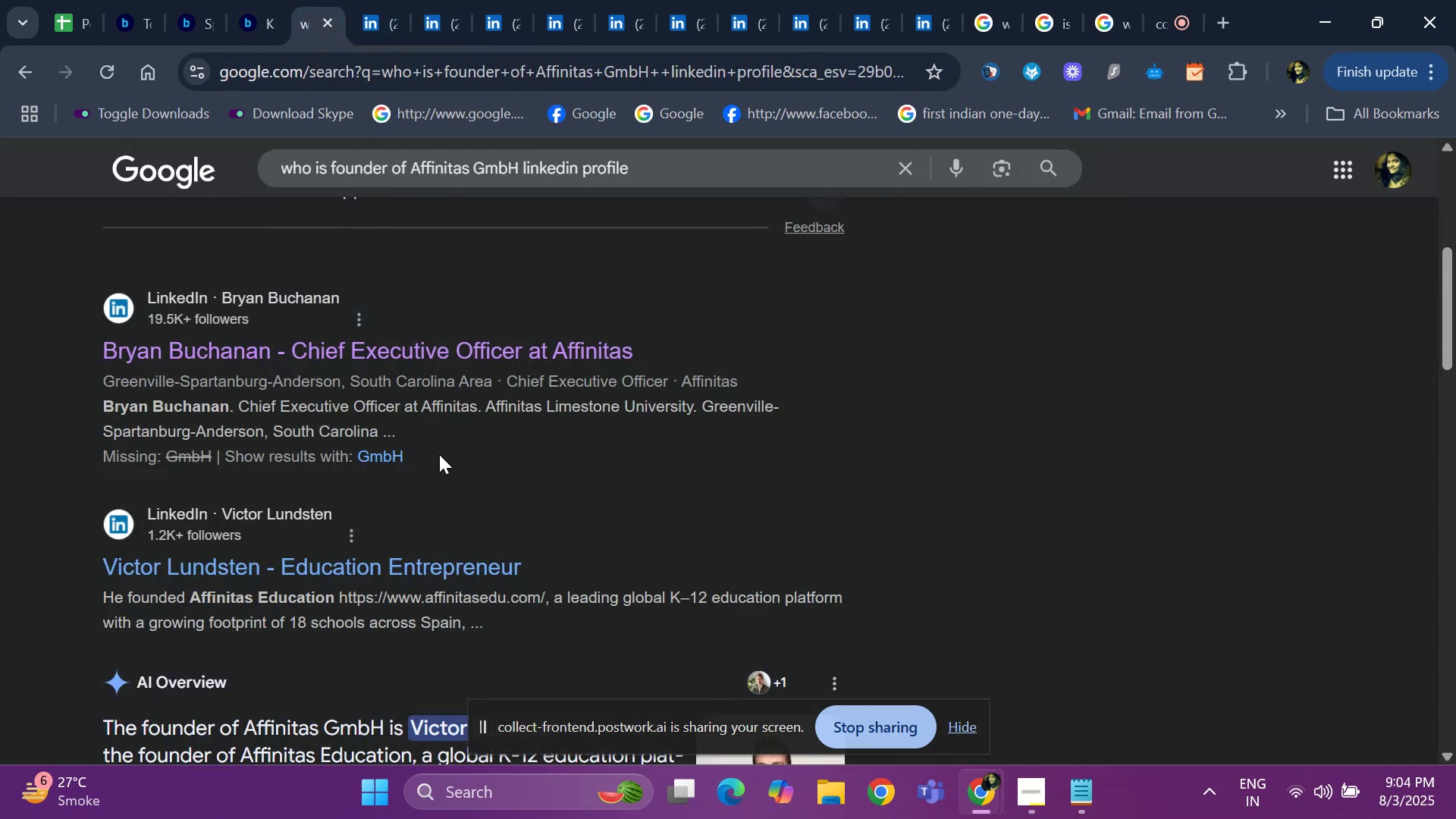 
scroll: coordinate [439, 456], scroll_direction: down, amount: 2.0
 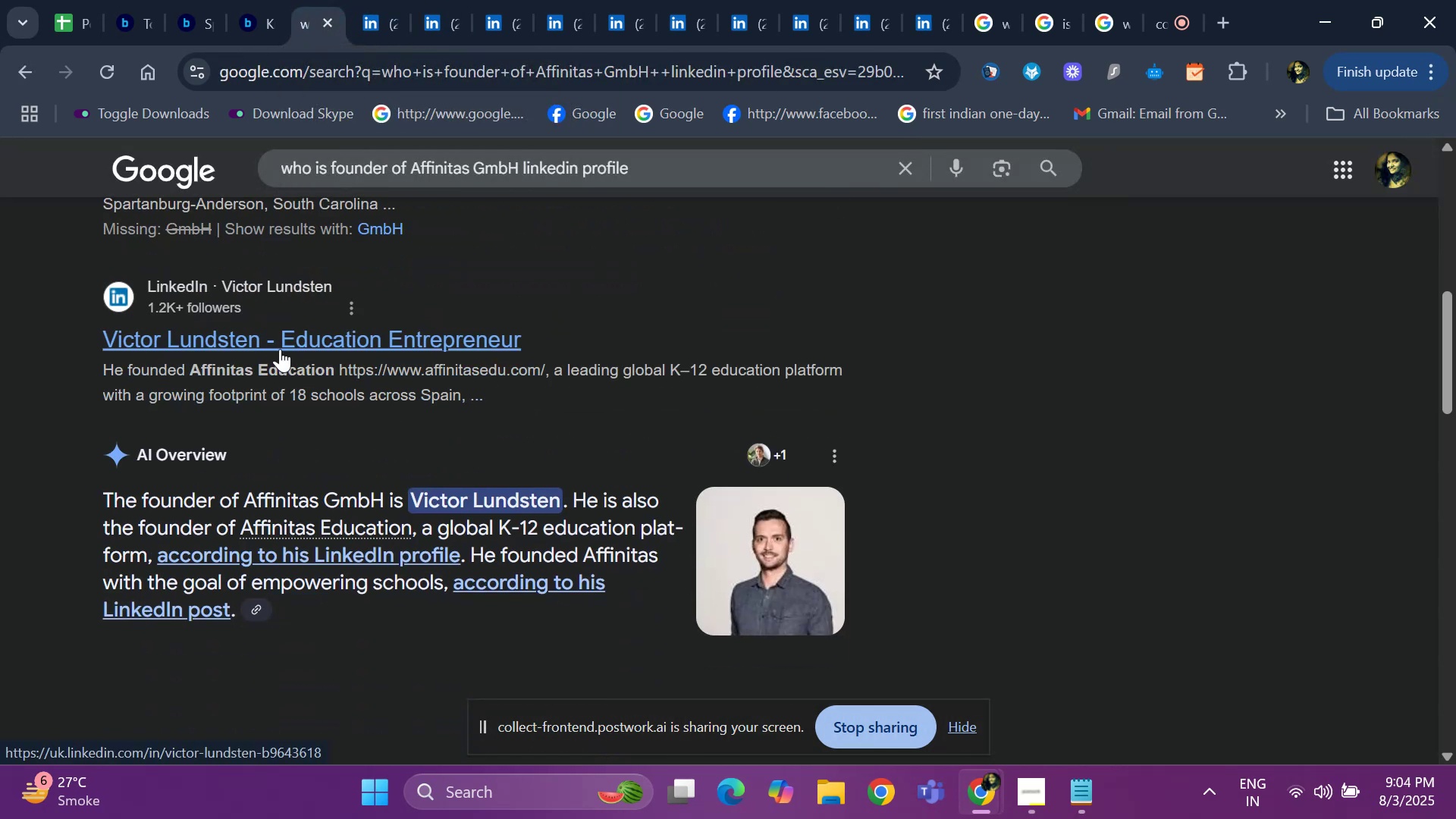 
right_click([280, 349])
 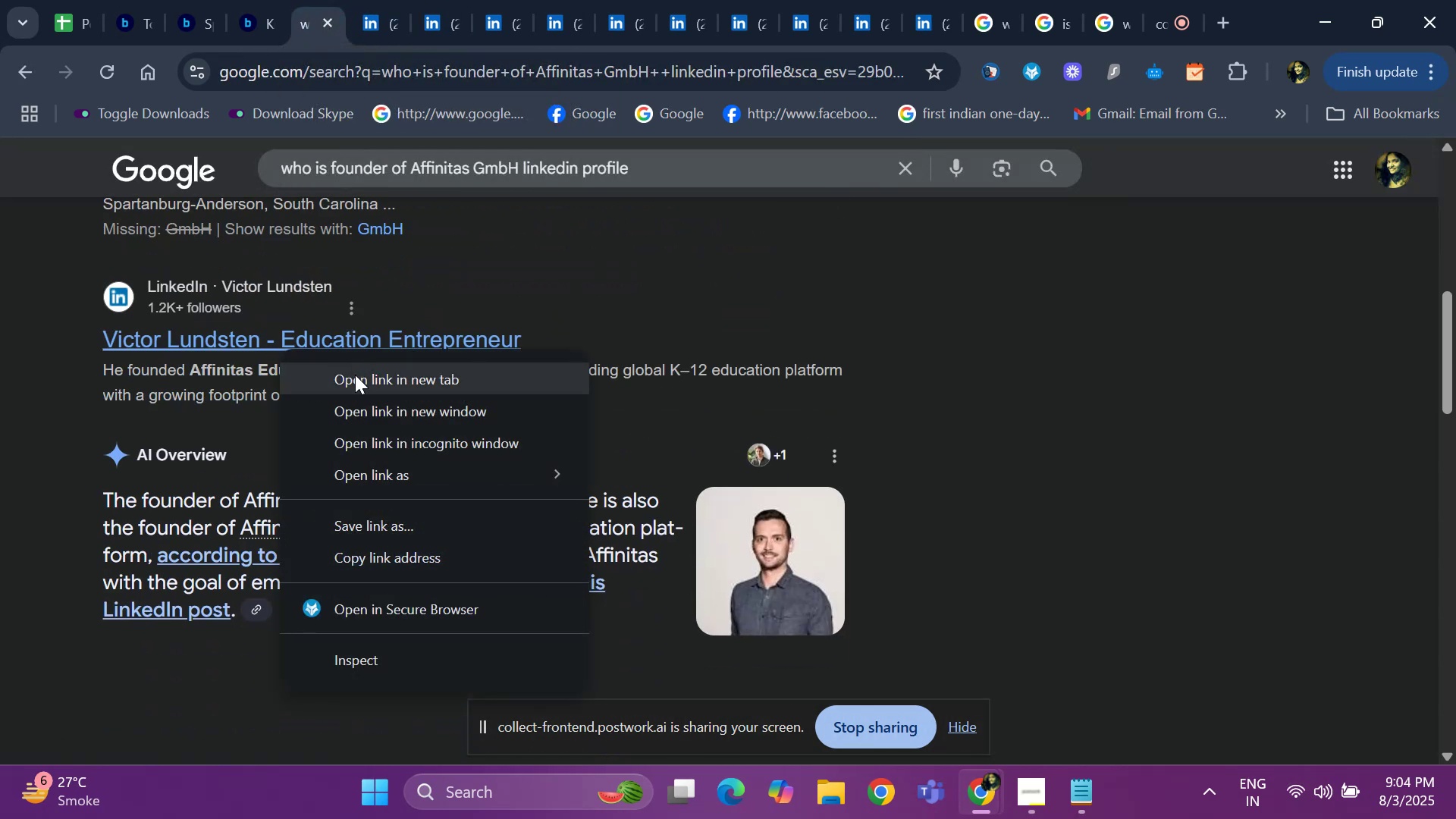 
left_click([356, 385])
 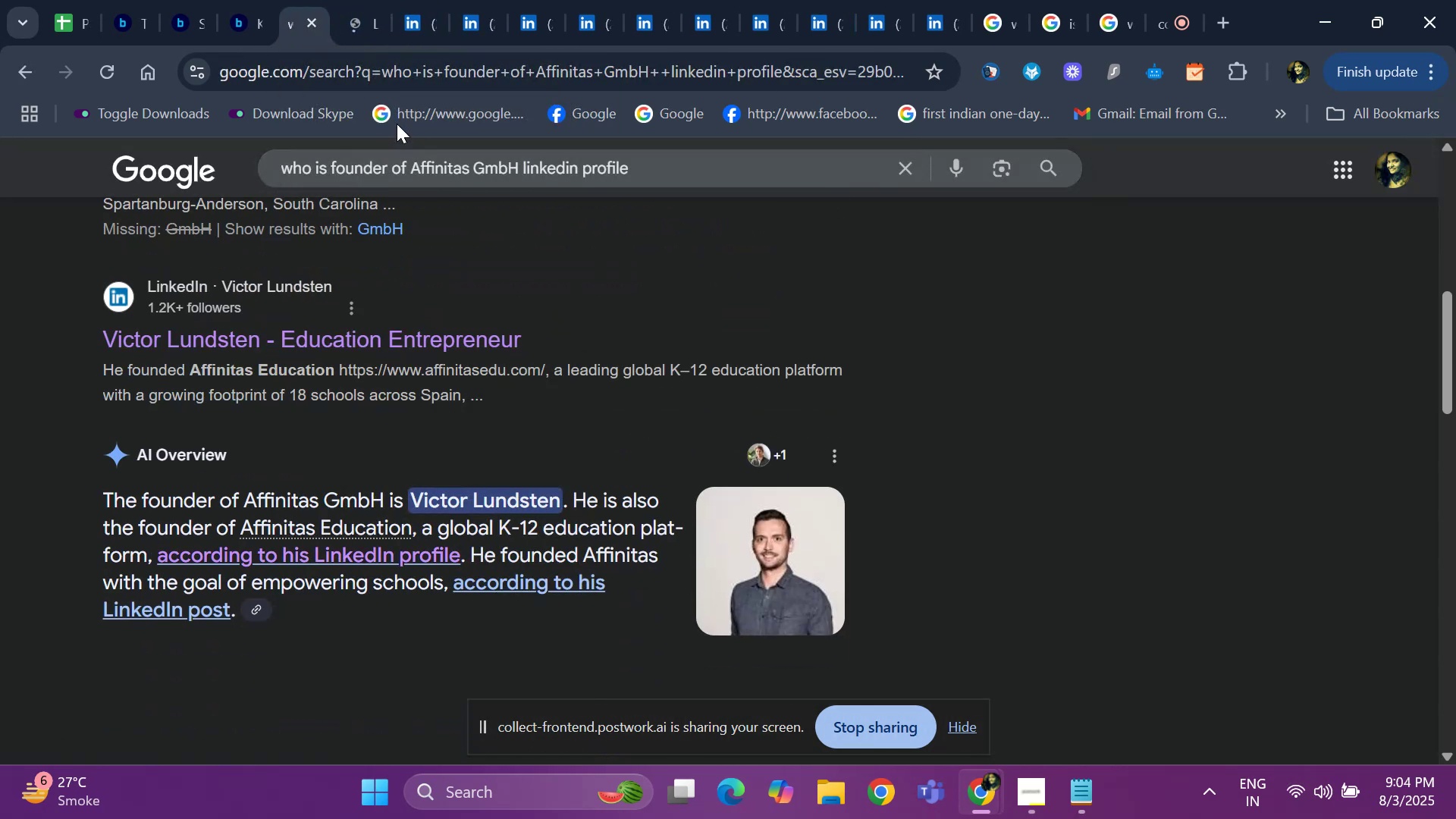 
left_click([359, 24])
 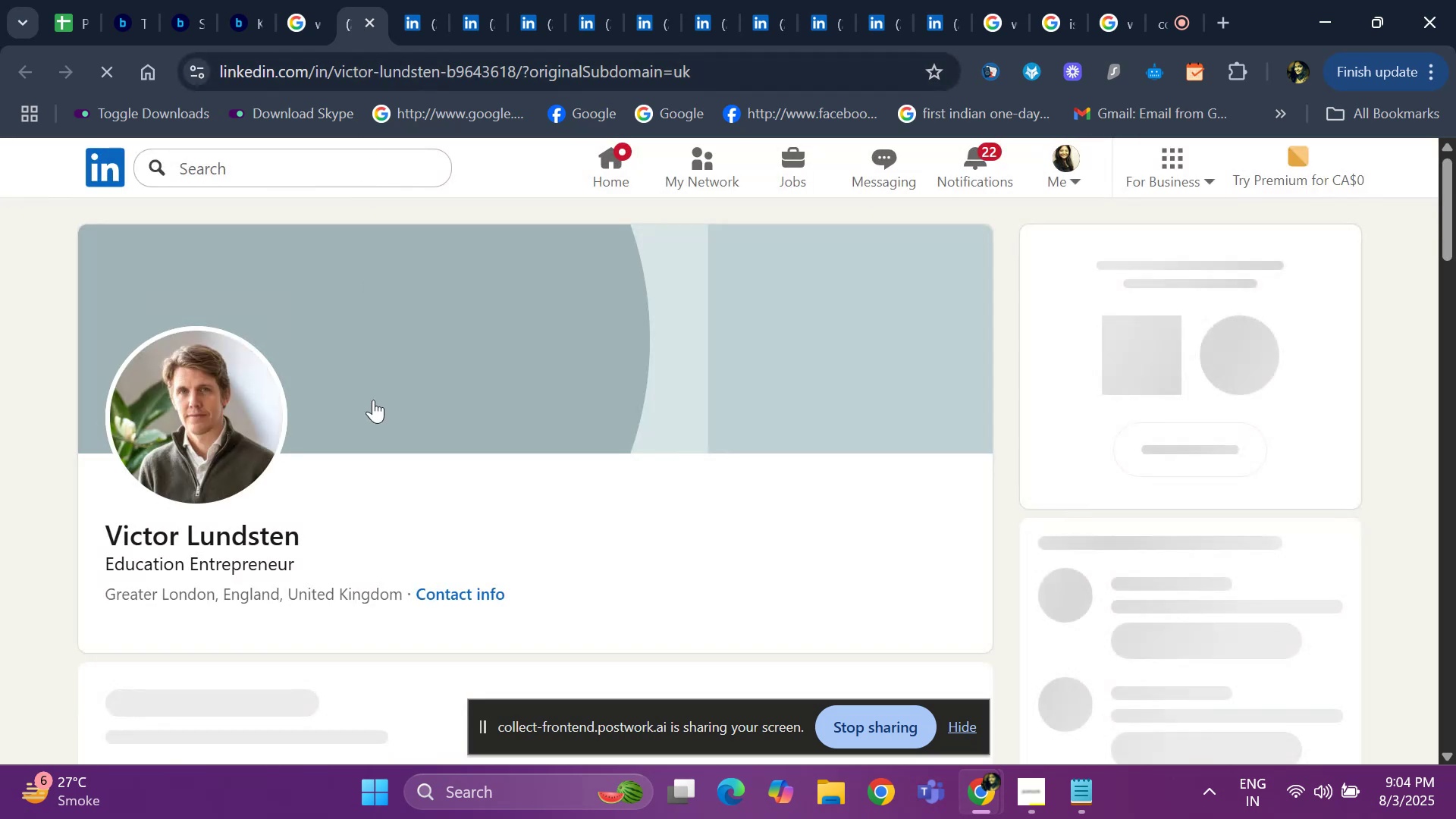 
scroll: coordinate [316, 386], scroll_direction: down, amount: 15.0
 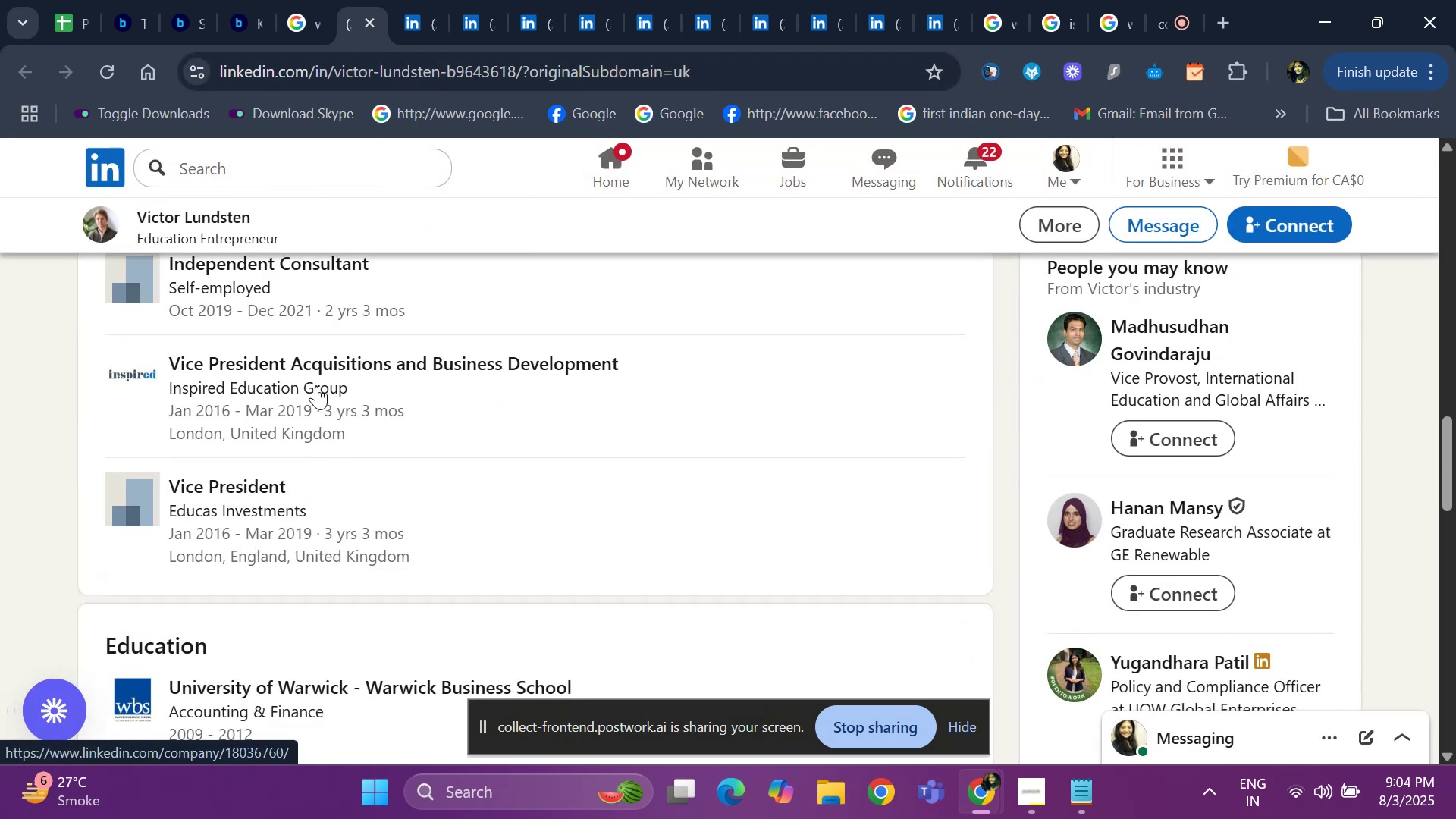 
scroll: coordinate [316, 386], scroll_direction: up, amount: 2.0
 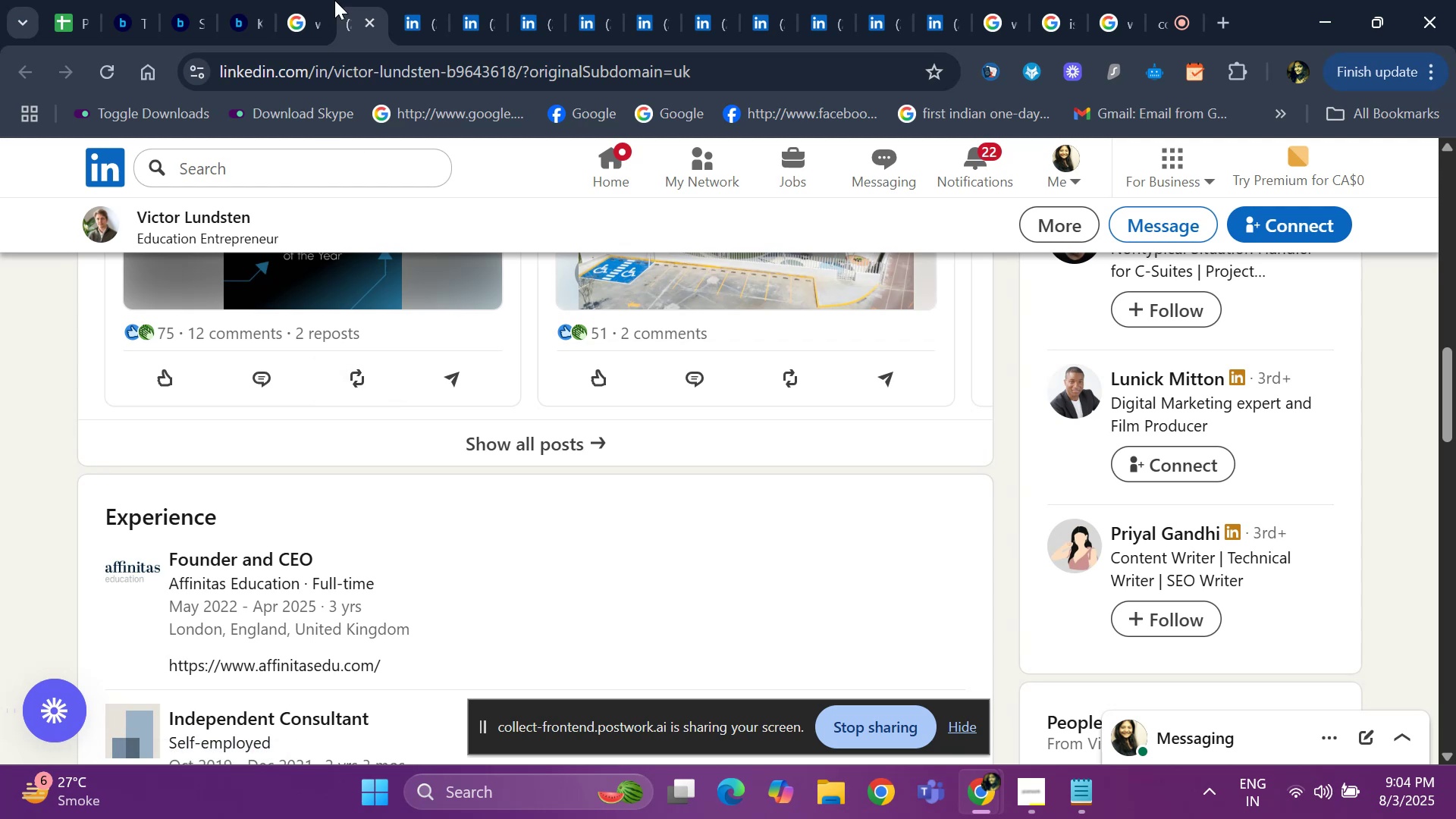 
left_click([299, 24])
 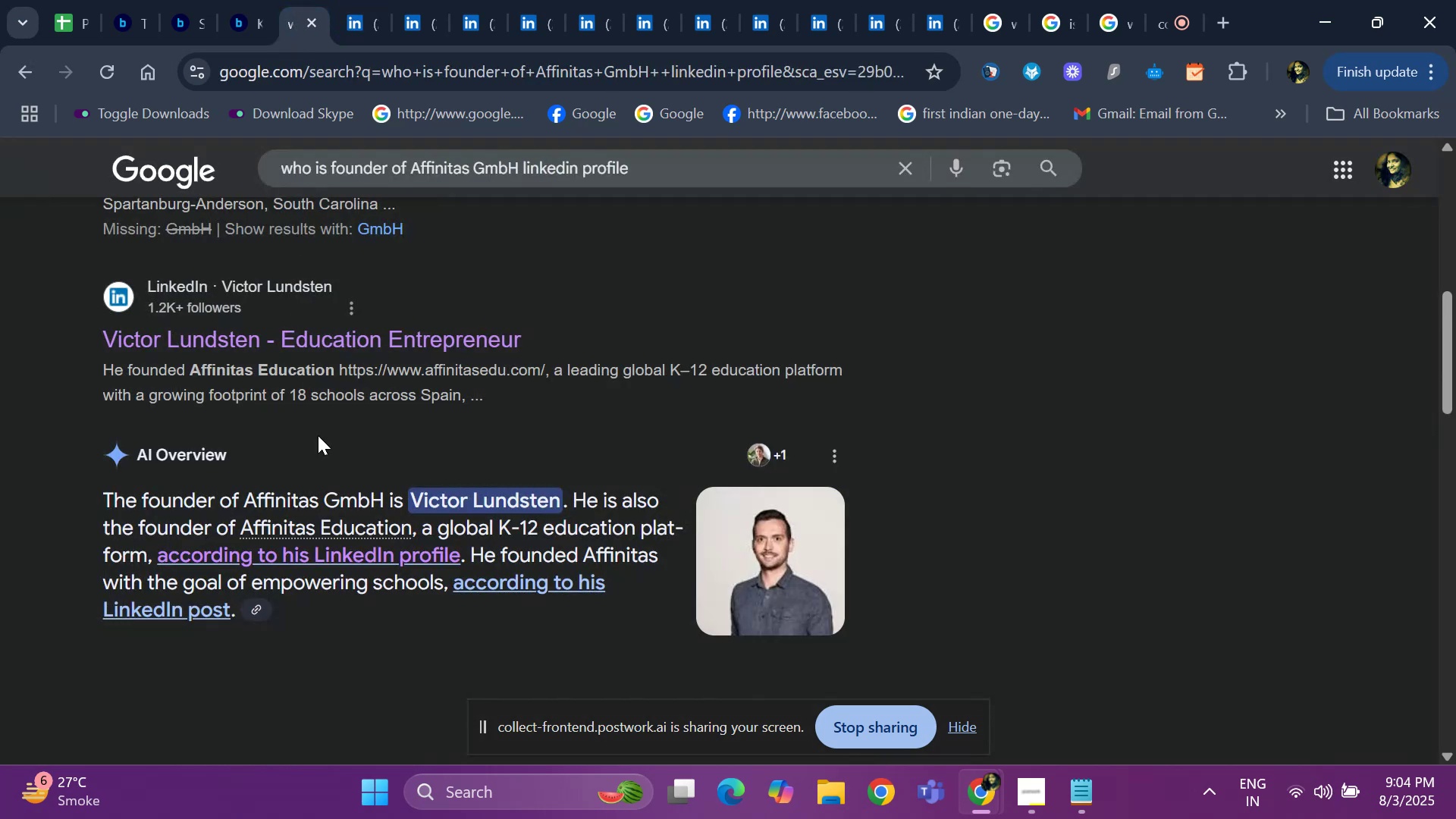 
scroll: coordinate [330, 467], scroll_direction: down, amount: 9.0
 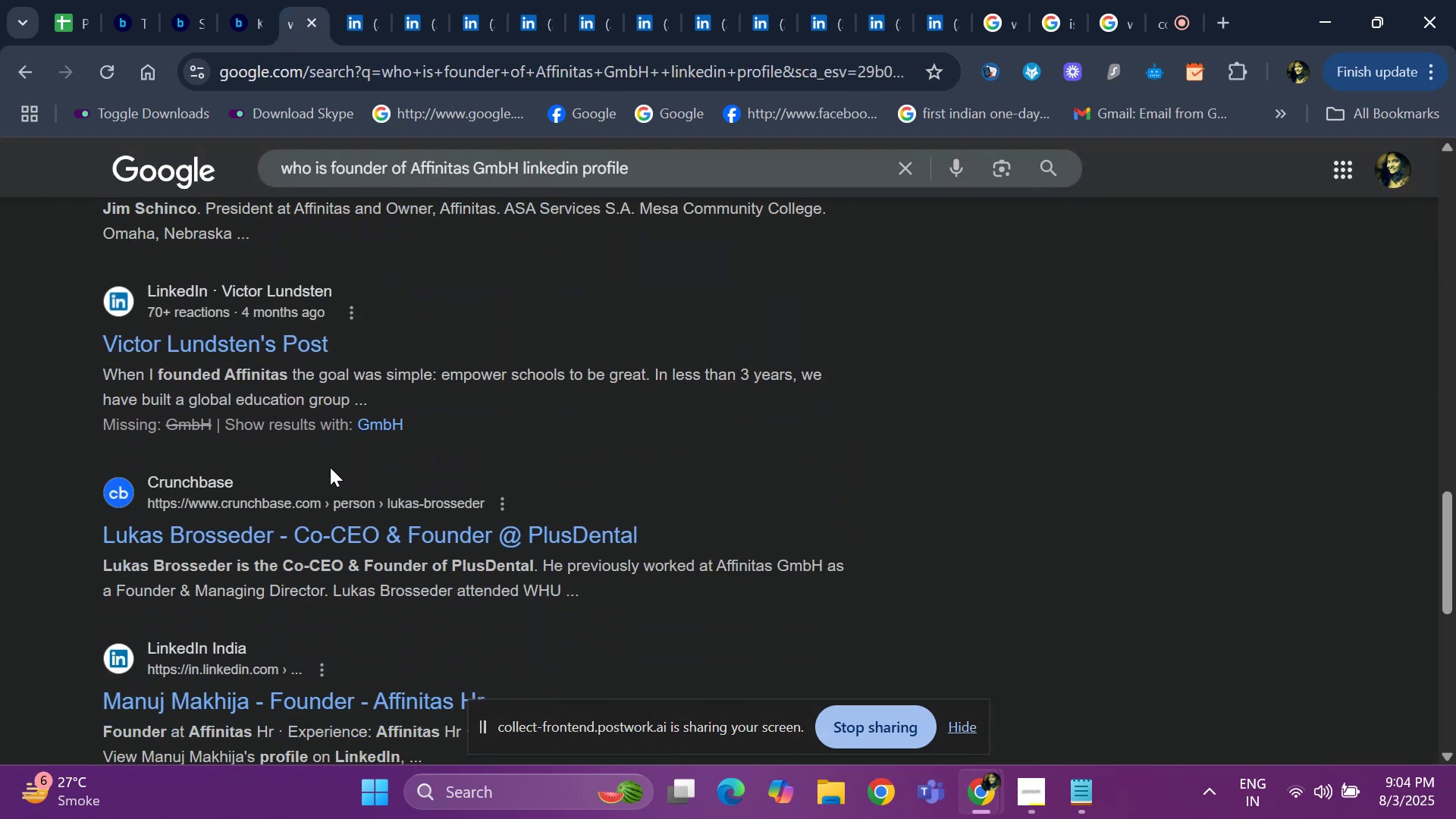 
scroll: coordinate [330, 449], scroll_direction: up, amount: 18.0
 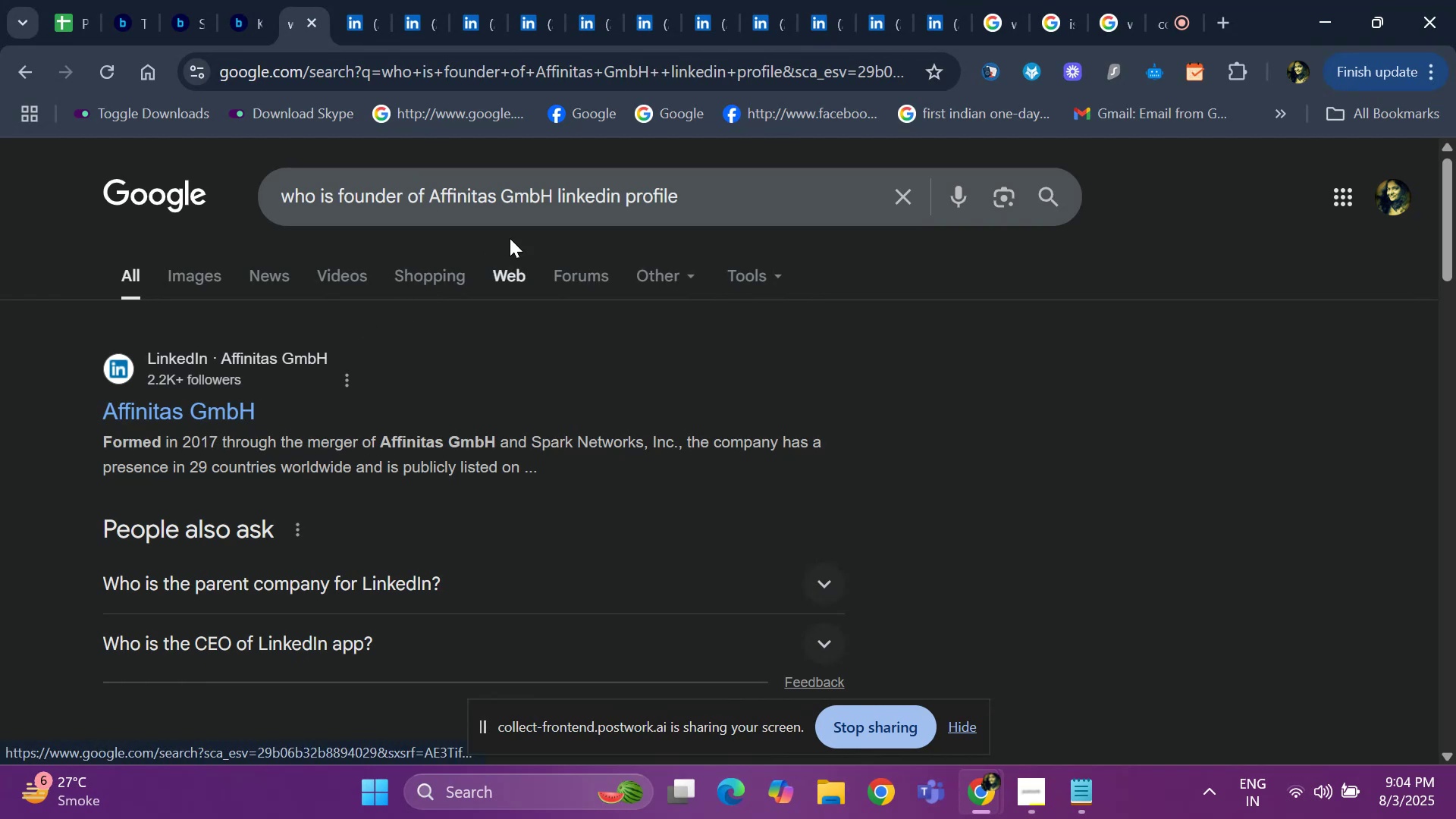 
left_click([556, 197])
 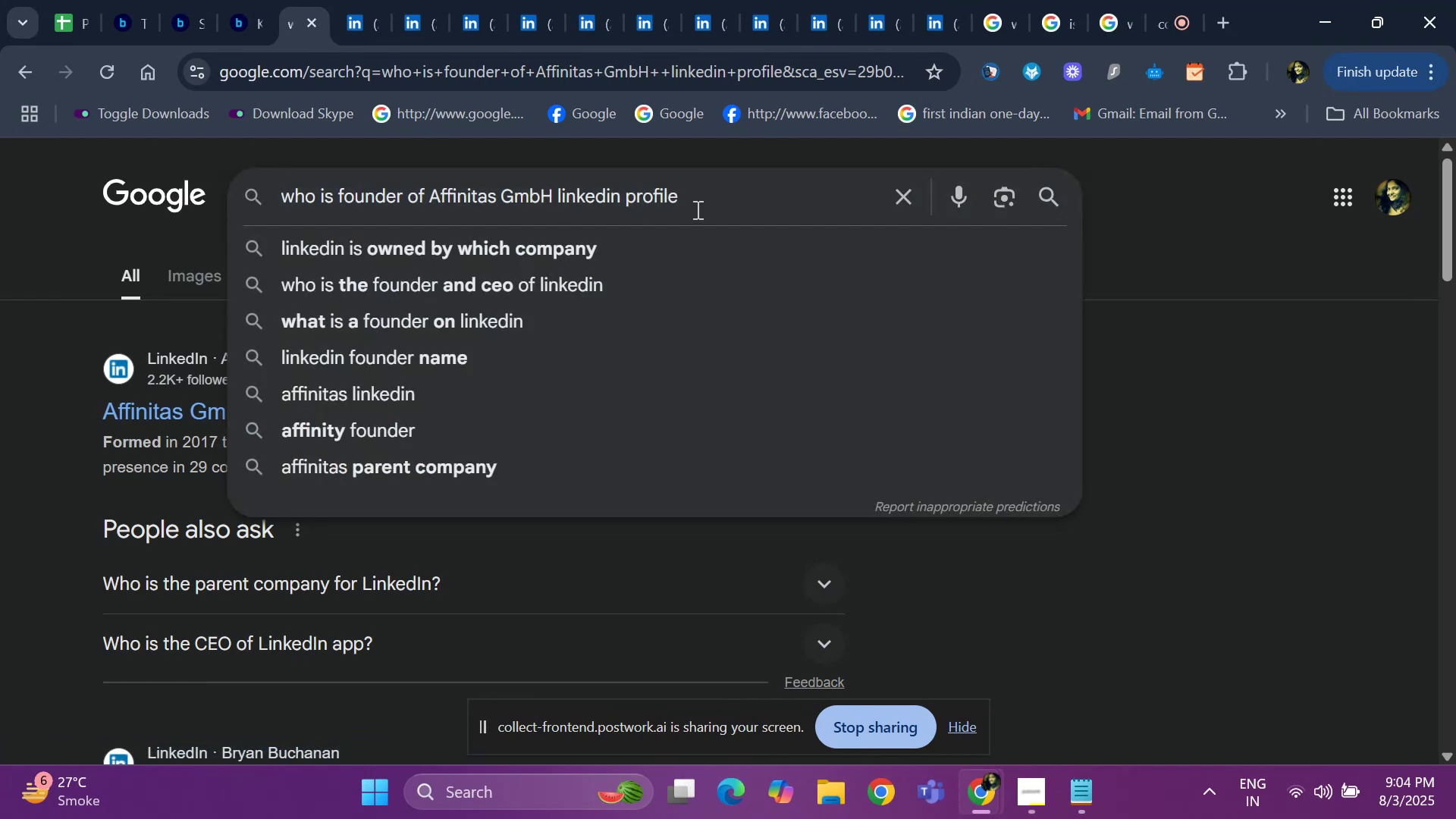 
left_click([704, 207])
 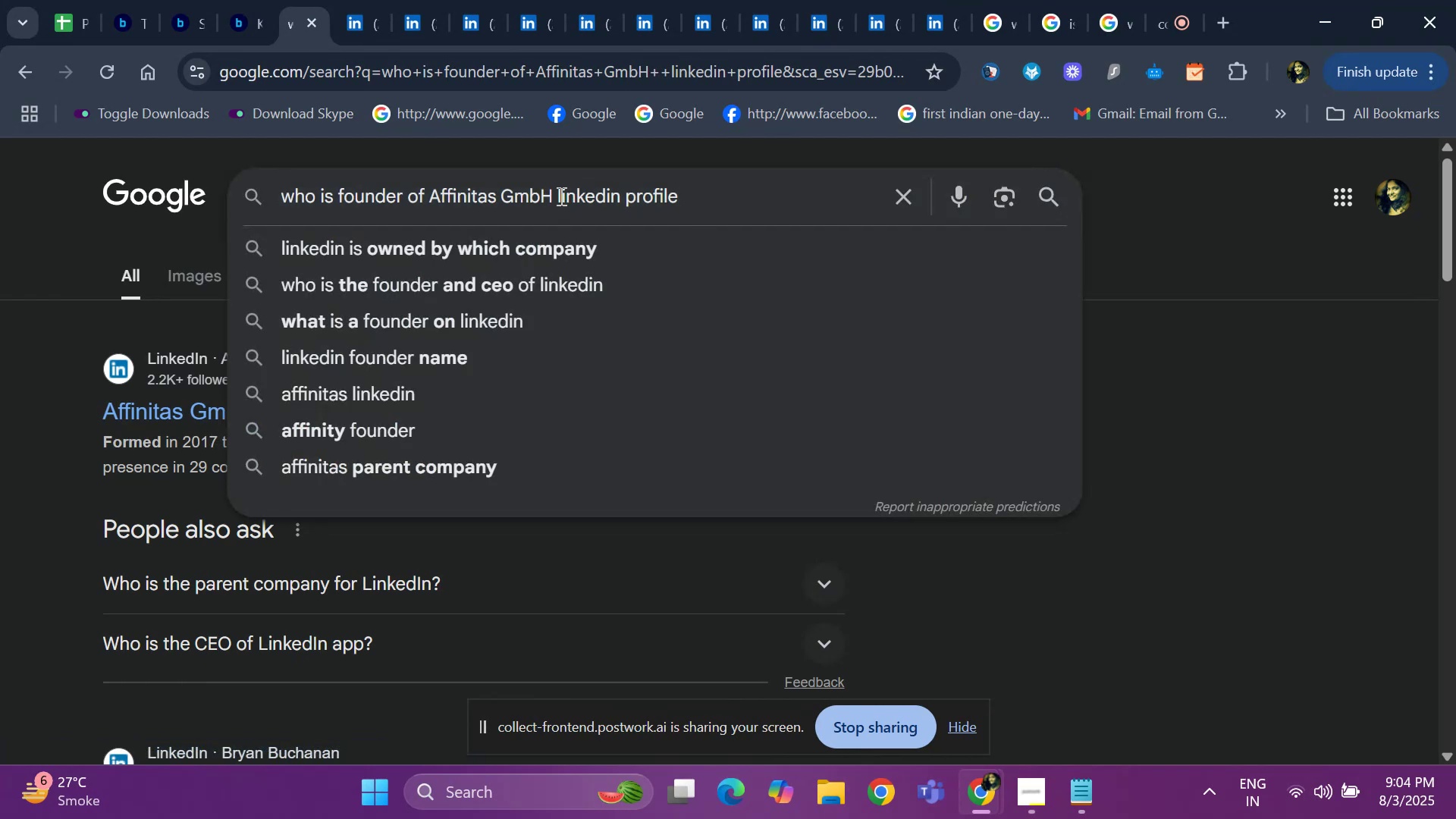 
left_click([553, 200])
 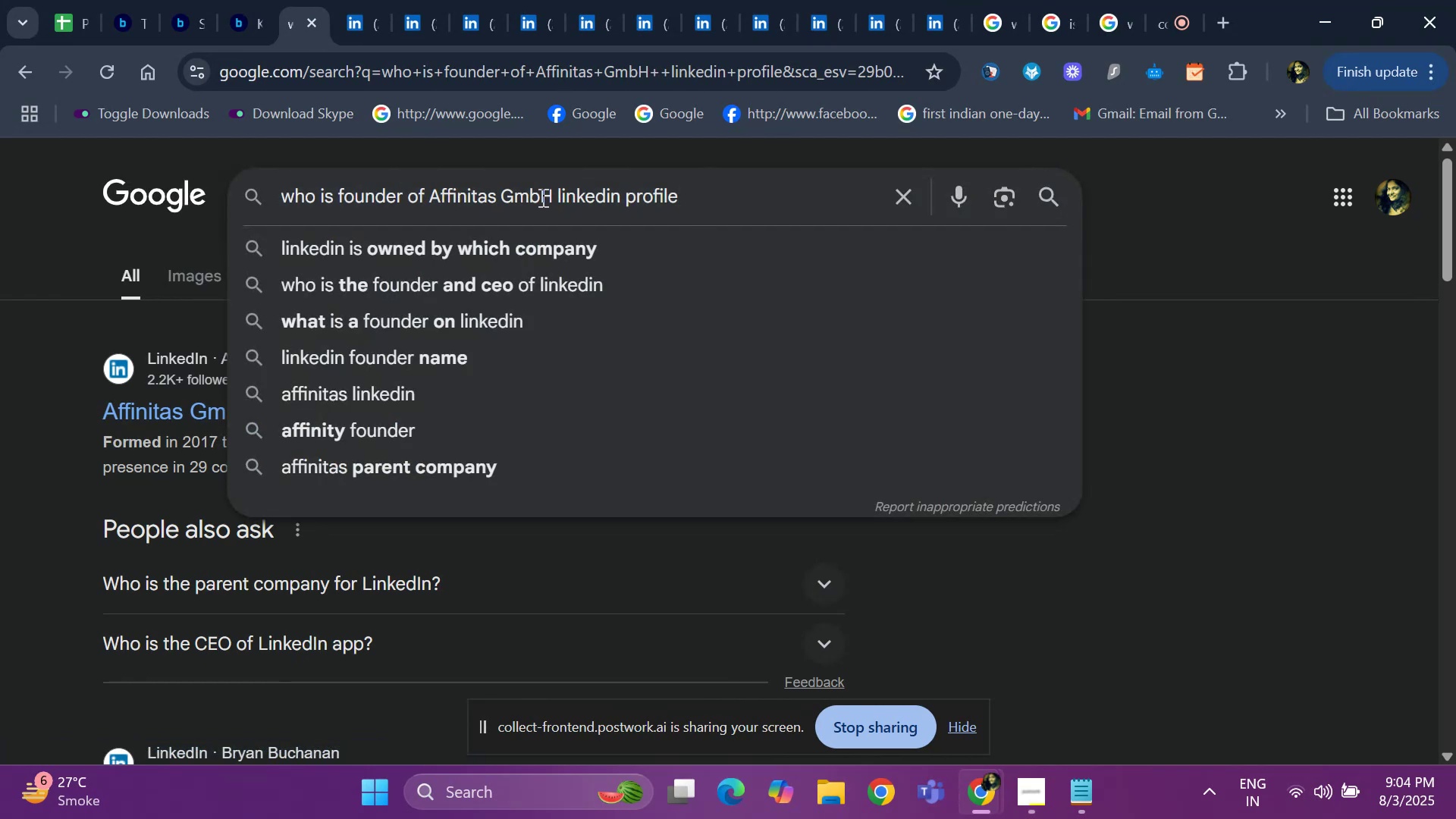 
left_click_drag(start_coordinate=[698, 196], to_coordinate=[559, 194])
 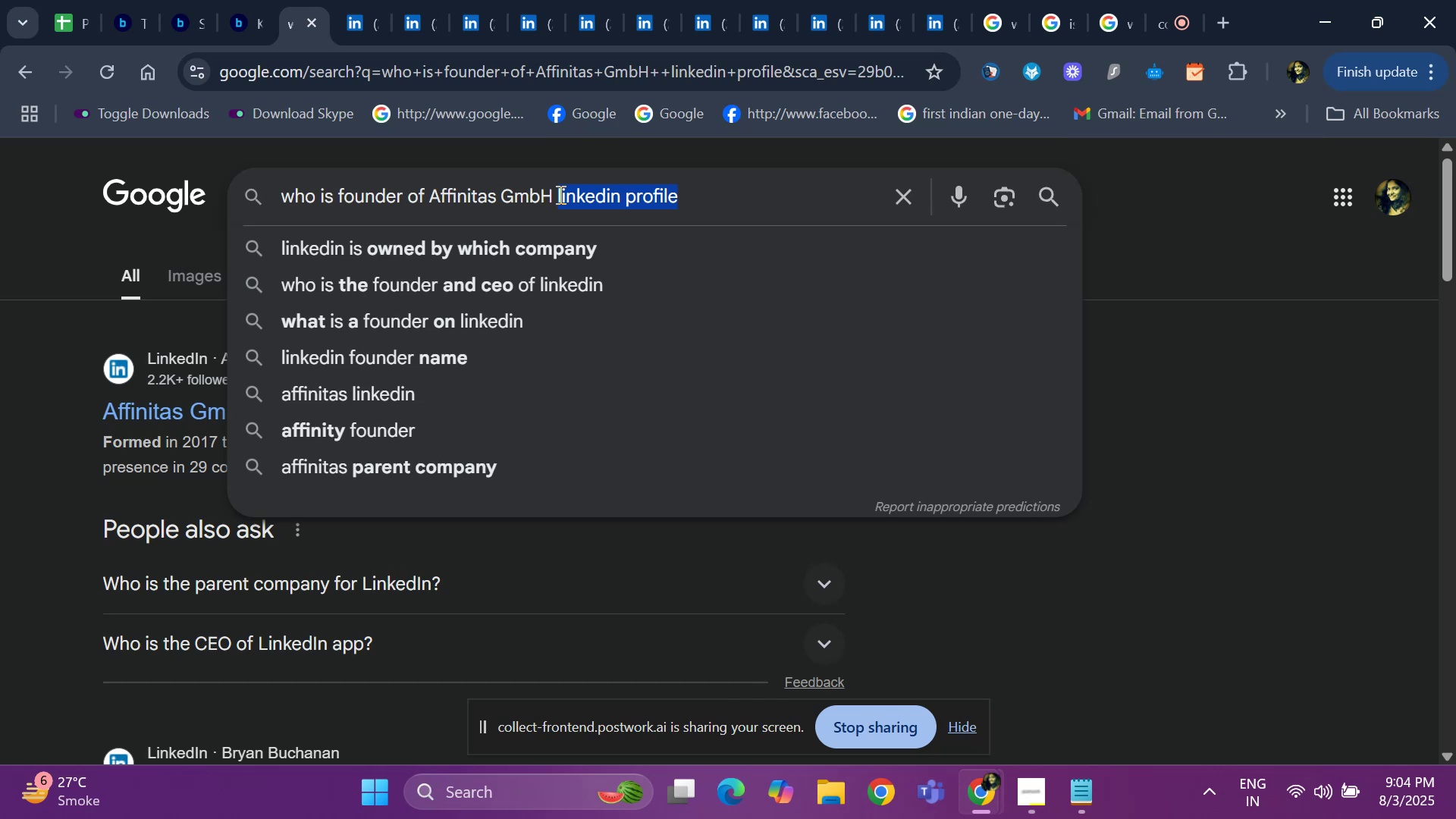 
key(Enter)
 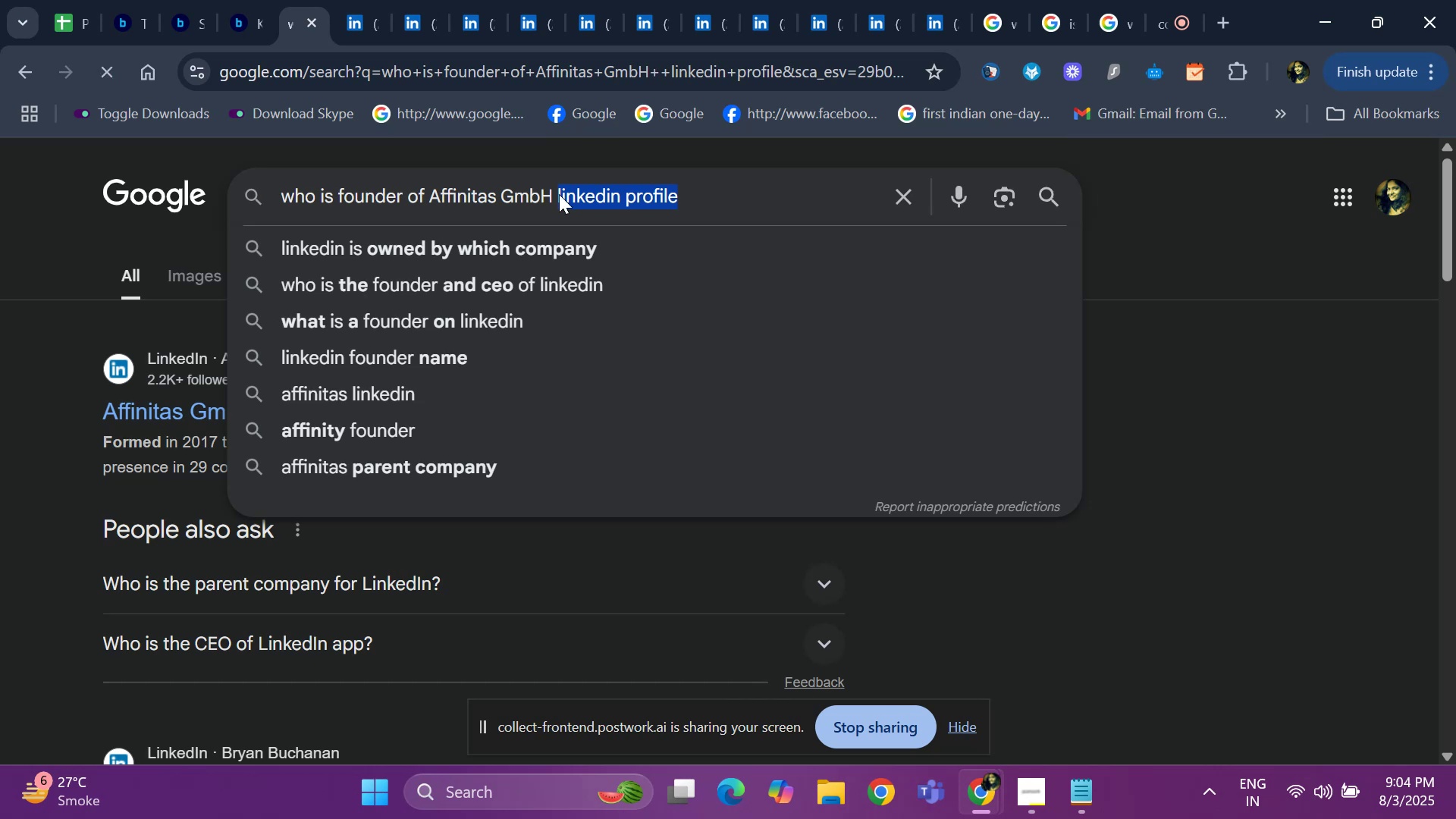 
key(Backspace)
 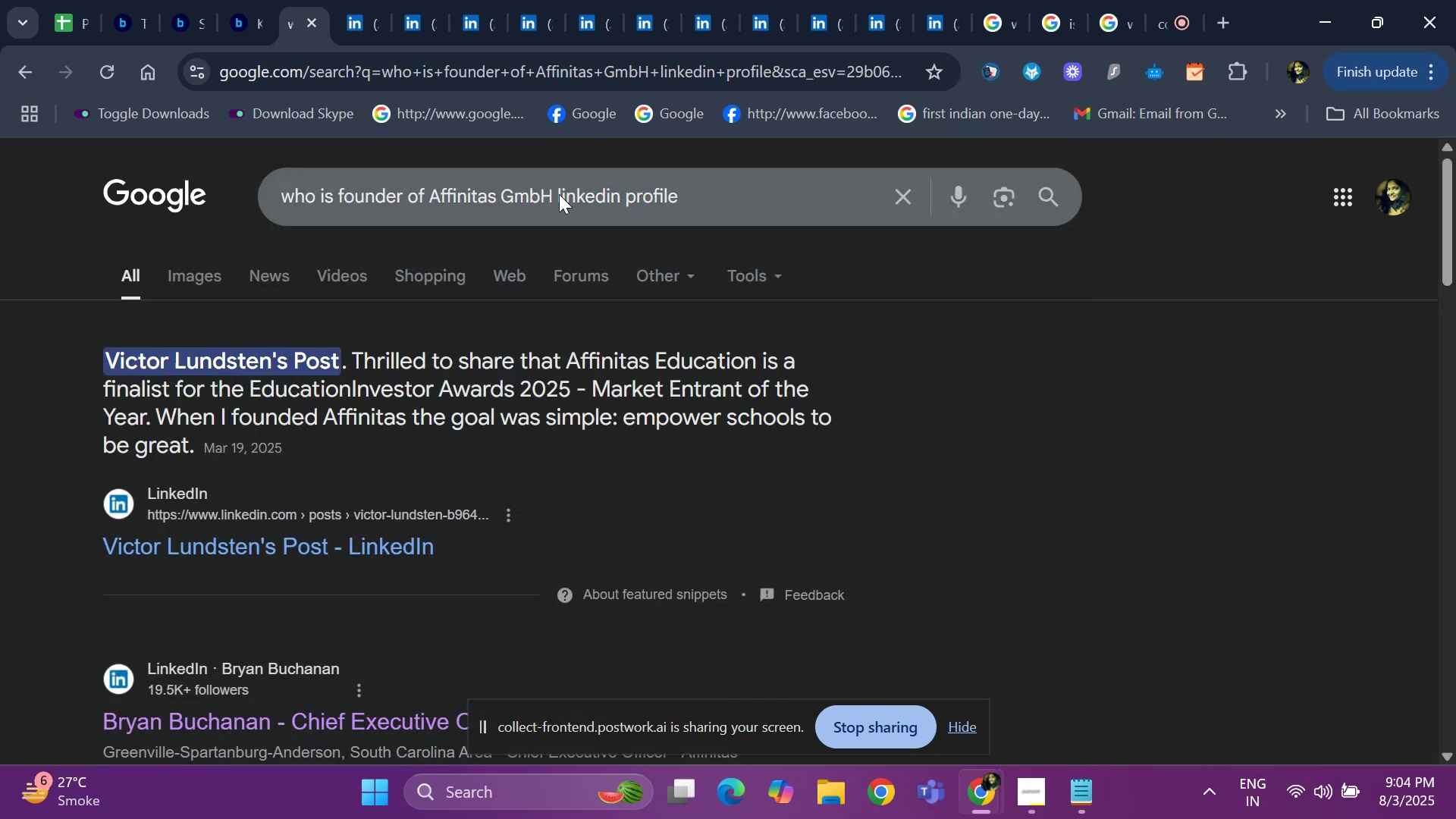 
wait(5.78)
 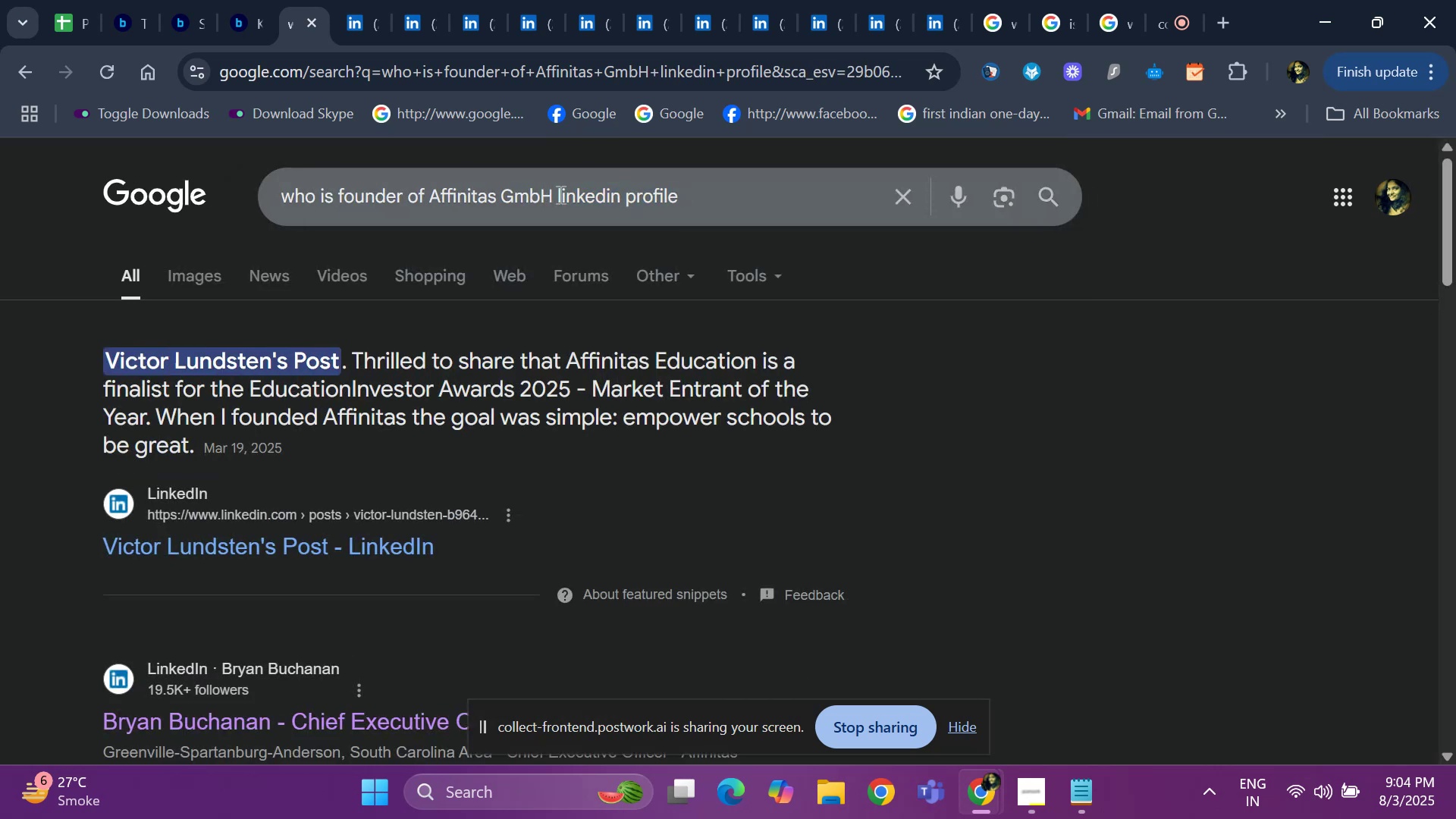 
right_click([342, 550])
 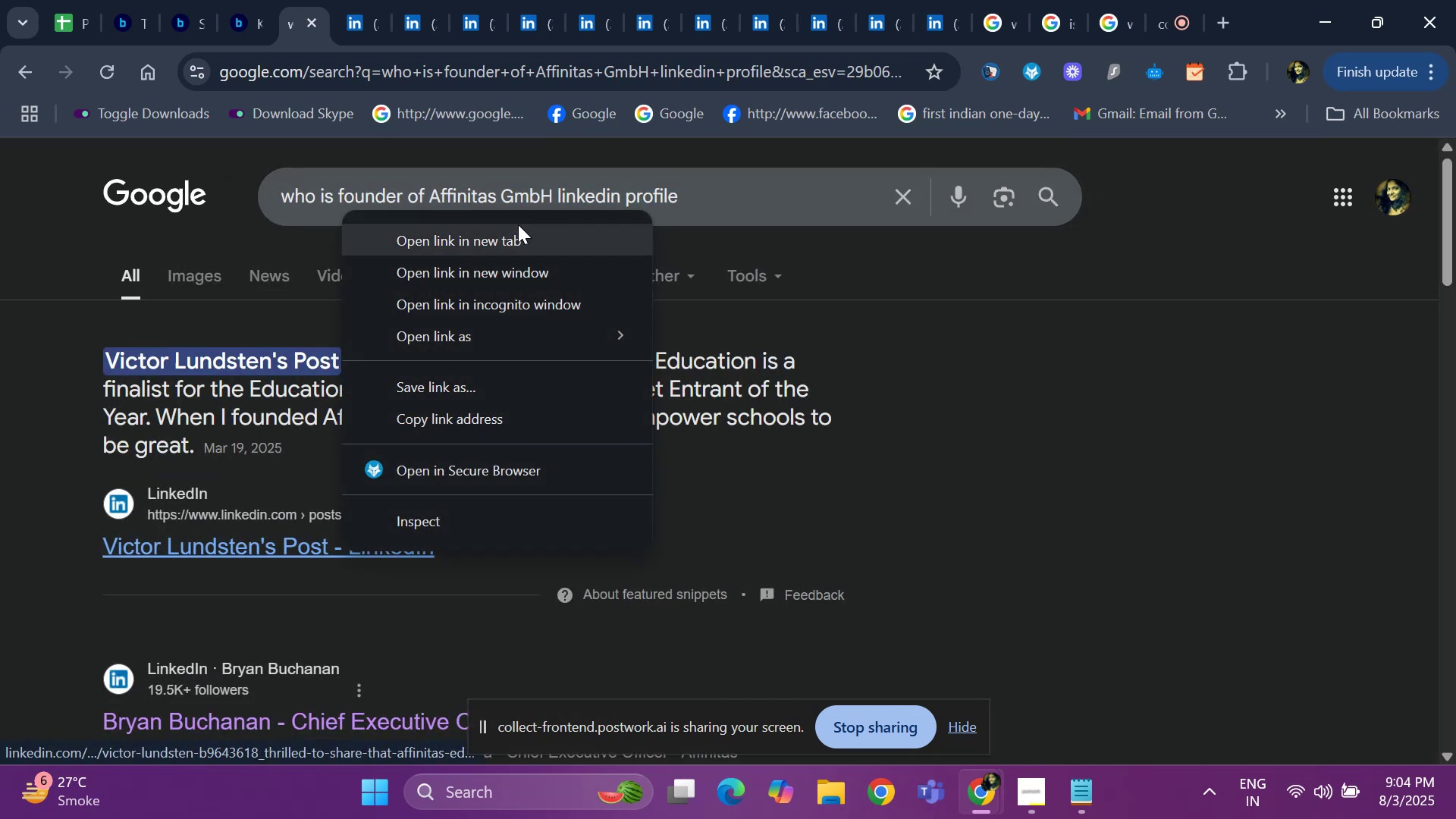 
left_click([518, 234])
 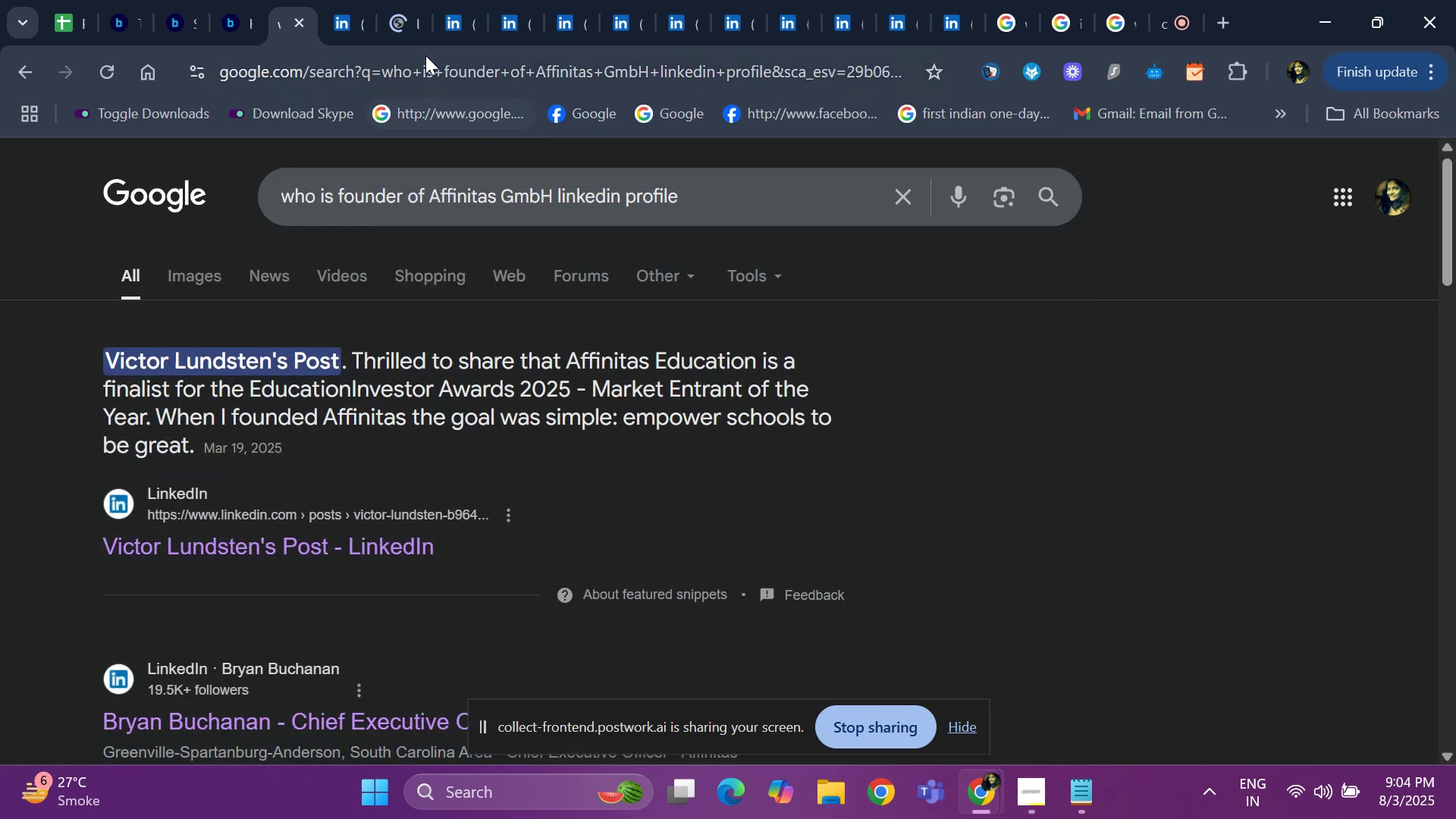 
left_click([408, 13])
 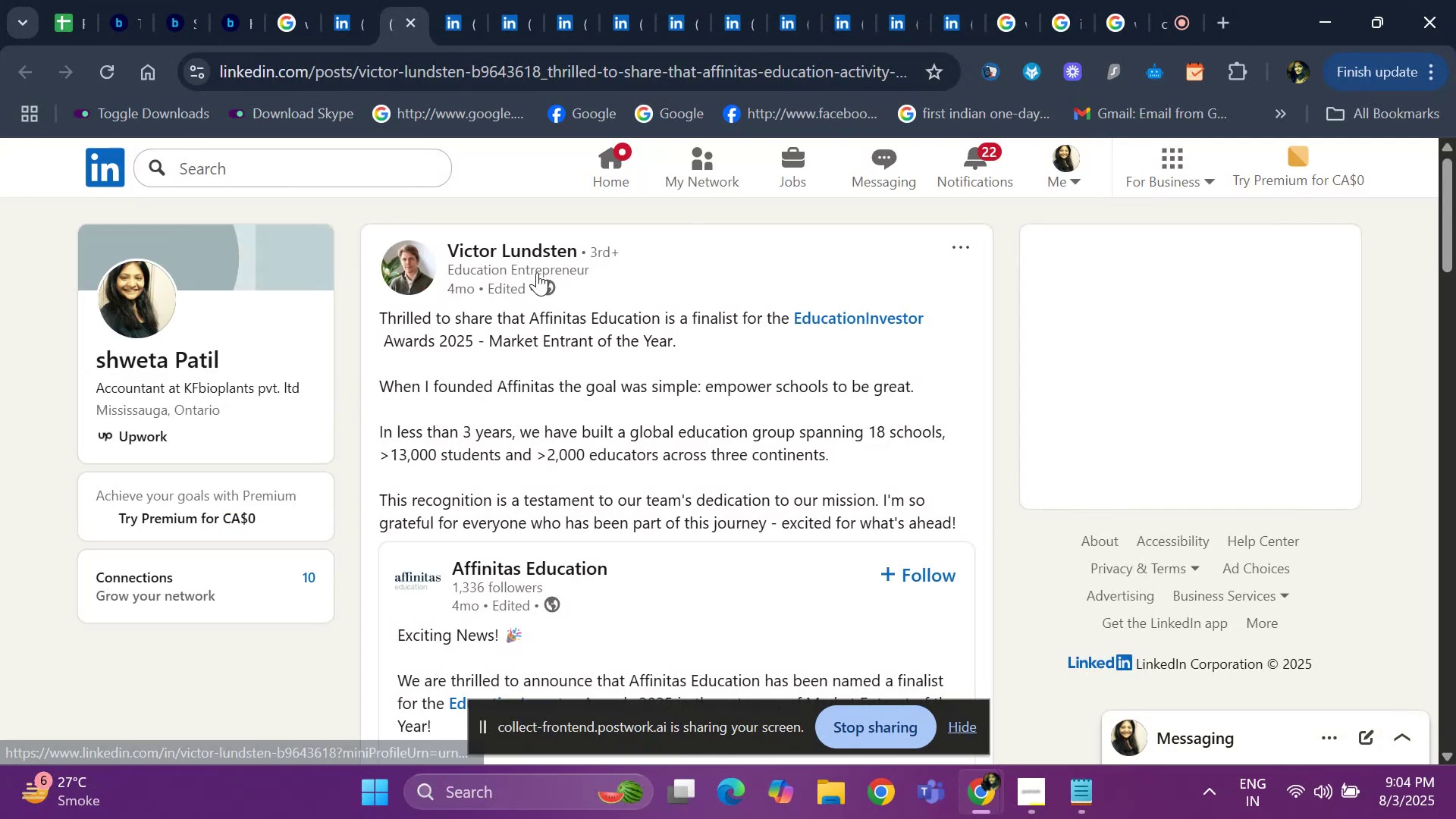 
left_click([536, 240])
 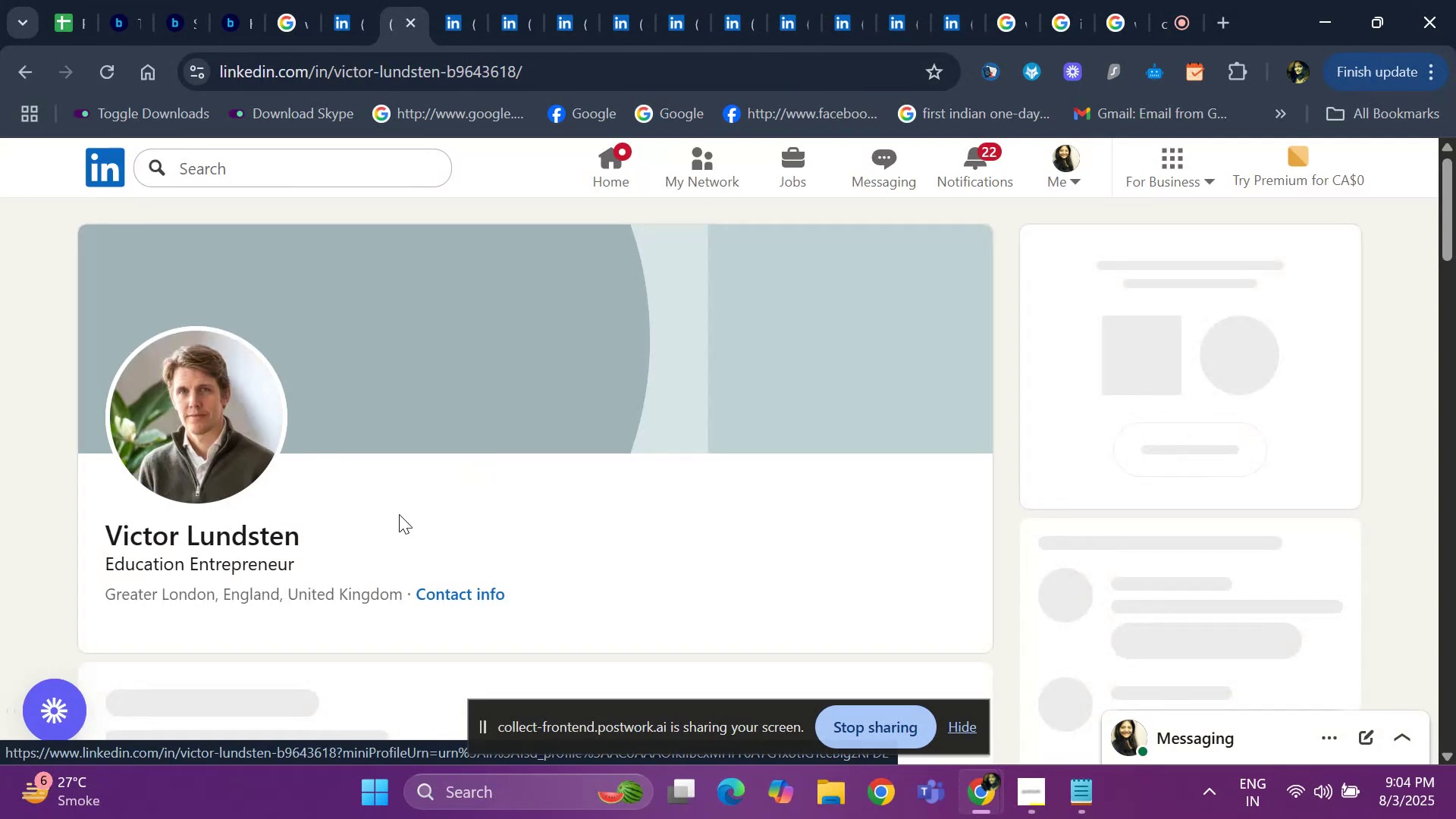 
scroll: coordinate [398, 487], scroll_direction: down, amount: 12.0
 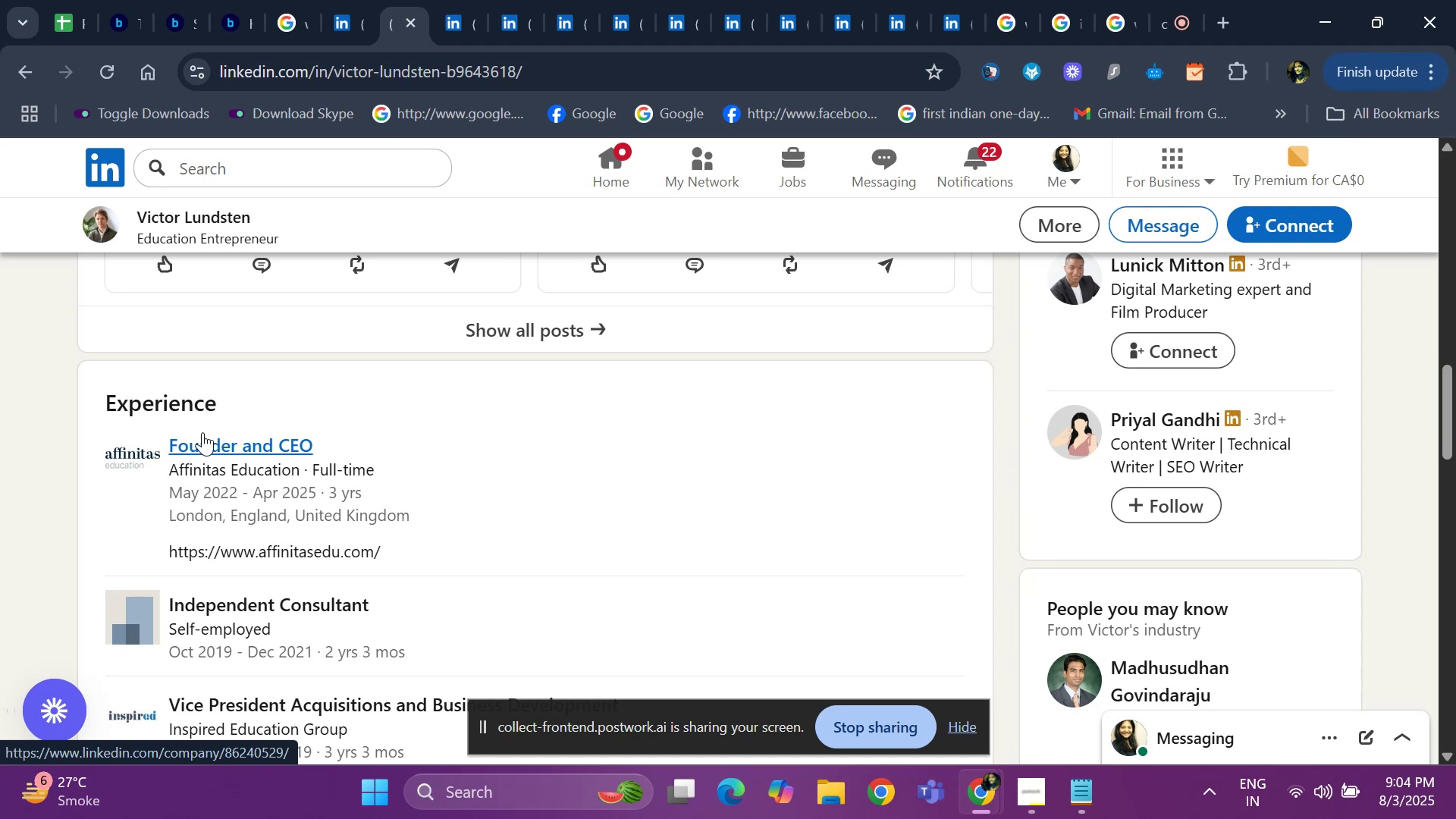 
right_click([220, 450])
 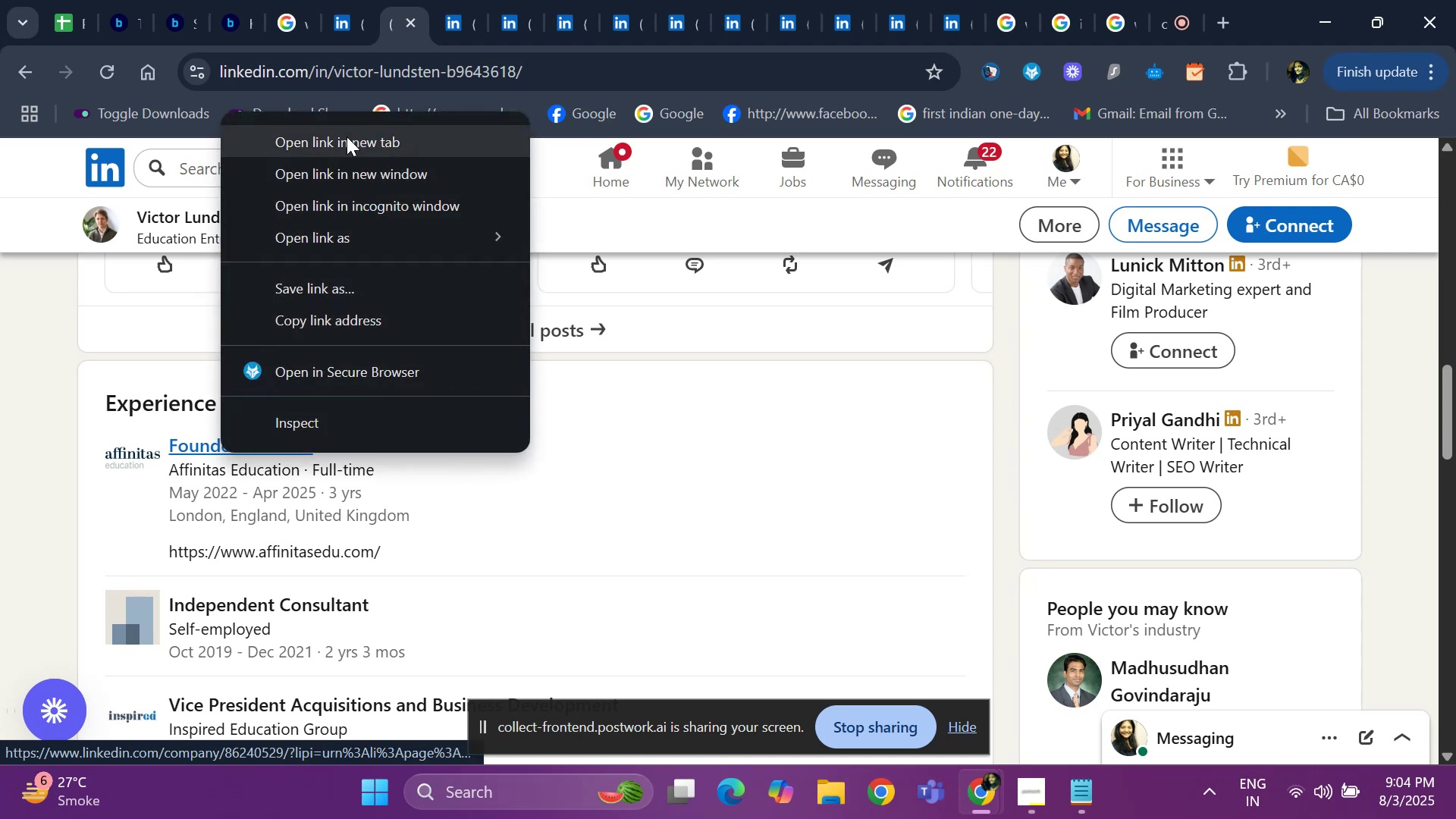 
left_click([345, 146])
 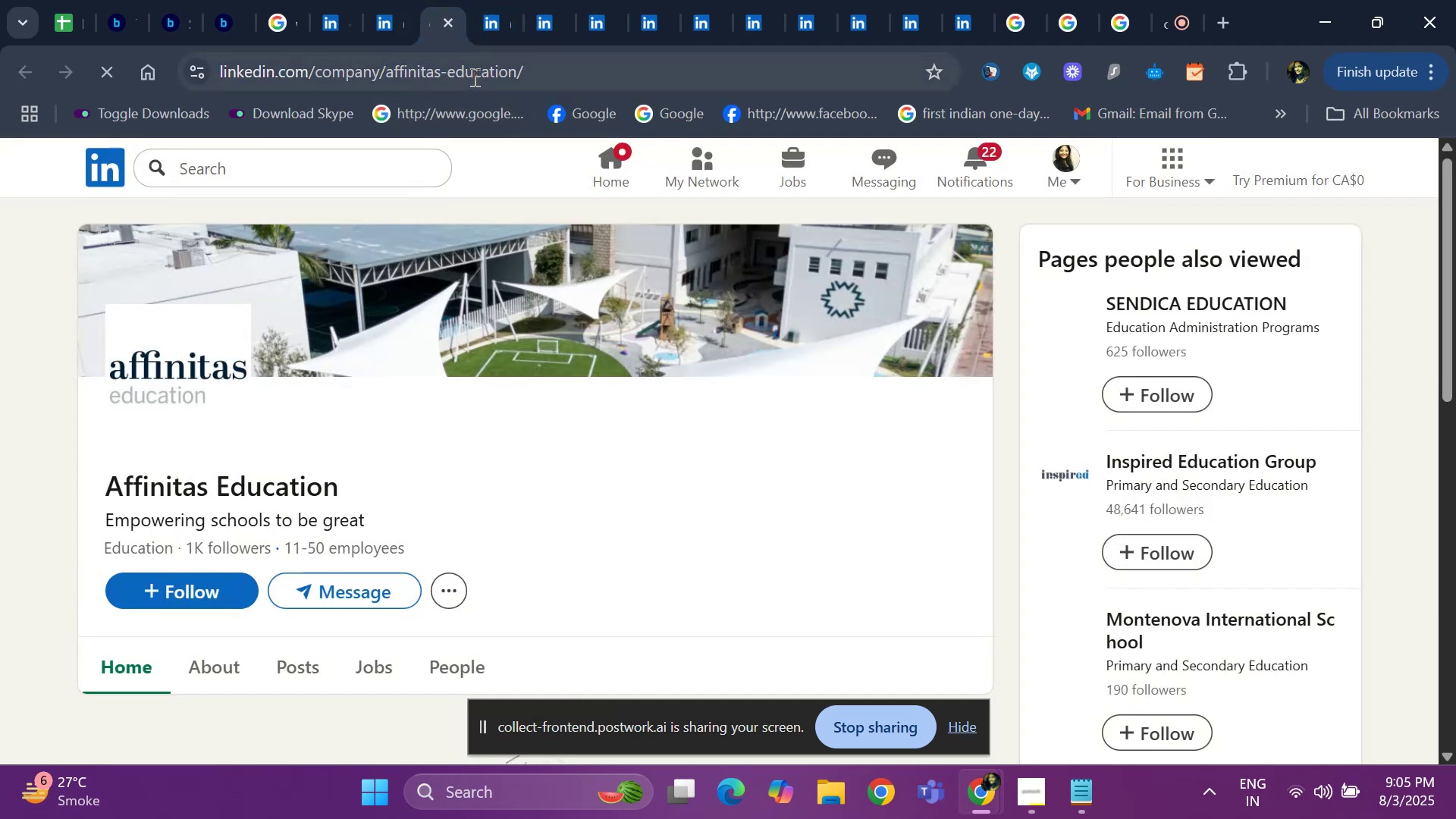 
wait(6.06)
 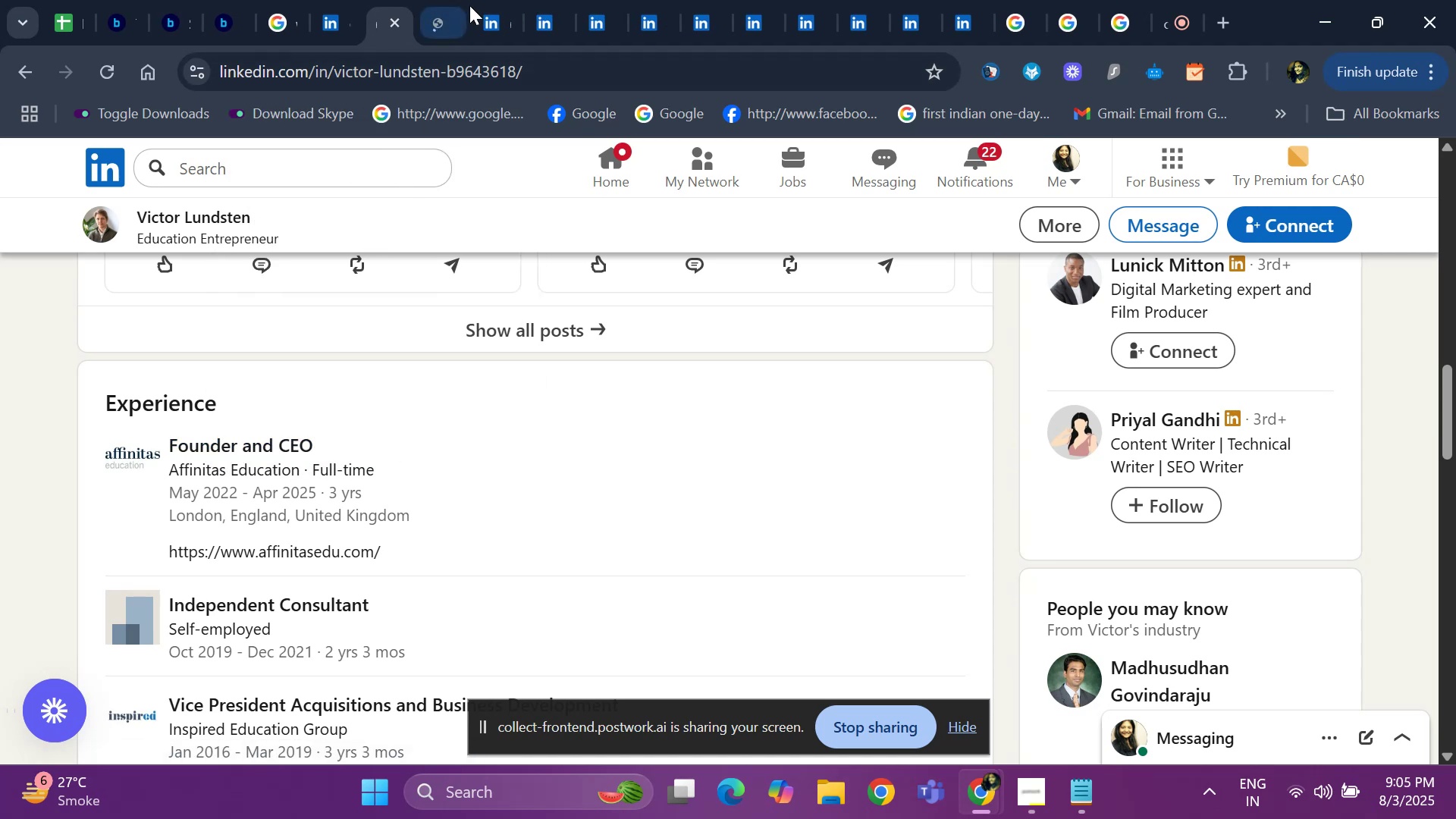 
left_click([457, 24])
 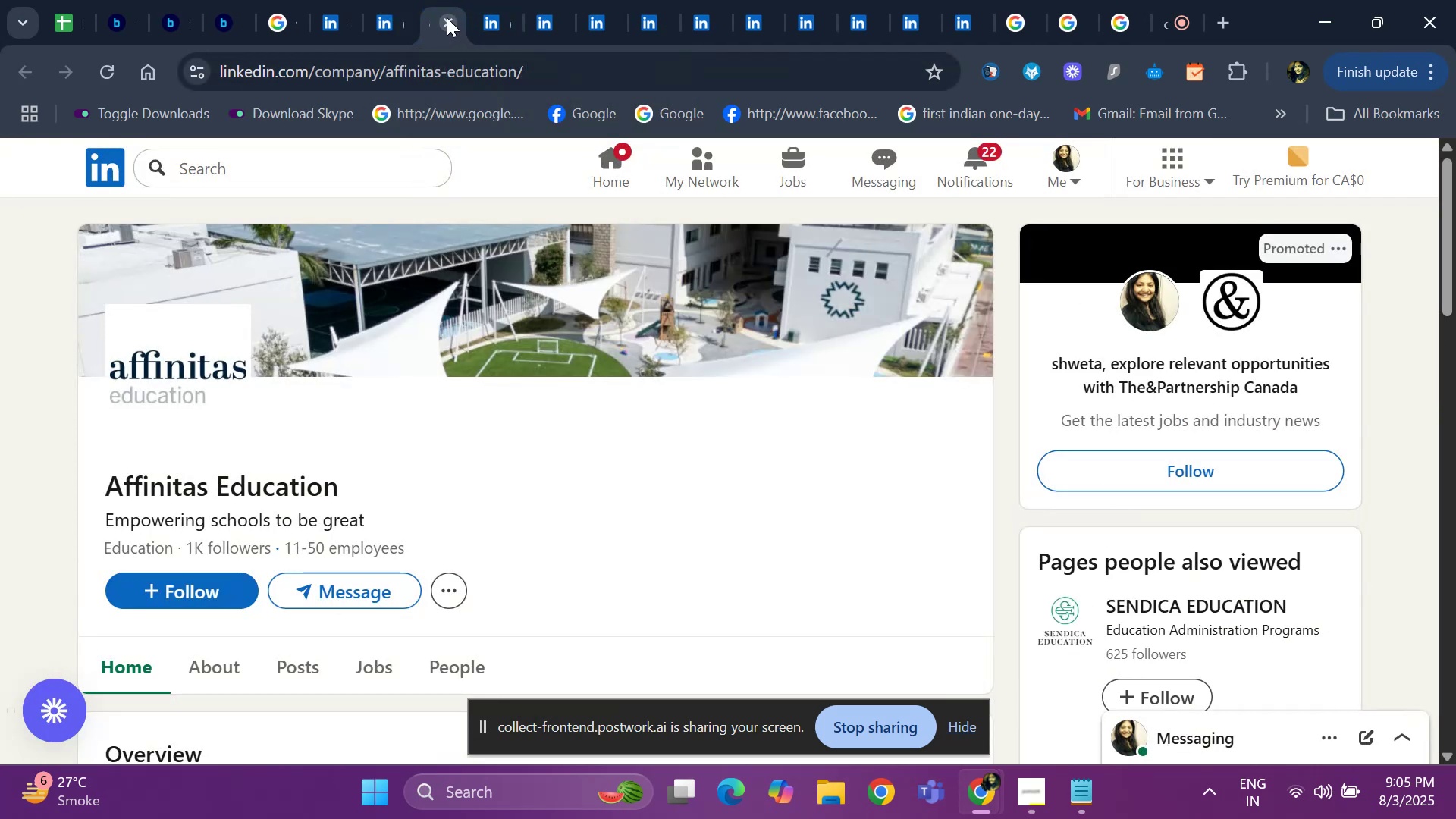 
left_click([445, 17])
 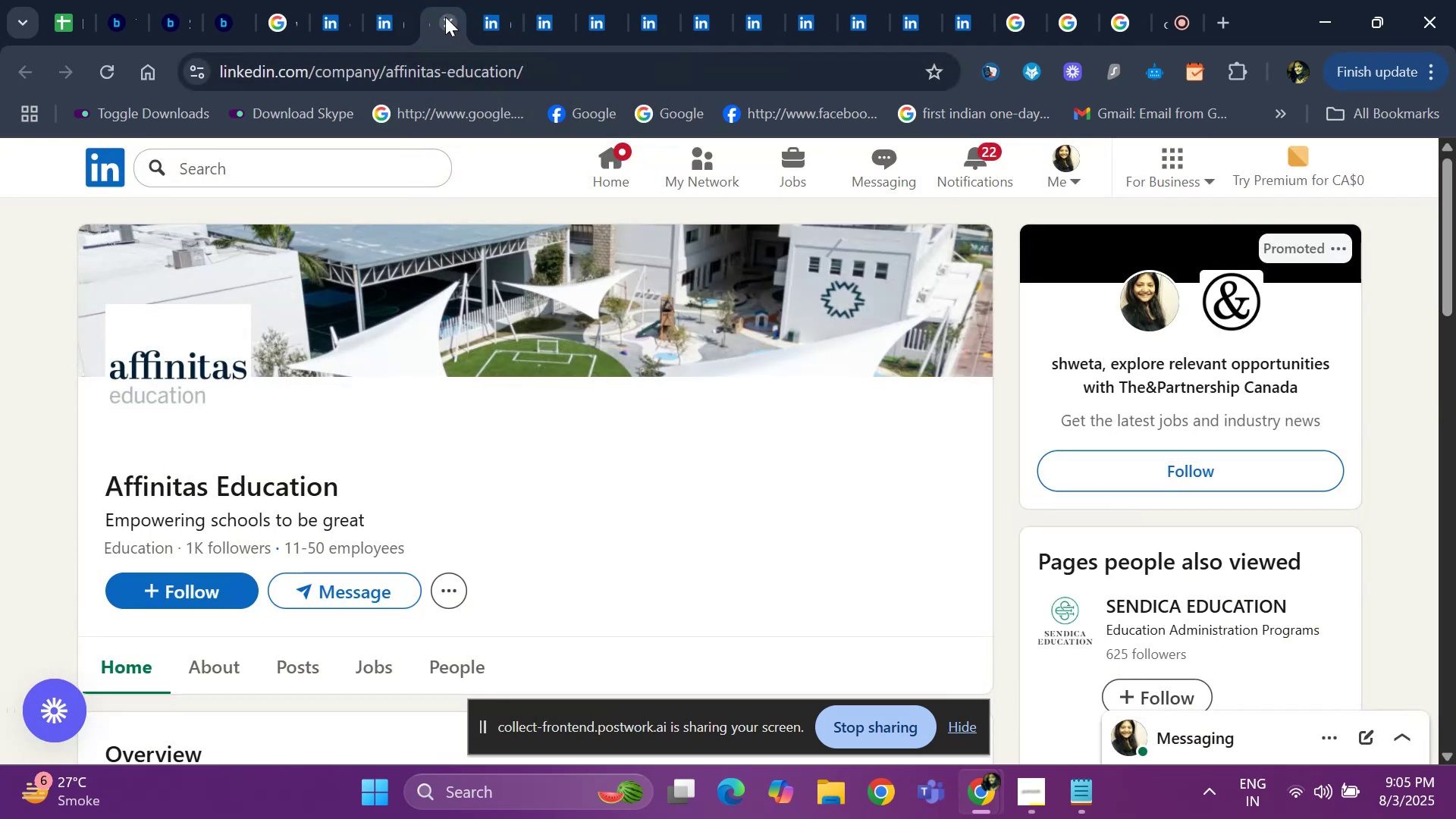 
mouse_move([428, 9])
 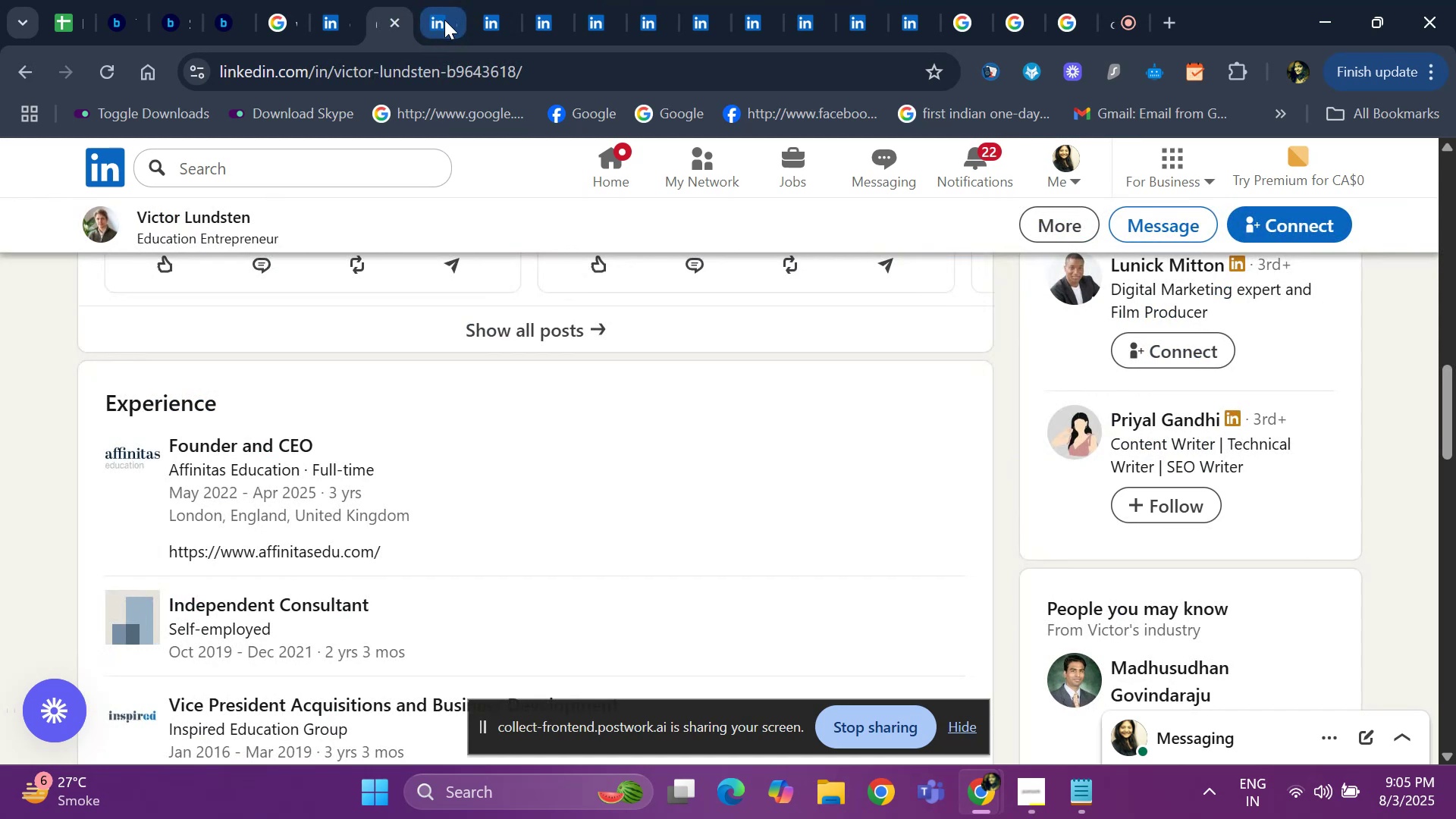 
left_click([449, 18])
 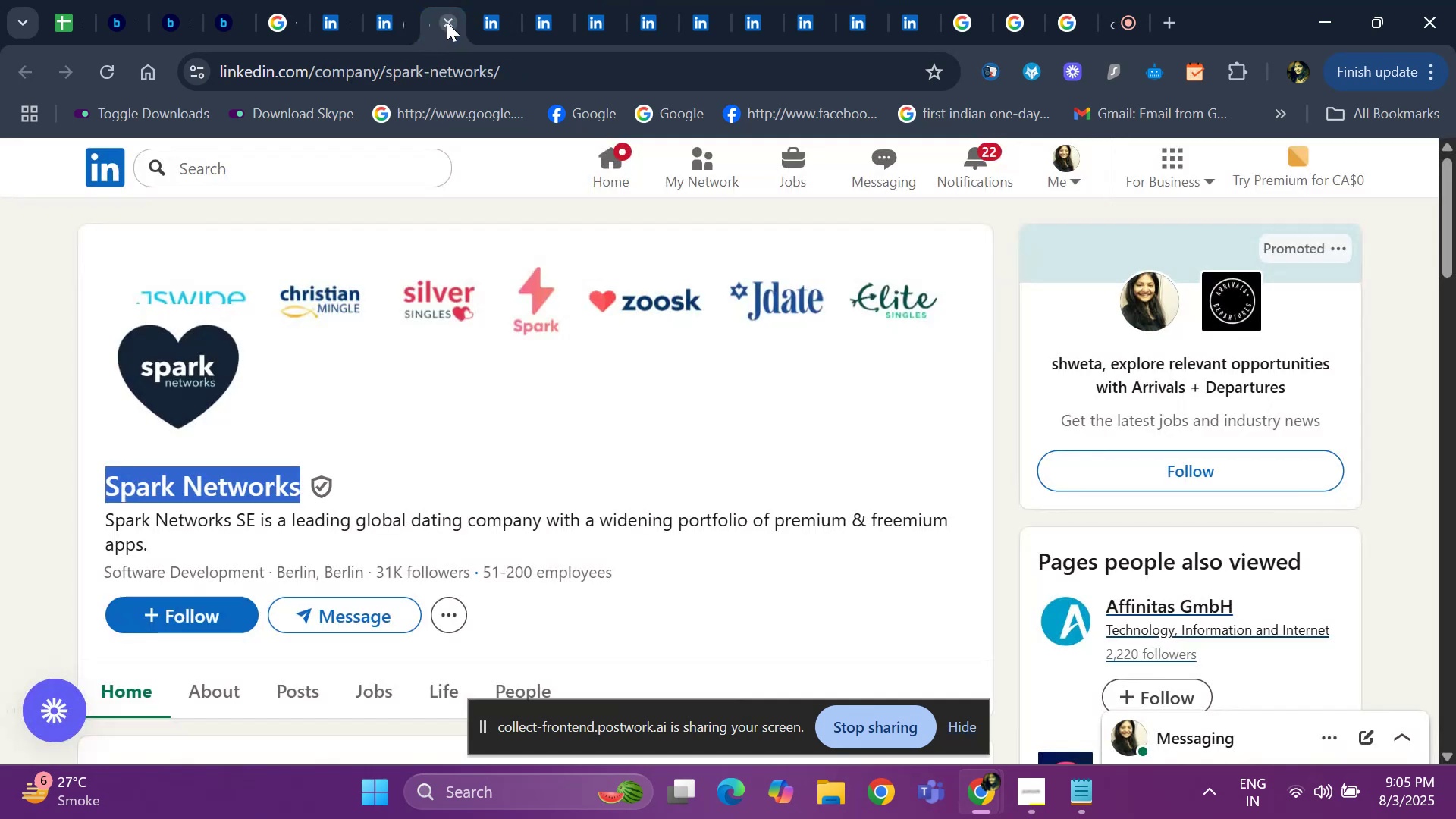 
left_click([447, 22])
 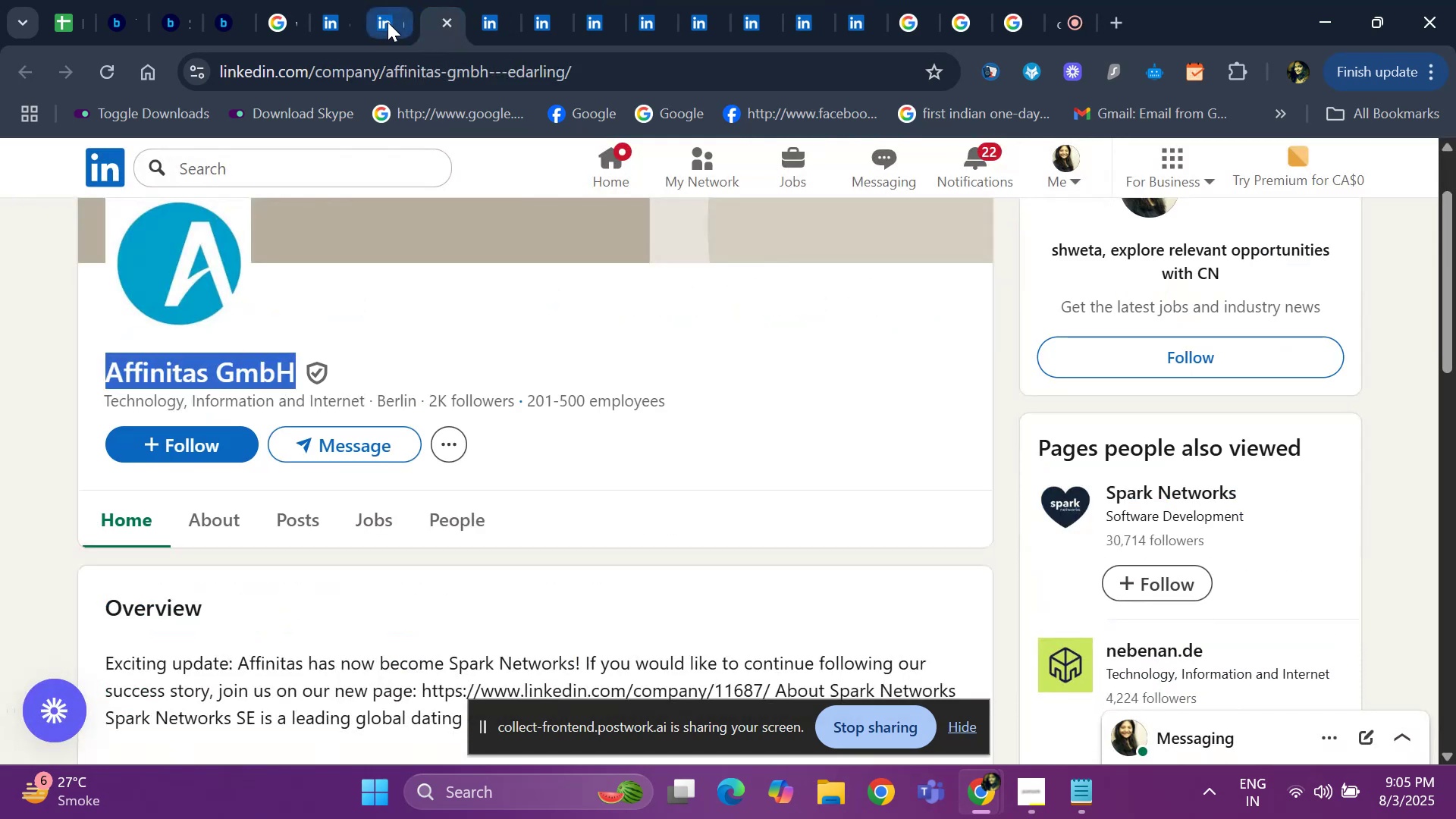 
left_click([388, 22])
 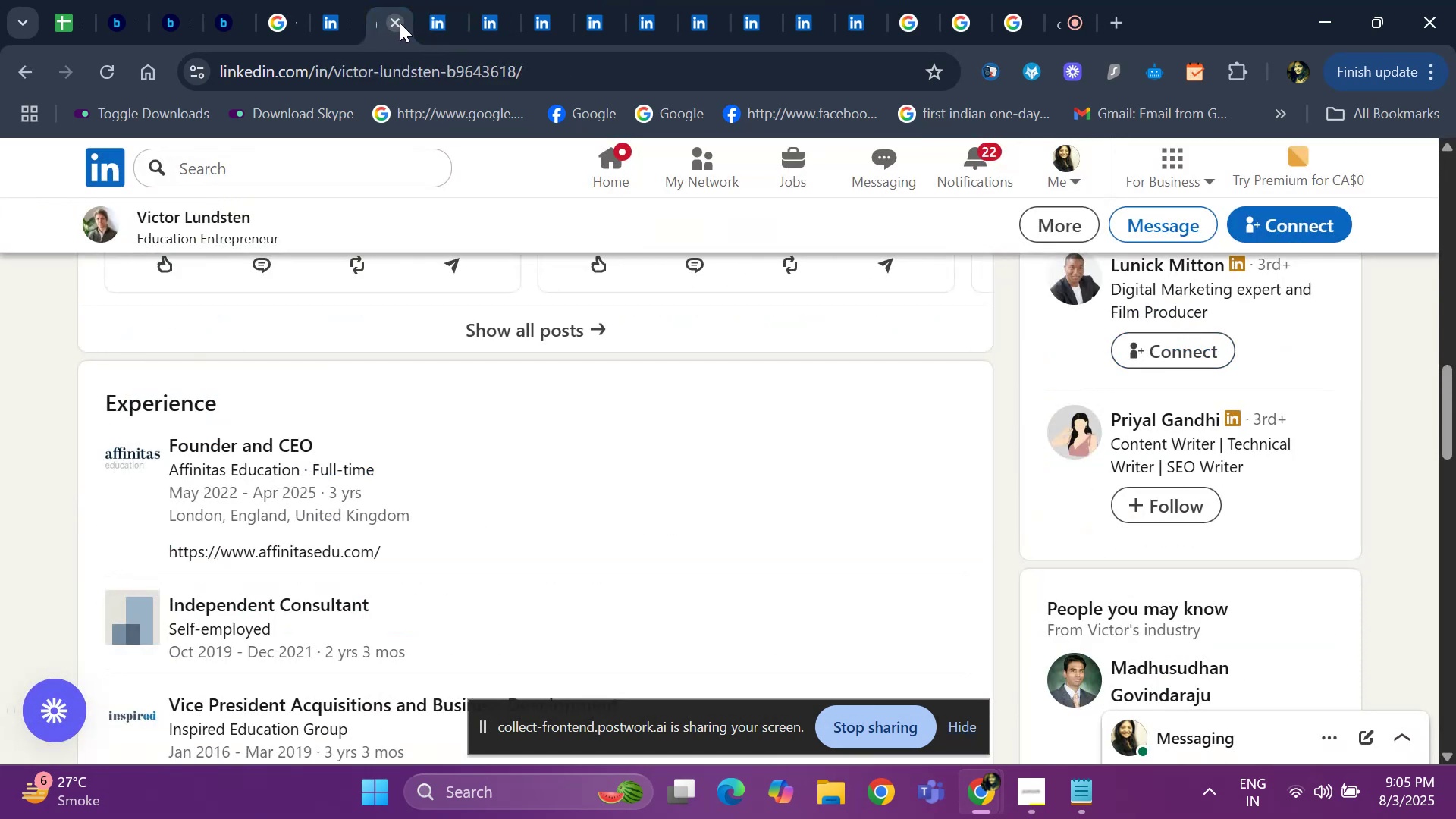 
left_click([400, 23])
 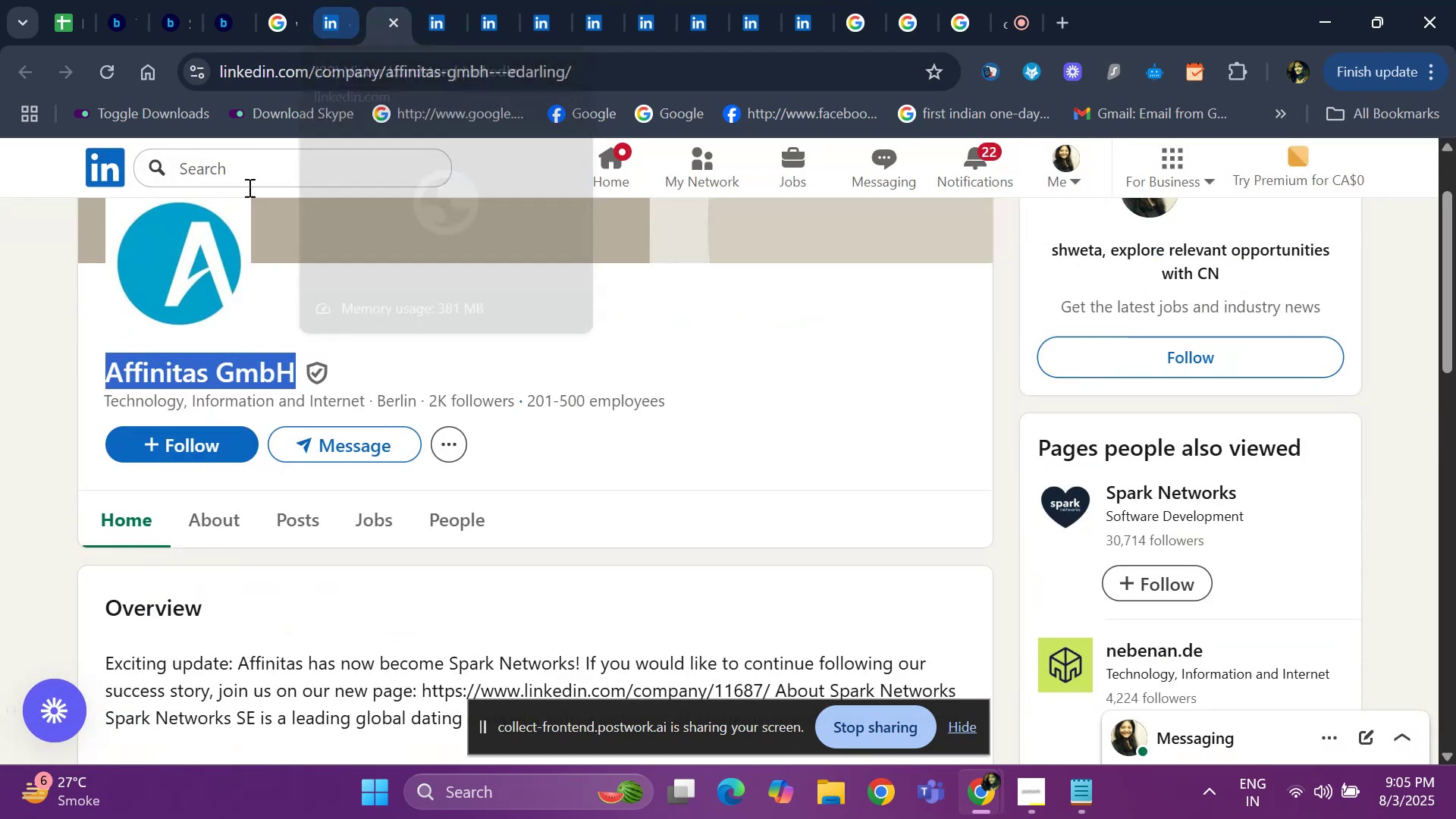 
scroll: coordinate [397, 353], scroll_direction: down, amount: 1.0
 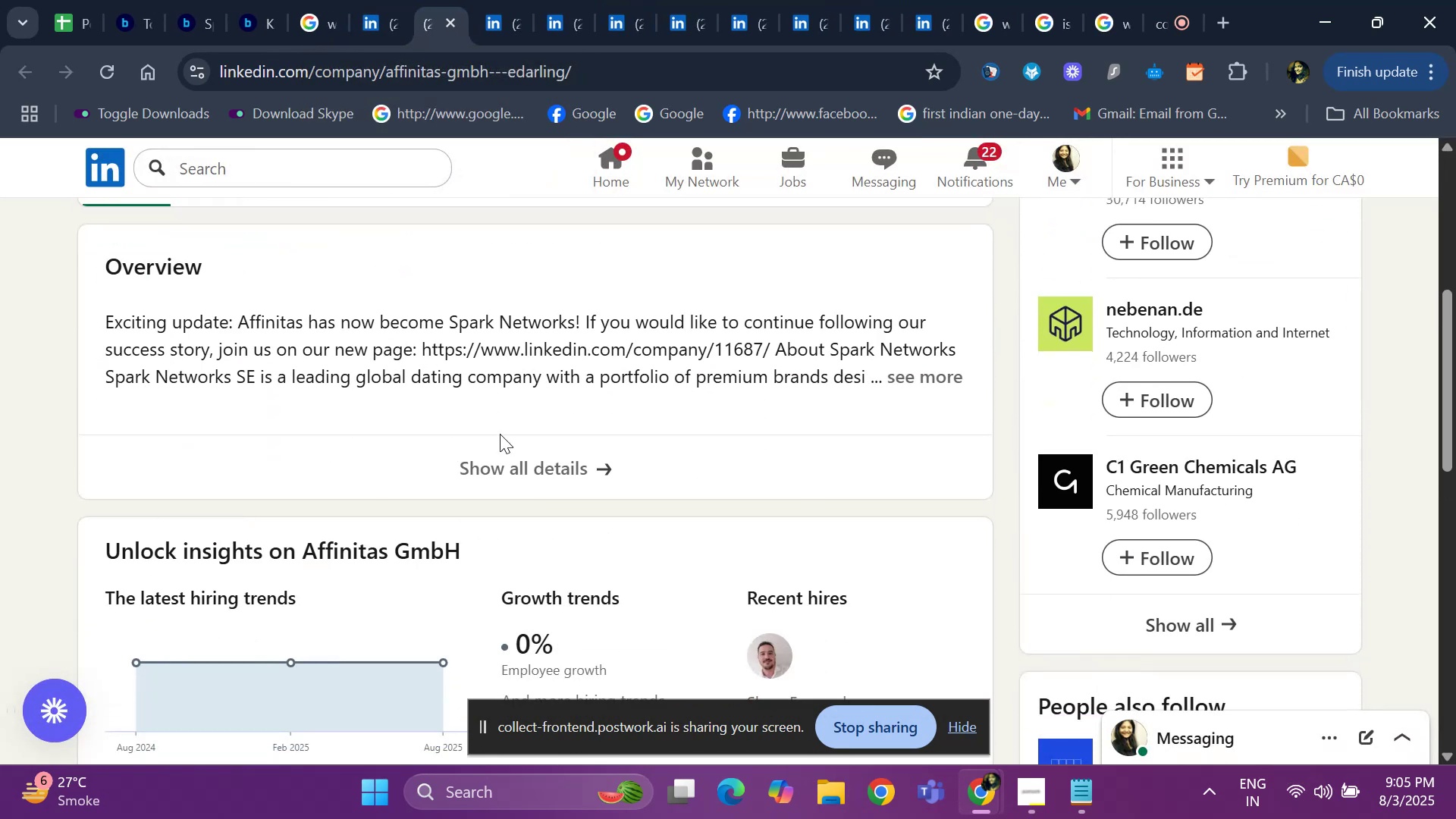 
left_click([507, 472])
 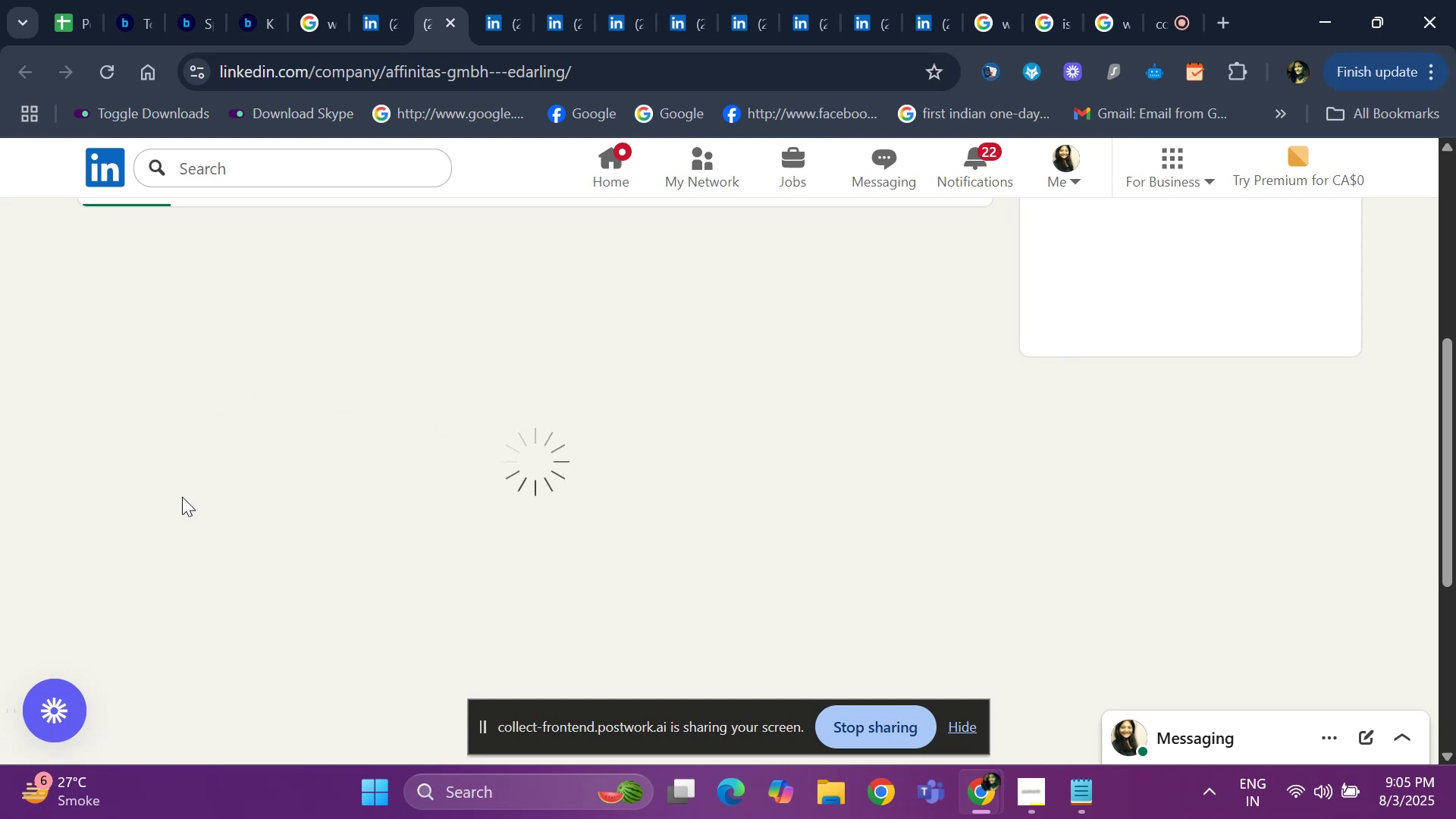 
scroll: coordinate [182, 493], scroll_direction: down, amount: 2.0
 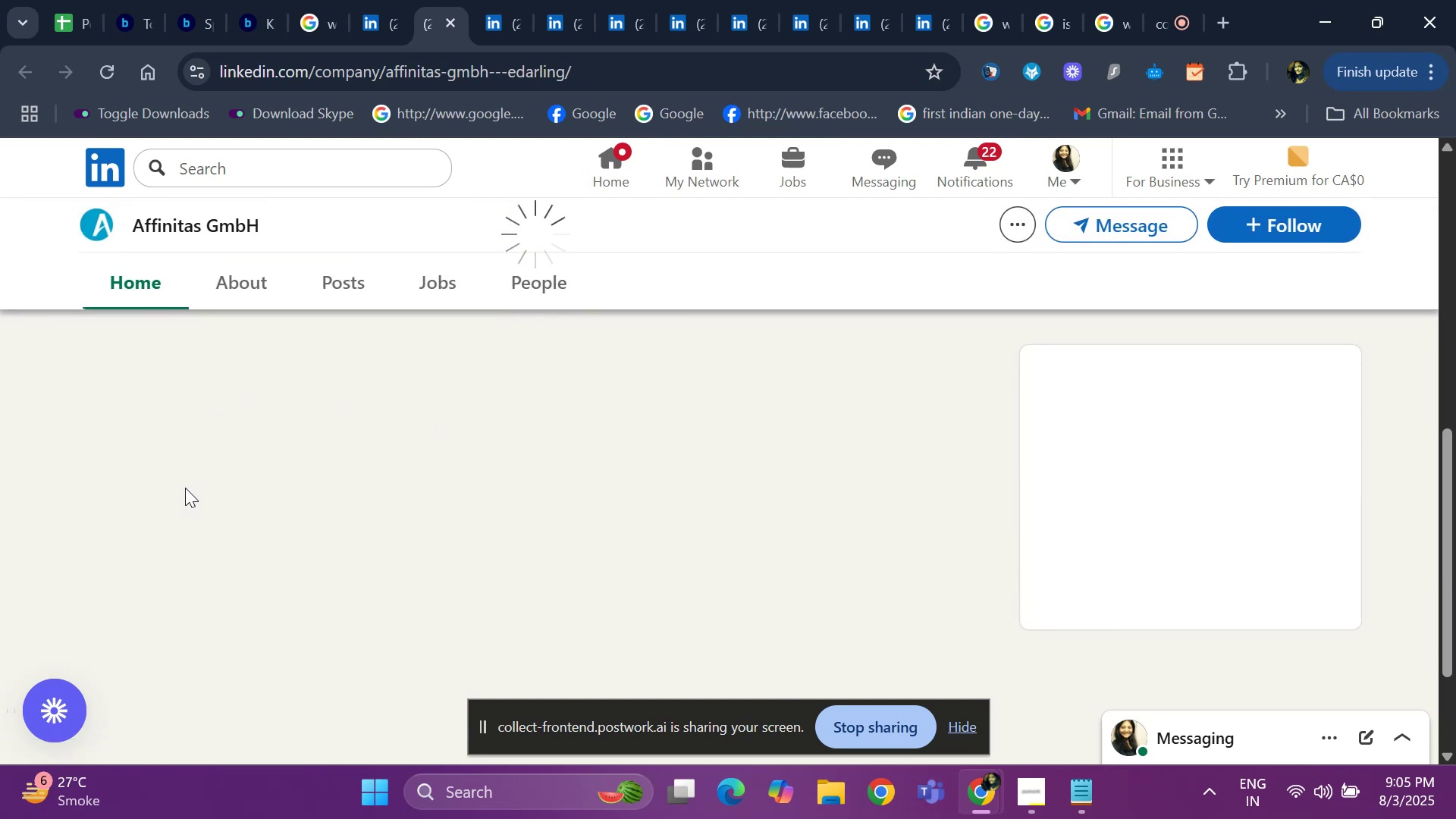 
scroll: coordinate [187, 485], scroll_direction: up, amount: 4.0
 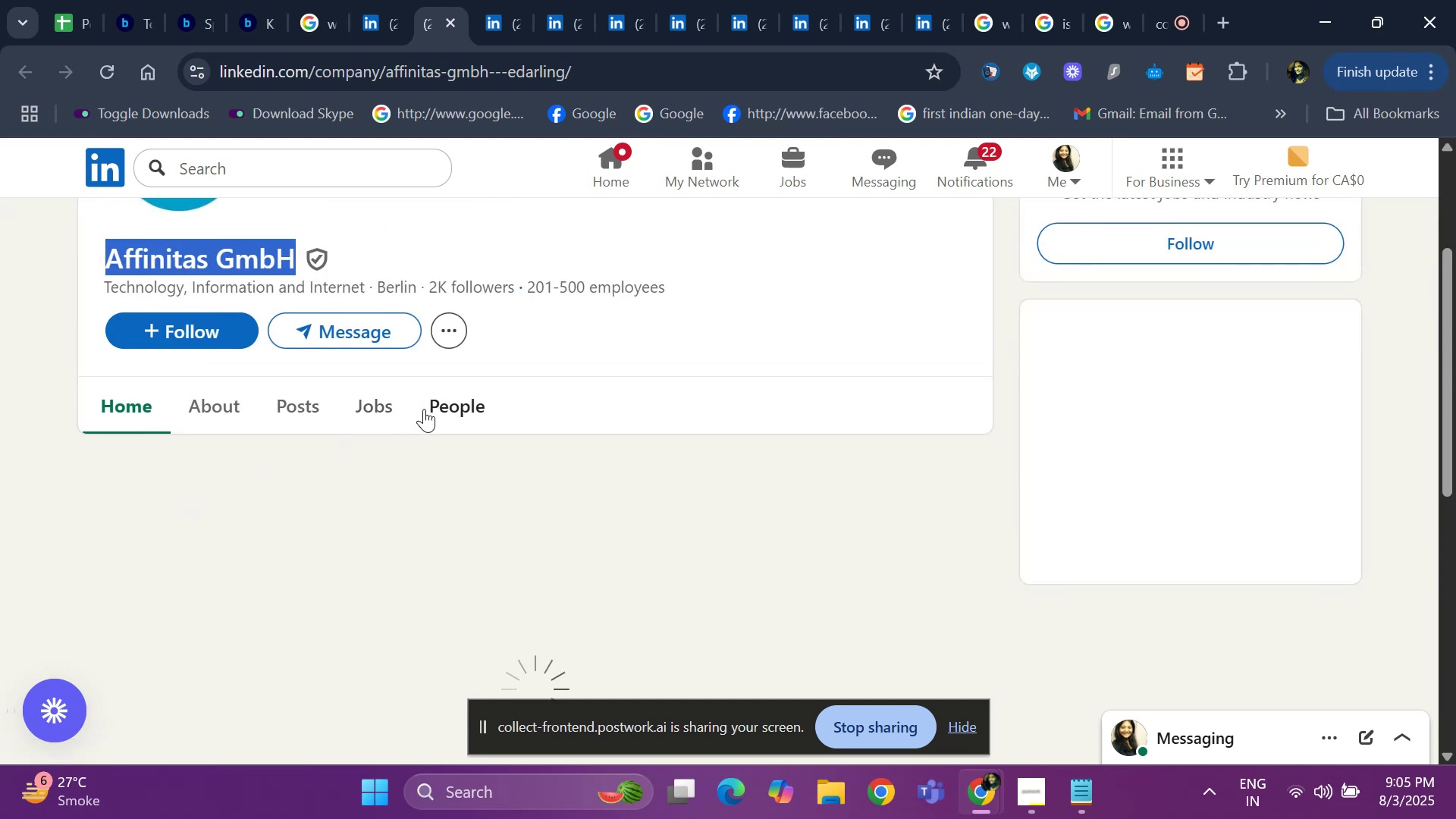 
left_click([428, 407])
 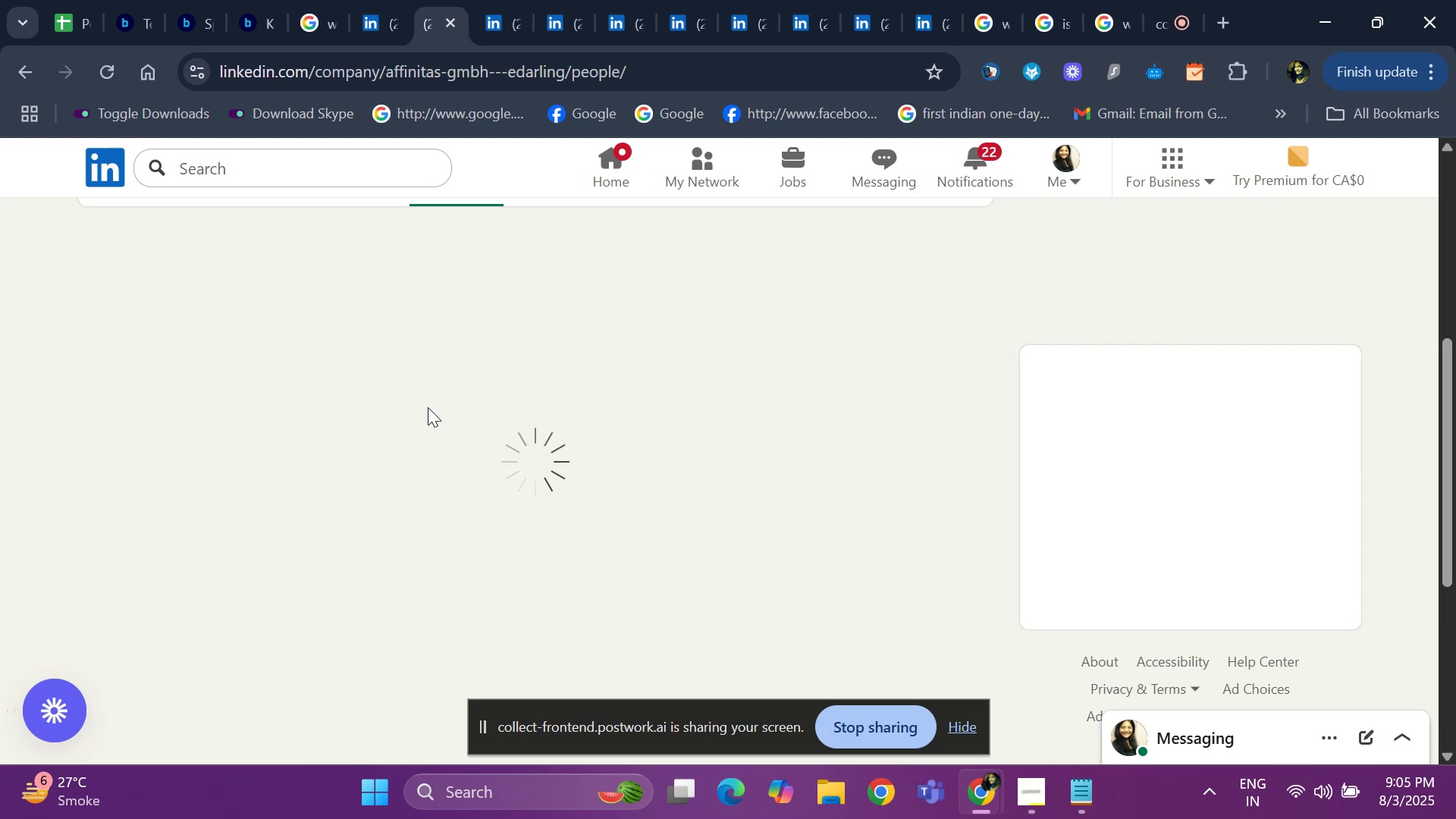 
wait(11.52)
 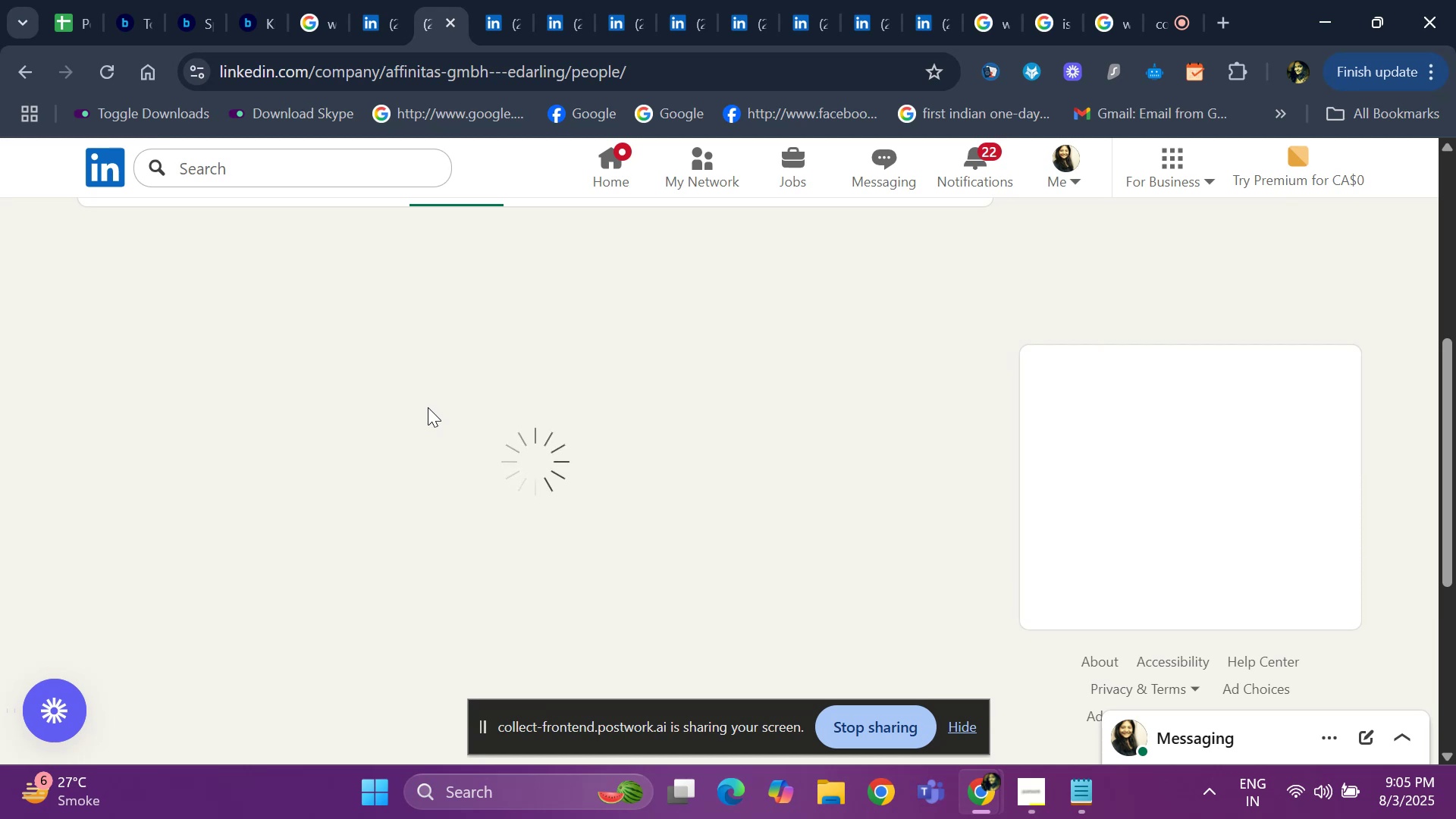 
left_click([463, 20])
 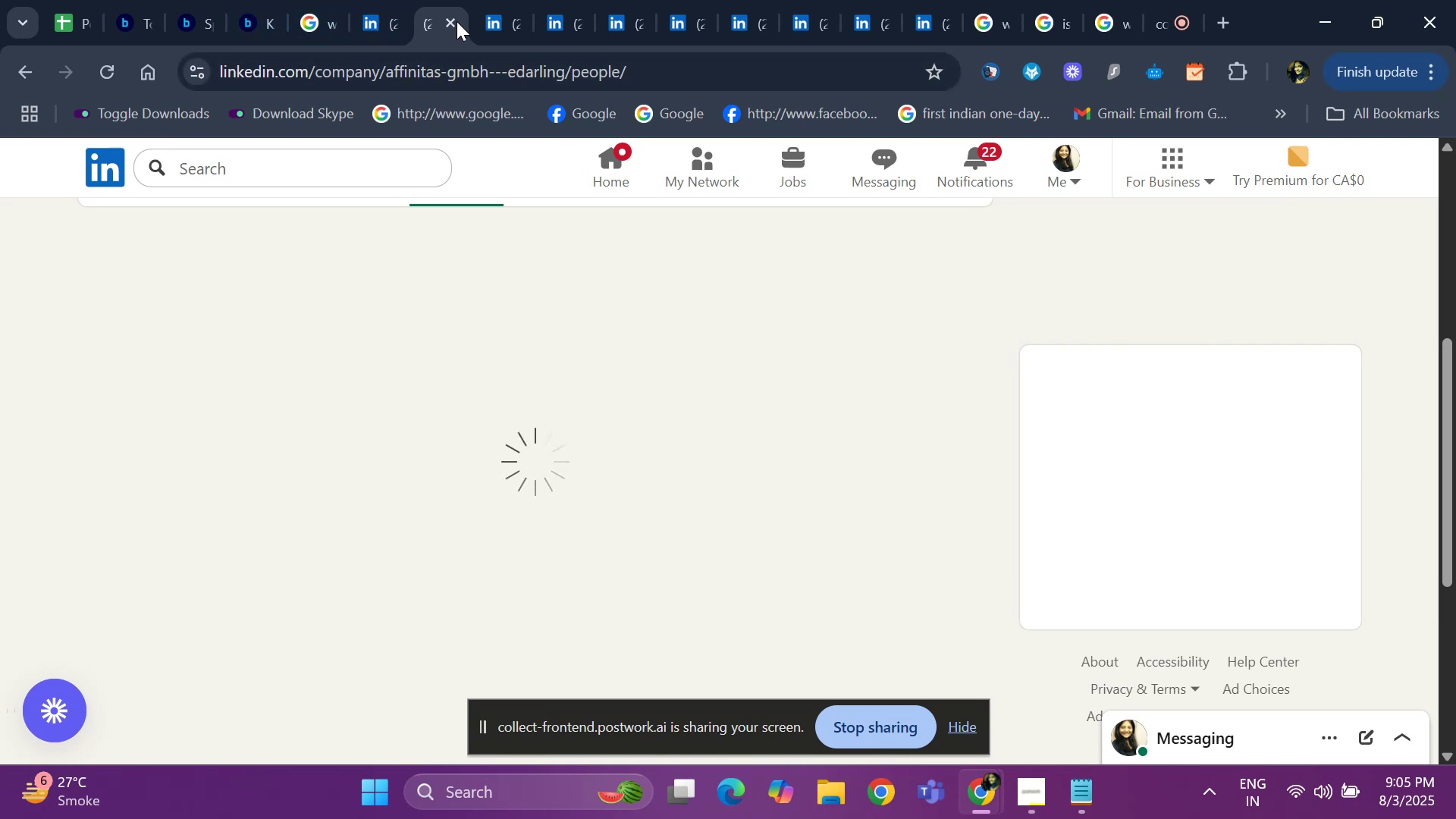 
left_click([454, 21])
 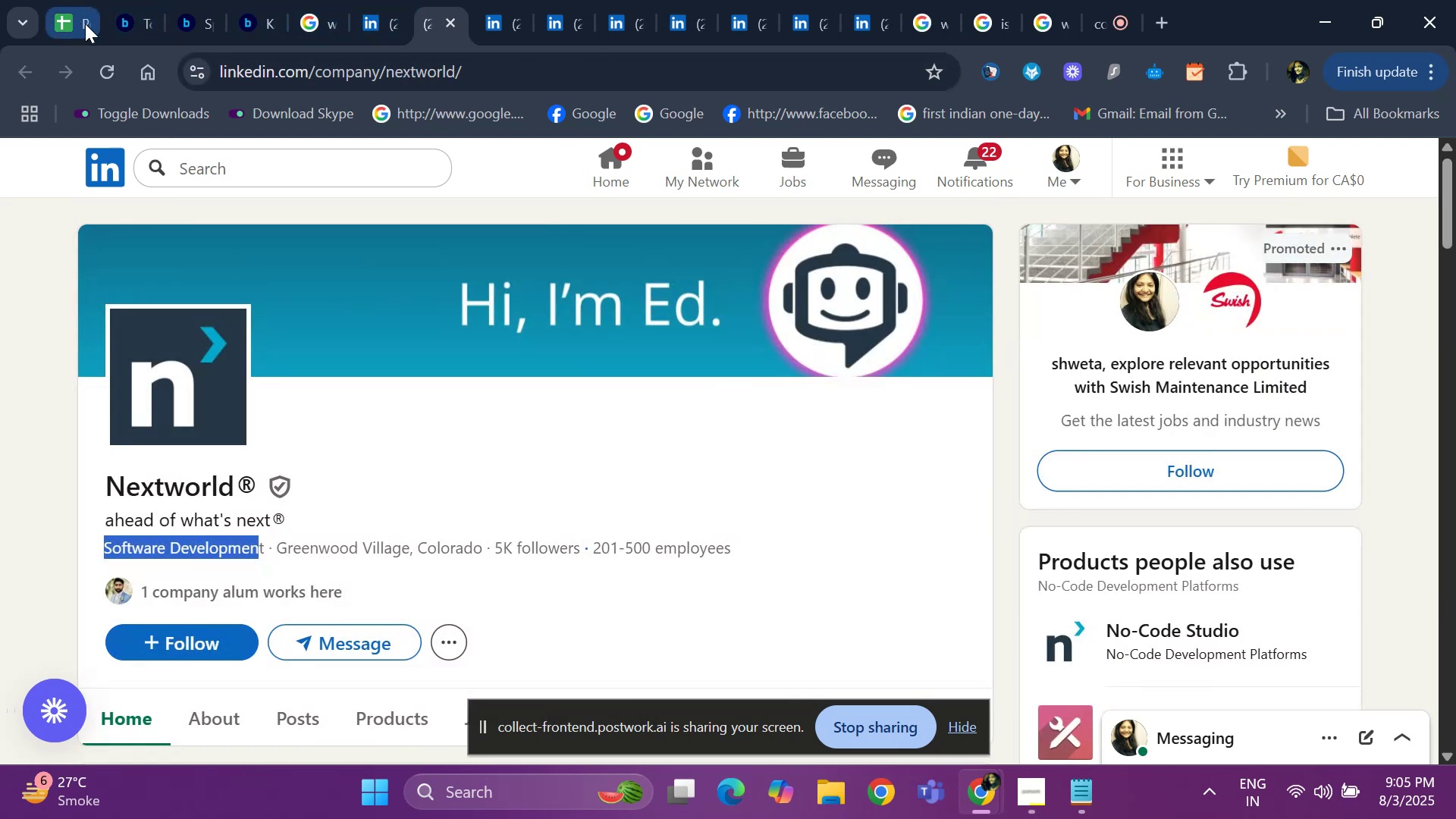 
left_click([129, 21])
 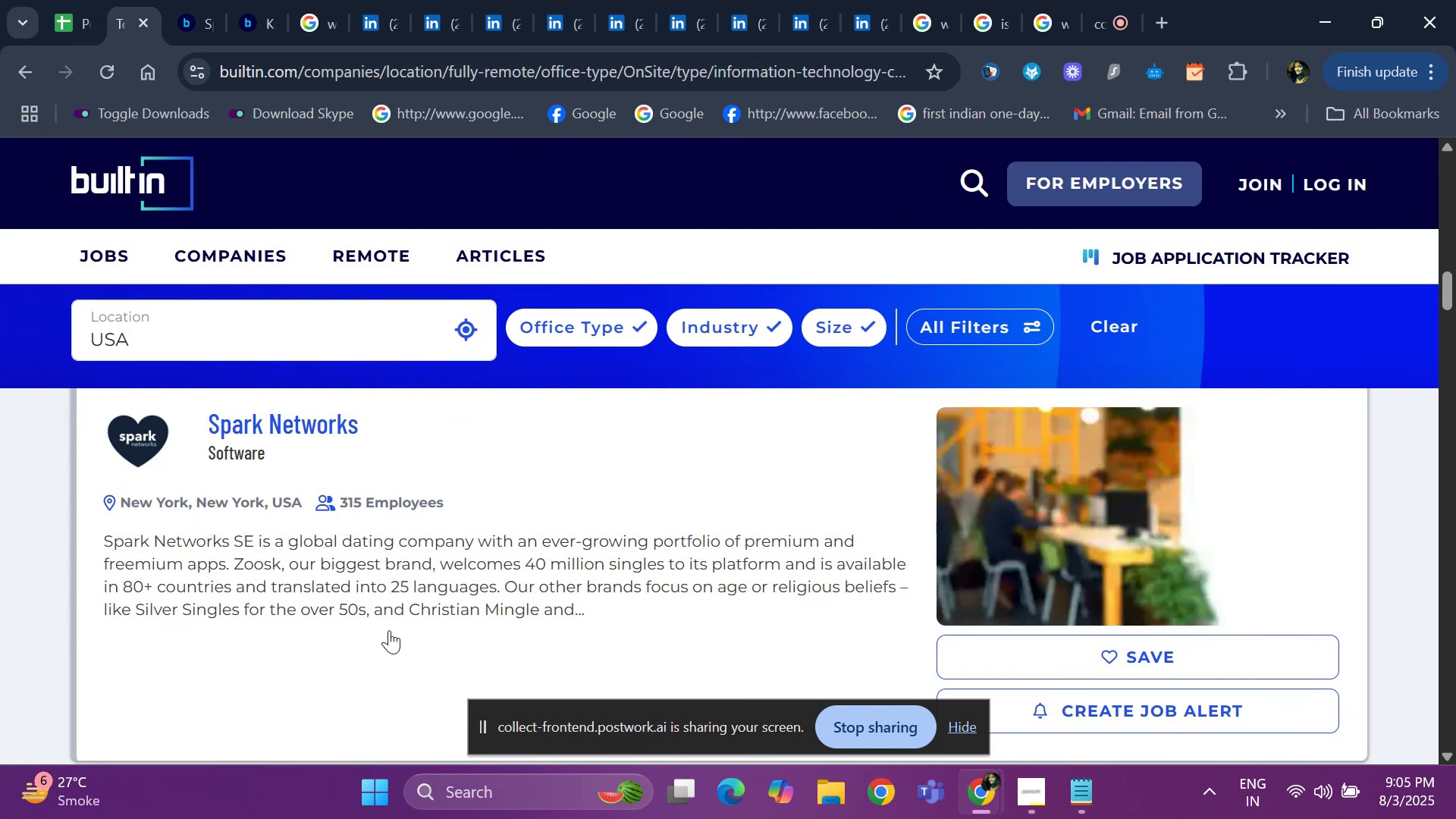 
scroll: coordinate [357, 529], scroll_direction: down, amount: 8.0
 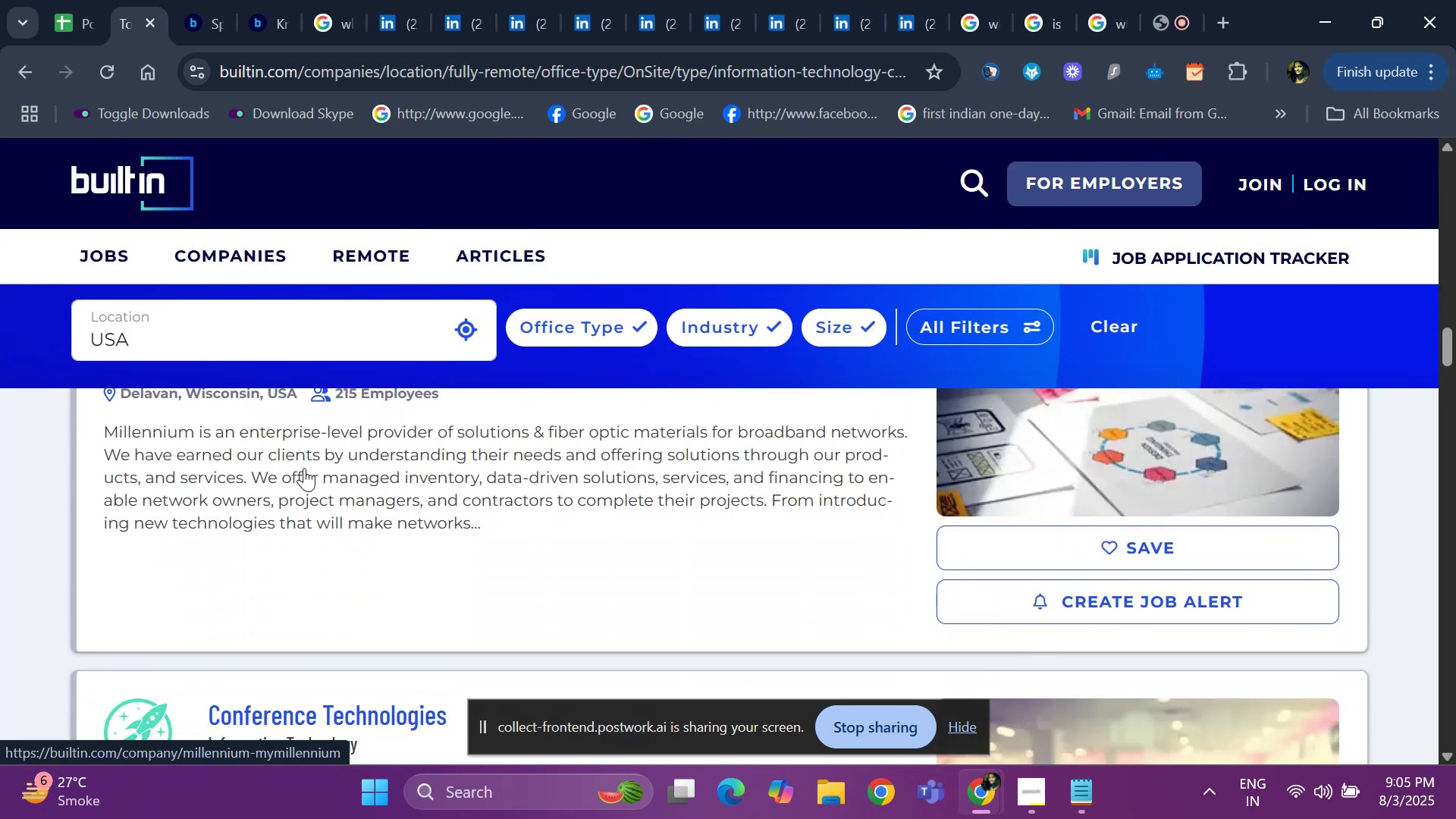 
scroll: coordinate [302, 472], scroll_direction: up, amount: 2.0
 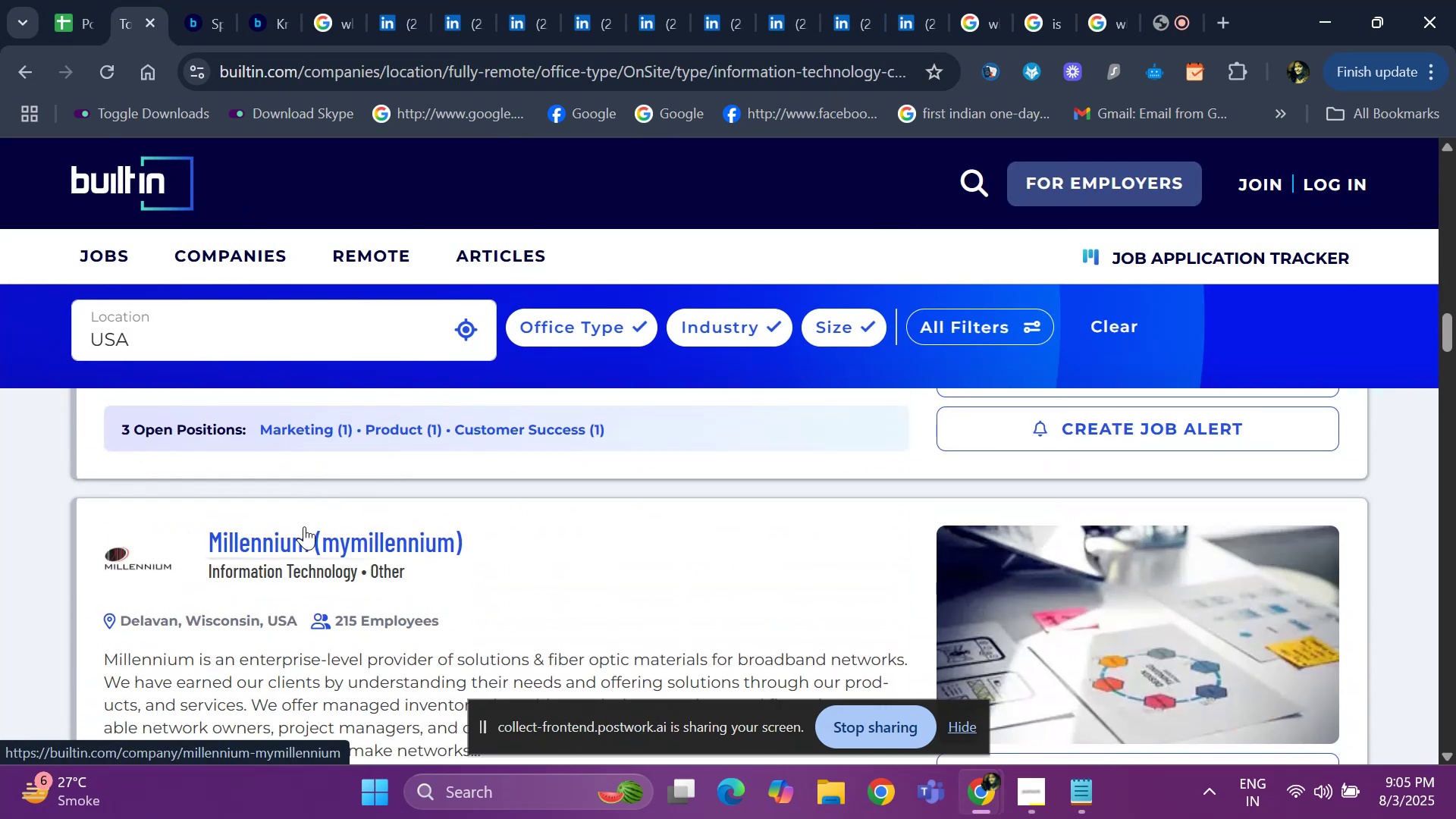 
right_click([304, 527])
 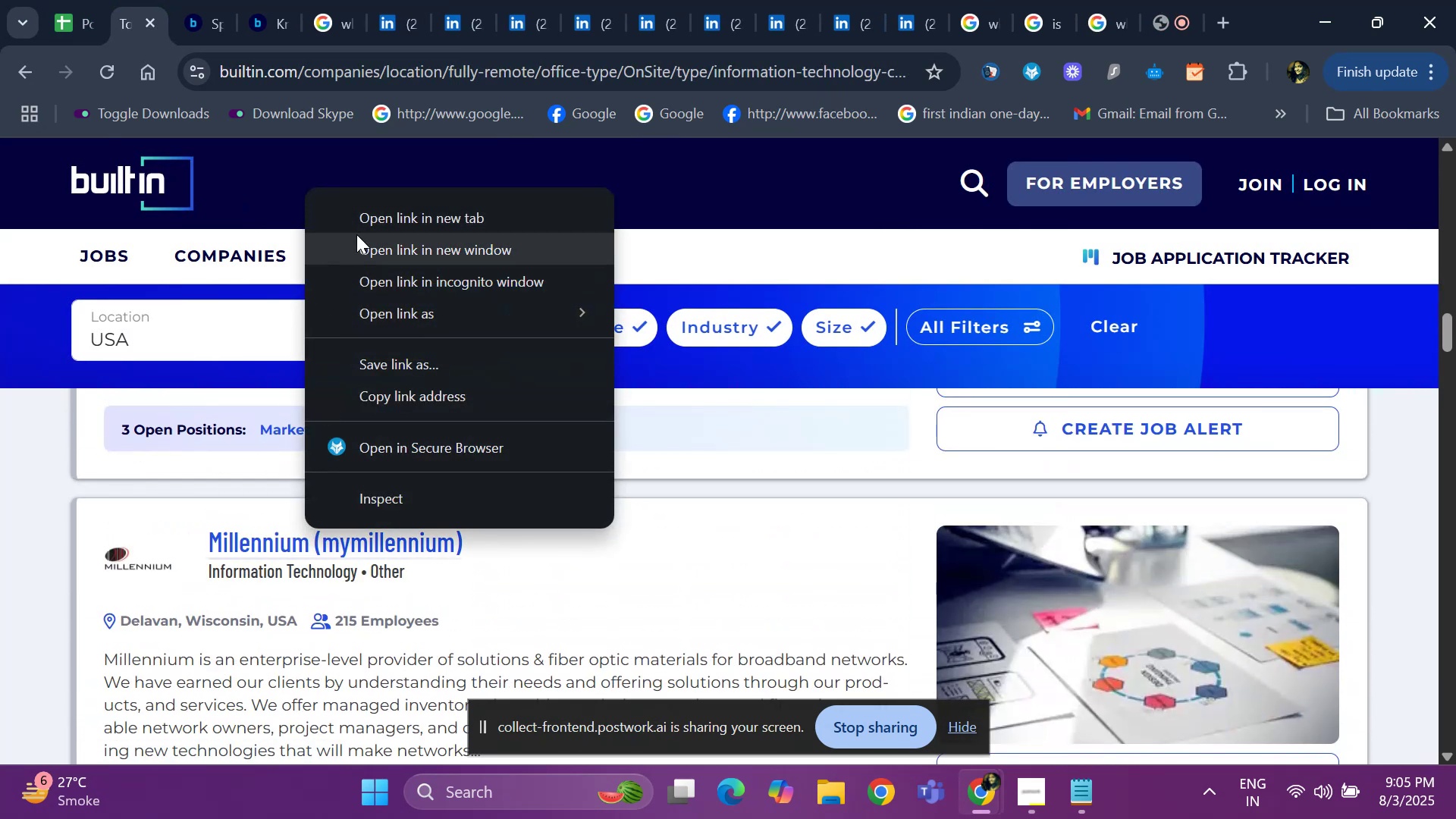 
left_click([362, 230])
 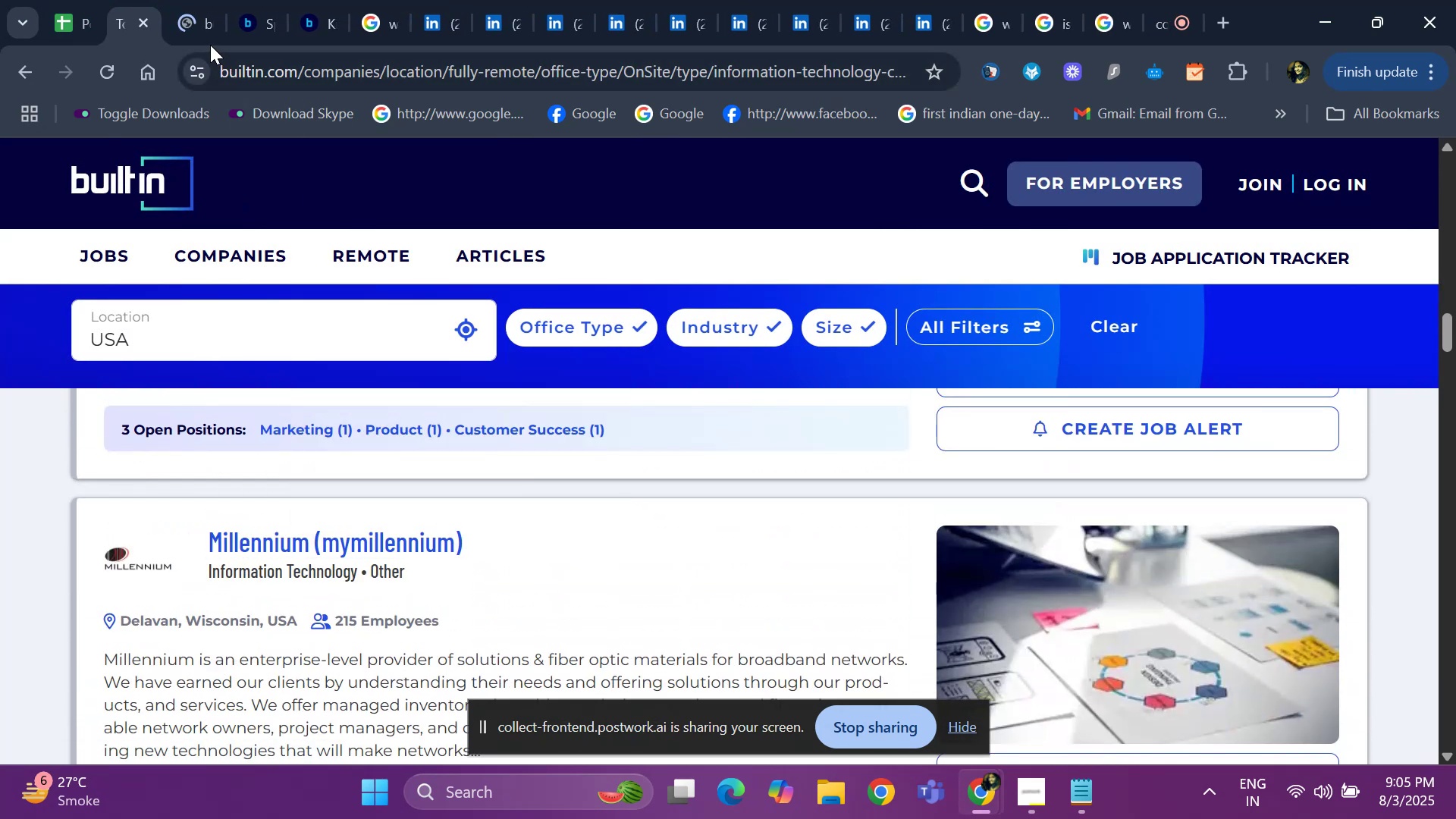 
left_click([200, 28])
 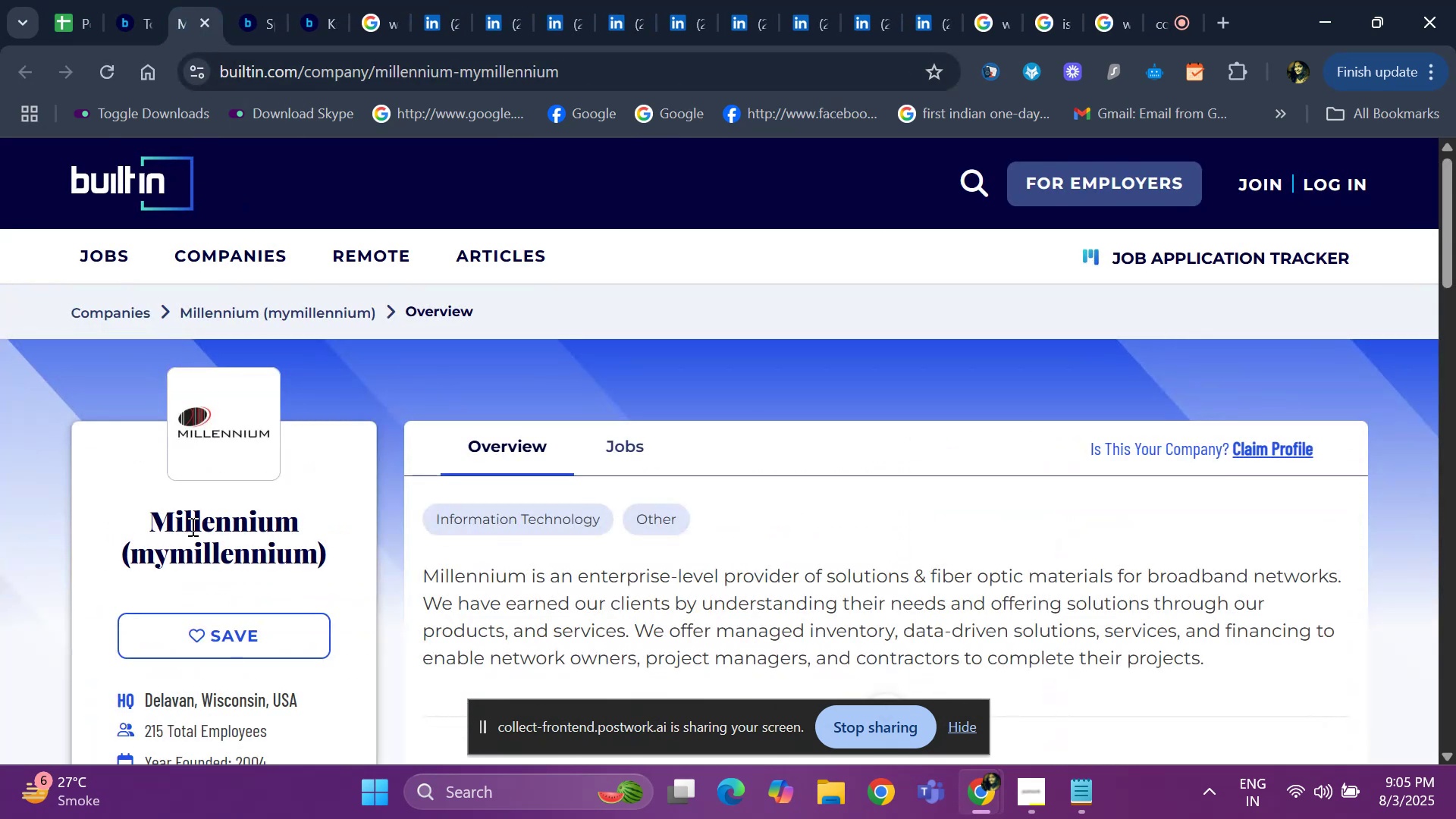 
left_click_drag(start_coordinate=[124, 488], to_coordinate=[344, 562])
 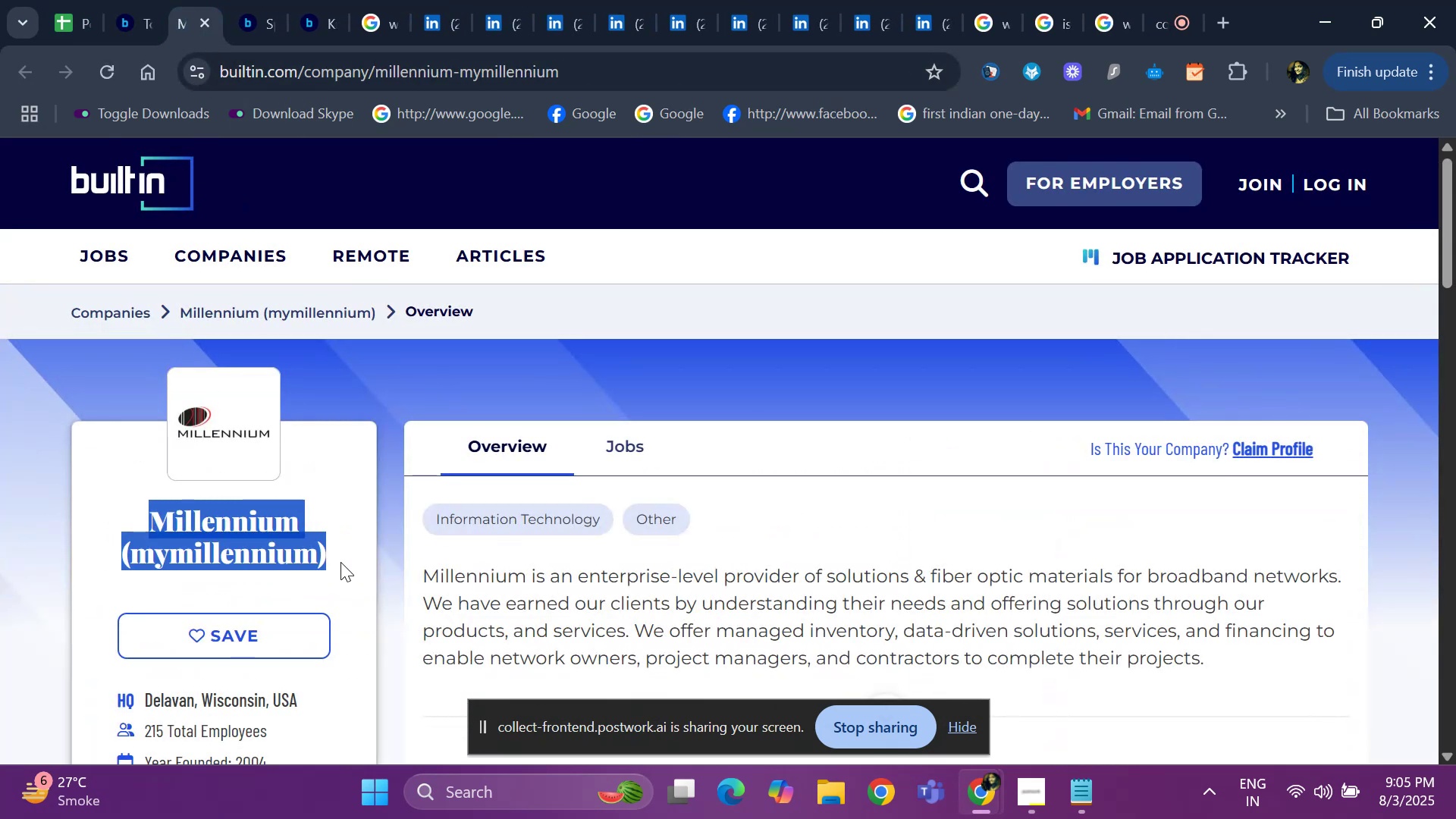 
key(Control+C)
 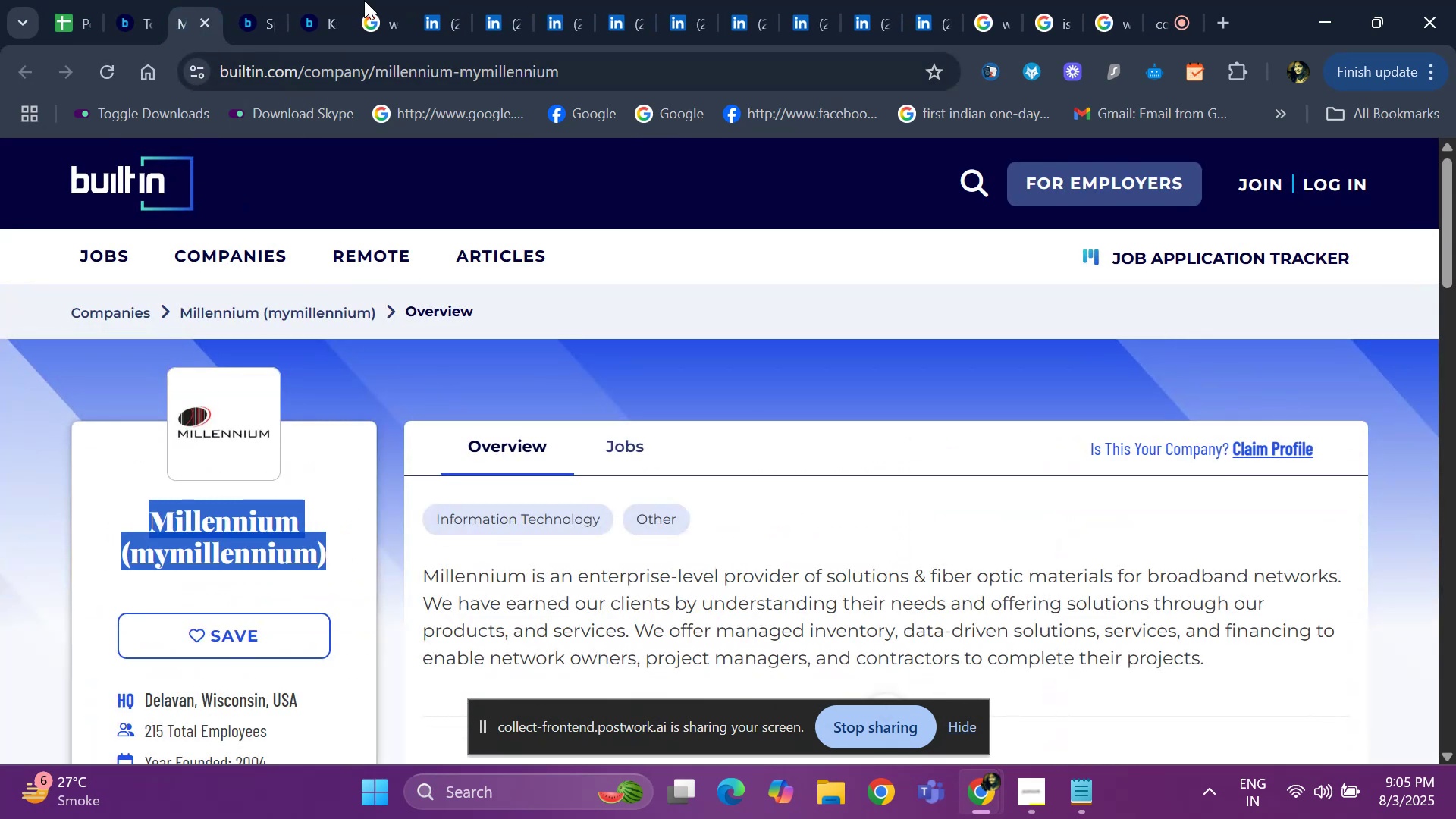 
left_click_drag(start_coordinate=[366, 9], to_coordinate=[367, 13])
 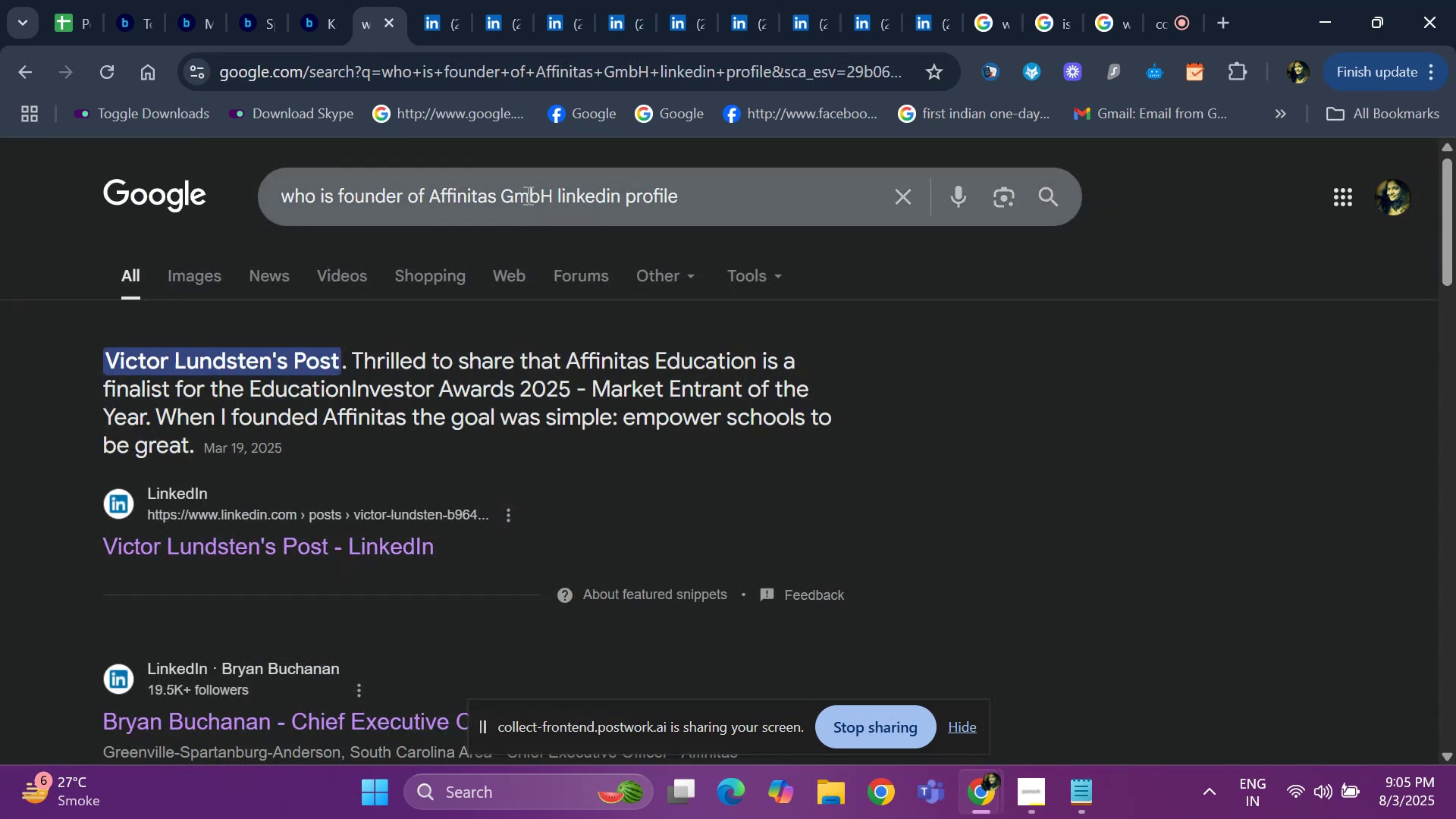 
left_click_drag(start_coordinate=[555, 196], to_coordinate=[433, 195])
 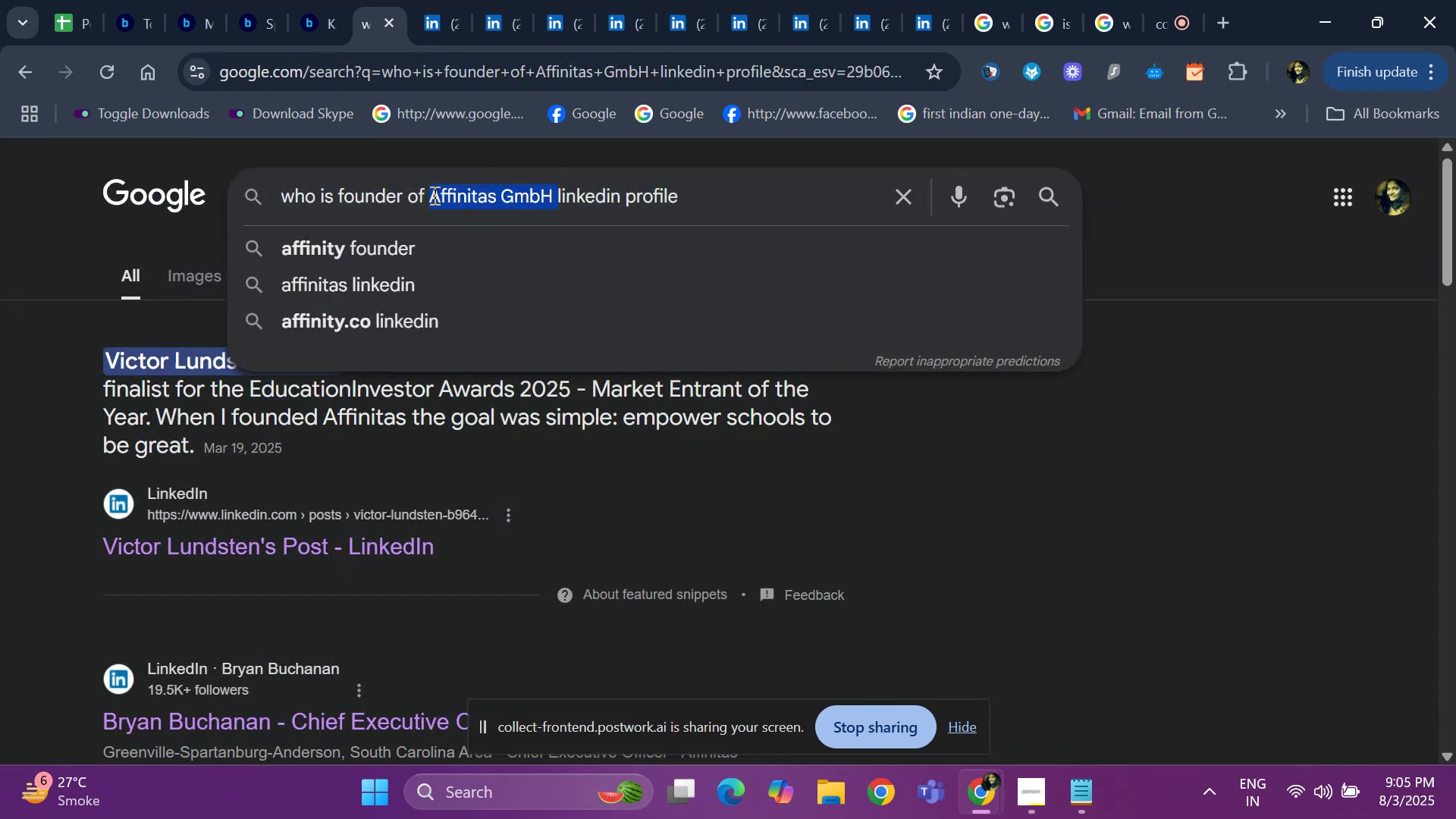 
key(Backspace)
 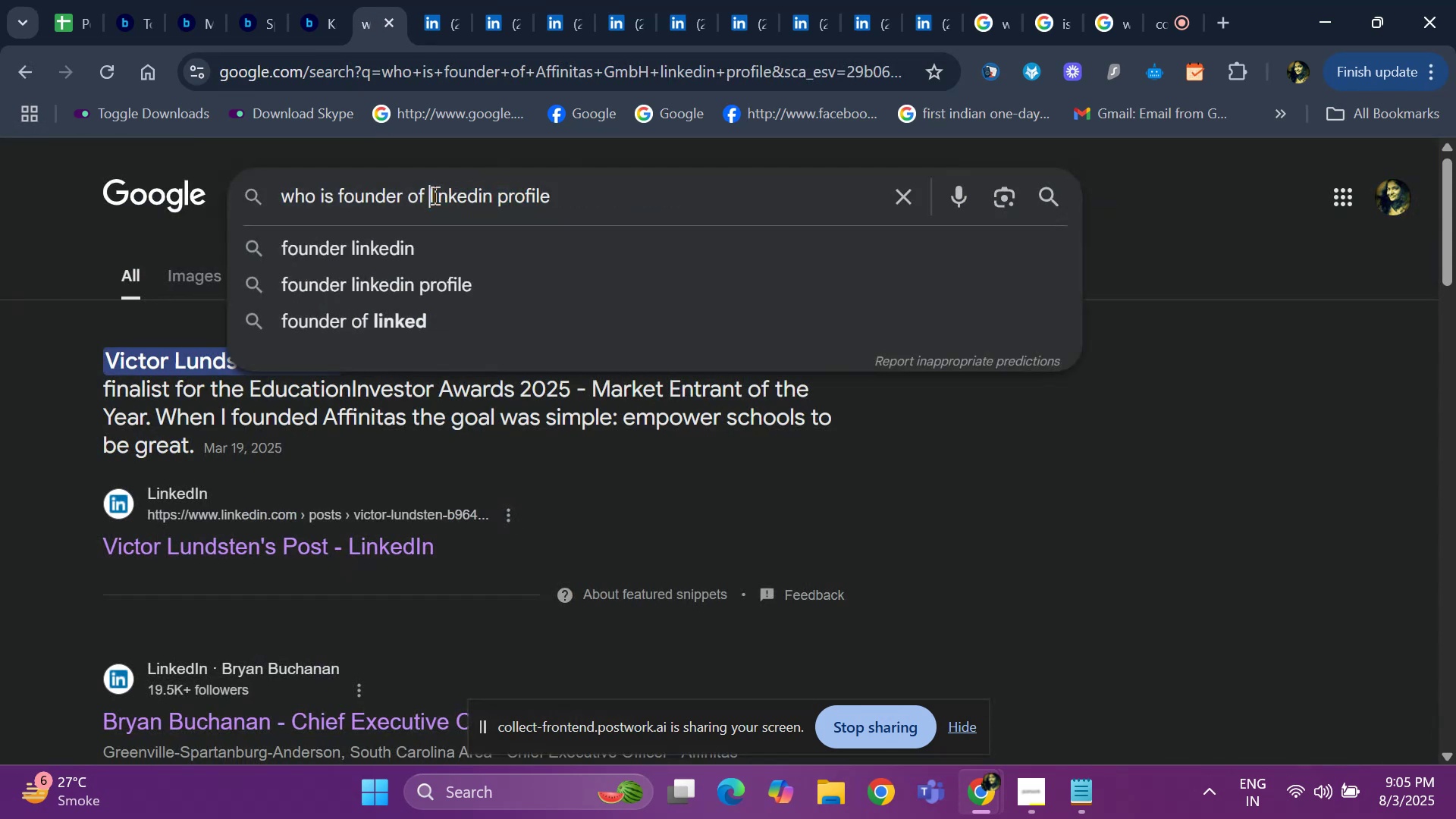 
key(Control+V)
 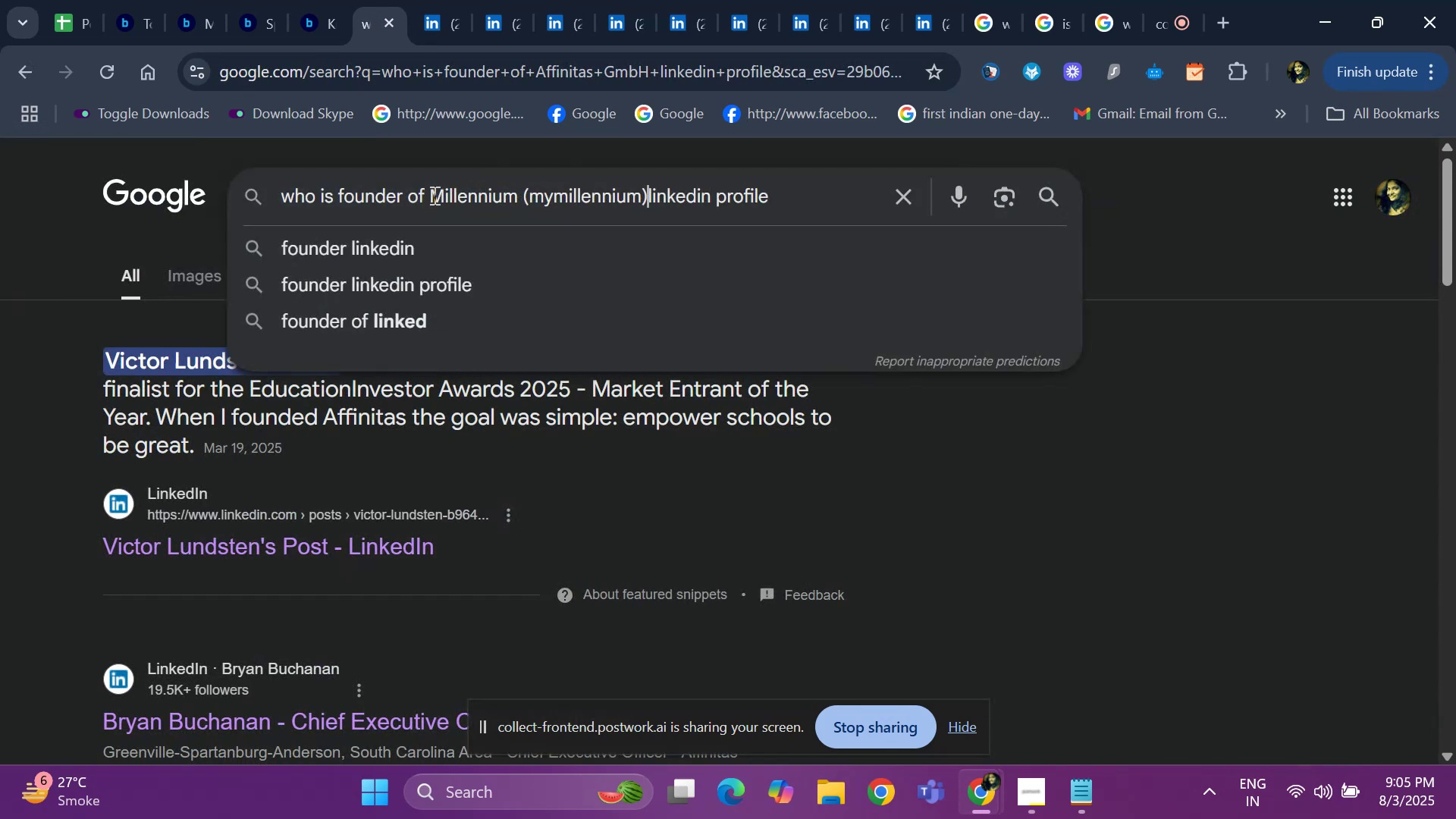 
key(Space)
 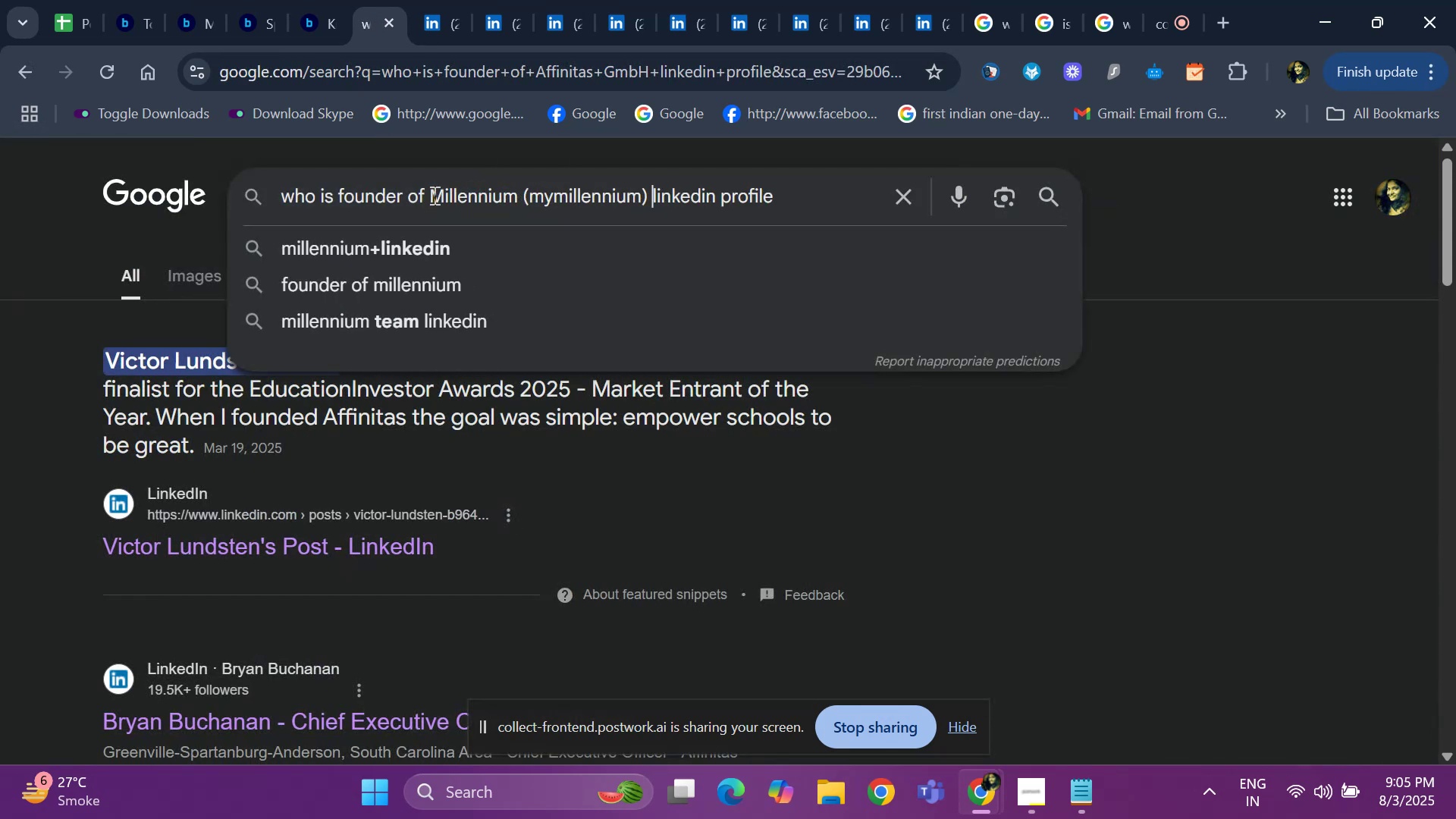 
key(Enter)
 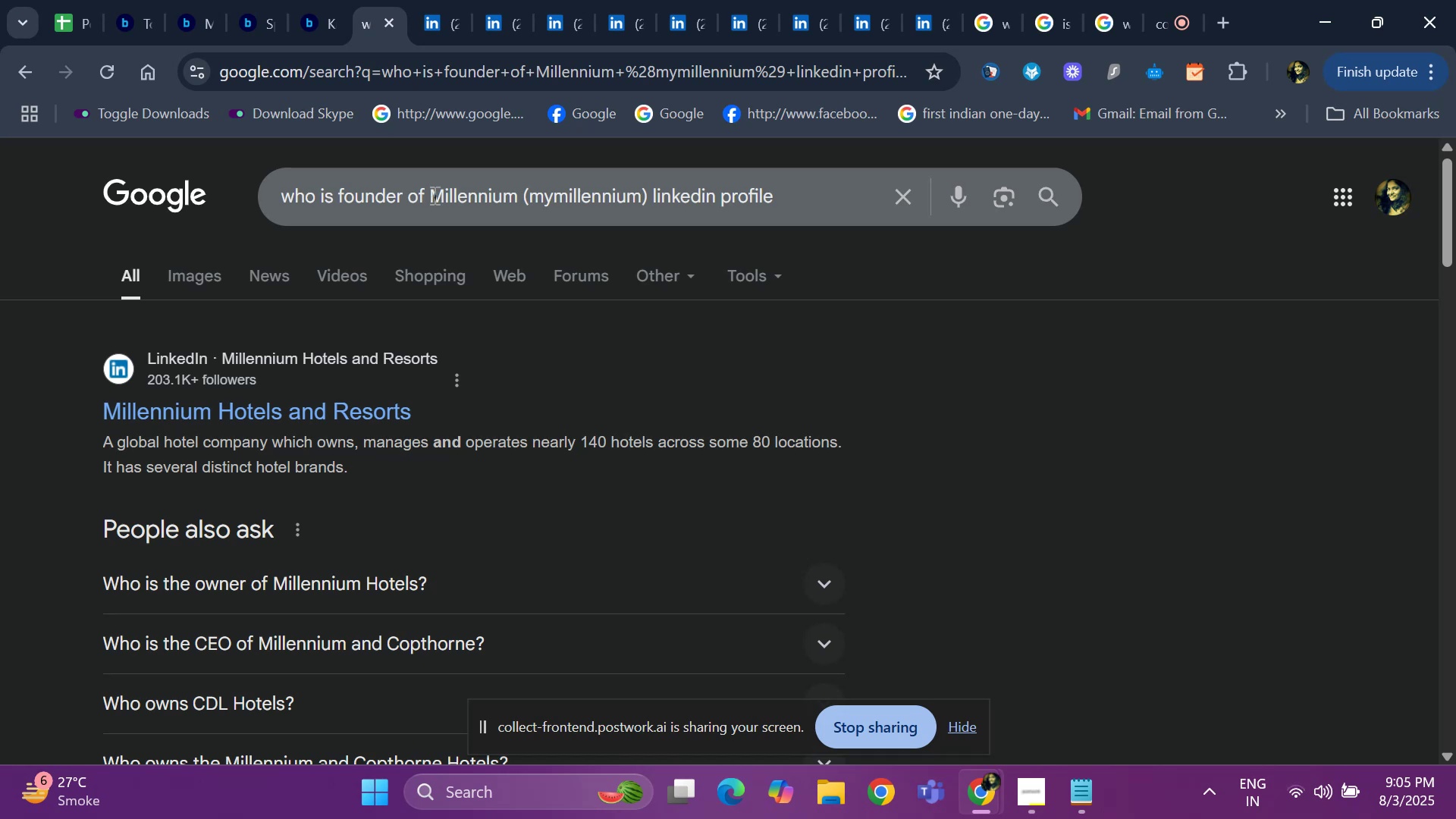 
wait(7.65)
 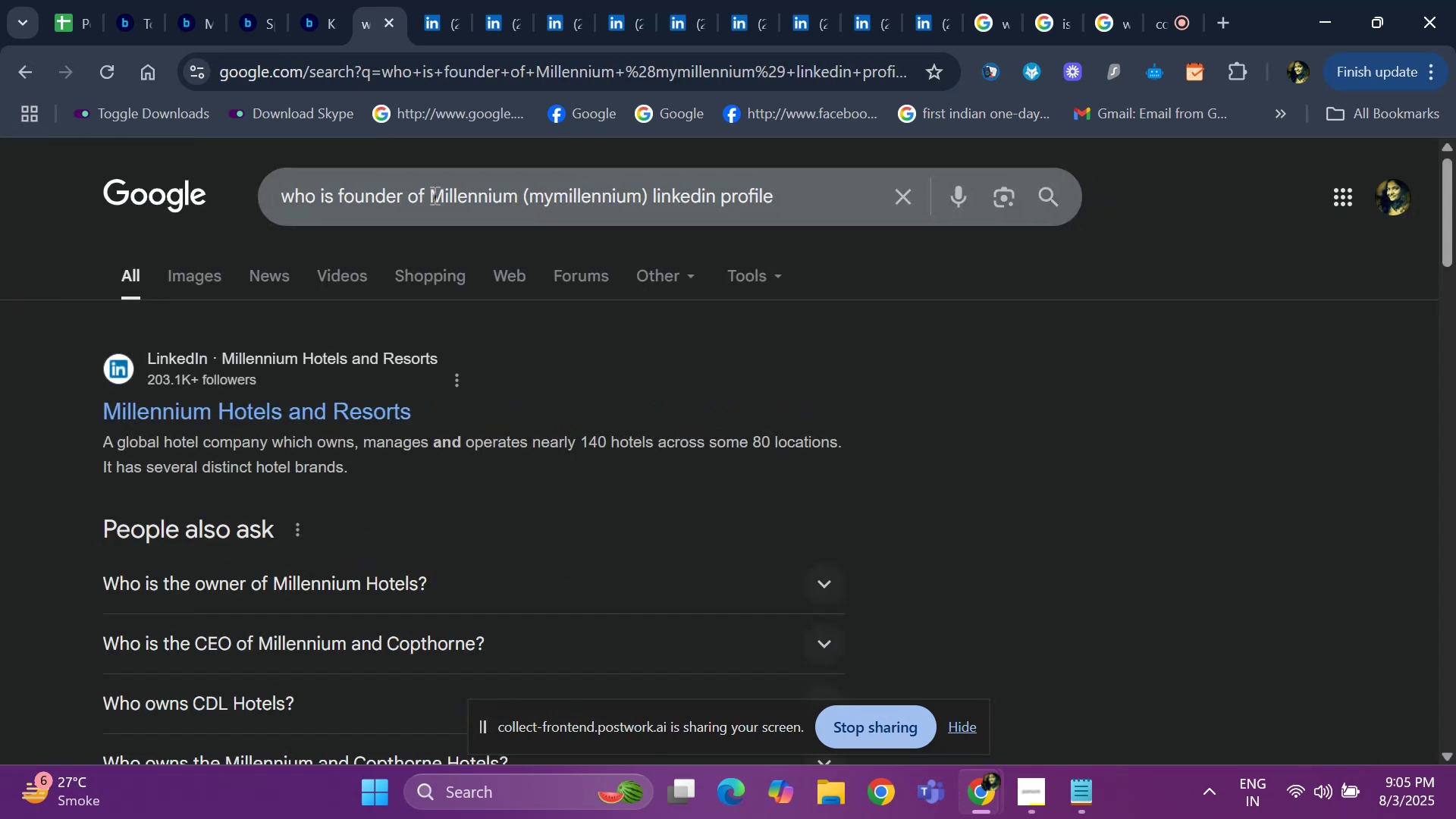 
scroll: coordinate [388, 544], scroll_direction: down, amount: 4.0
 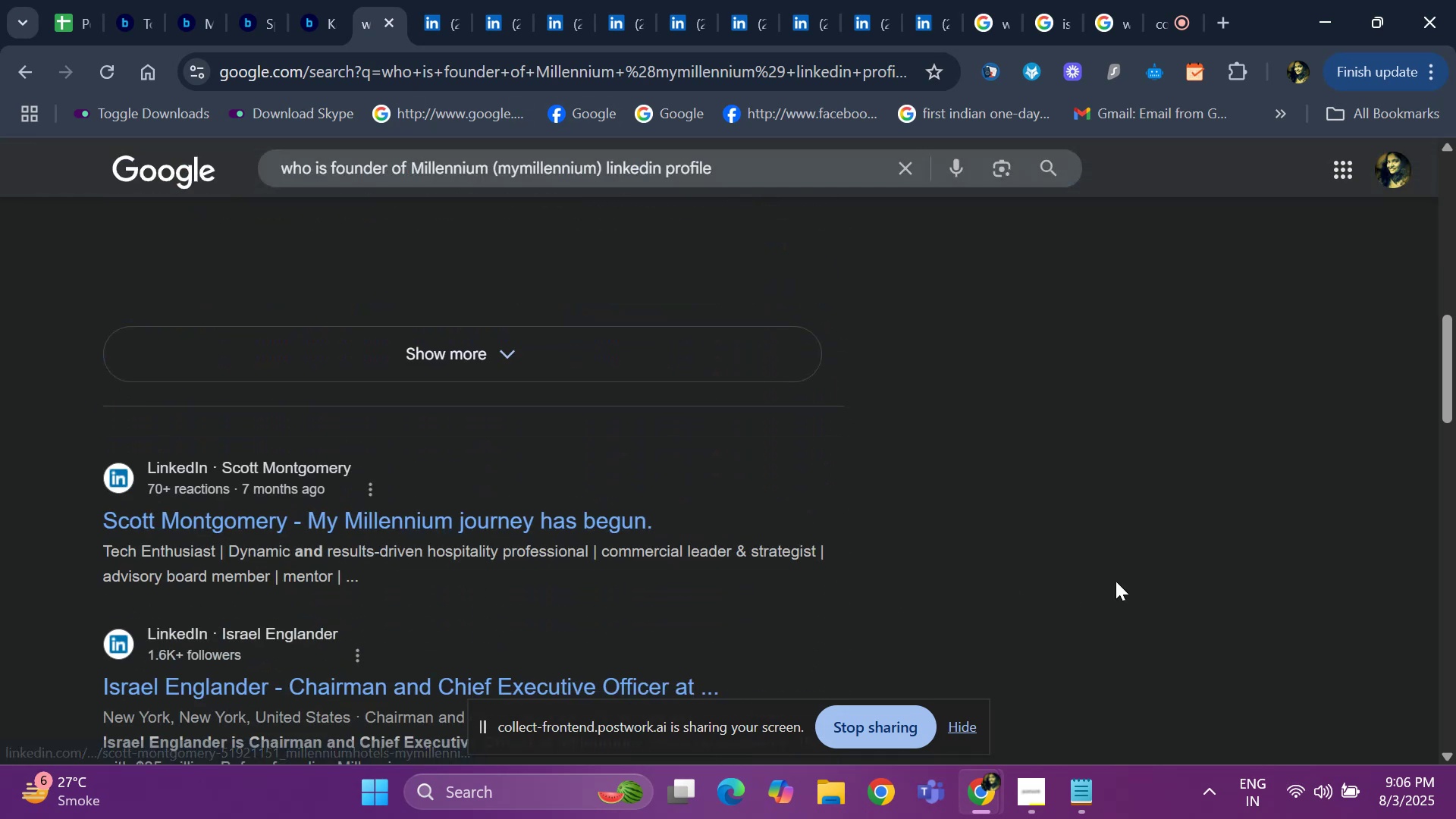 
scroll: coordinate [1116, 569], scroll_direction: up, amount: 3.0
 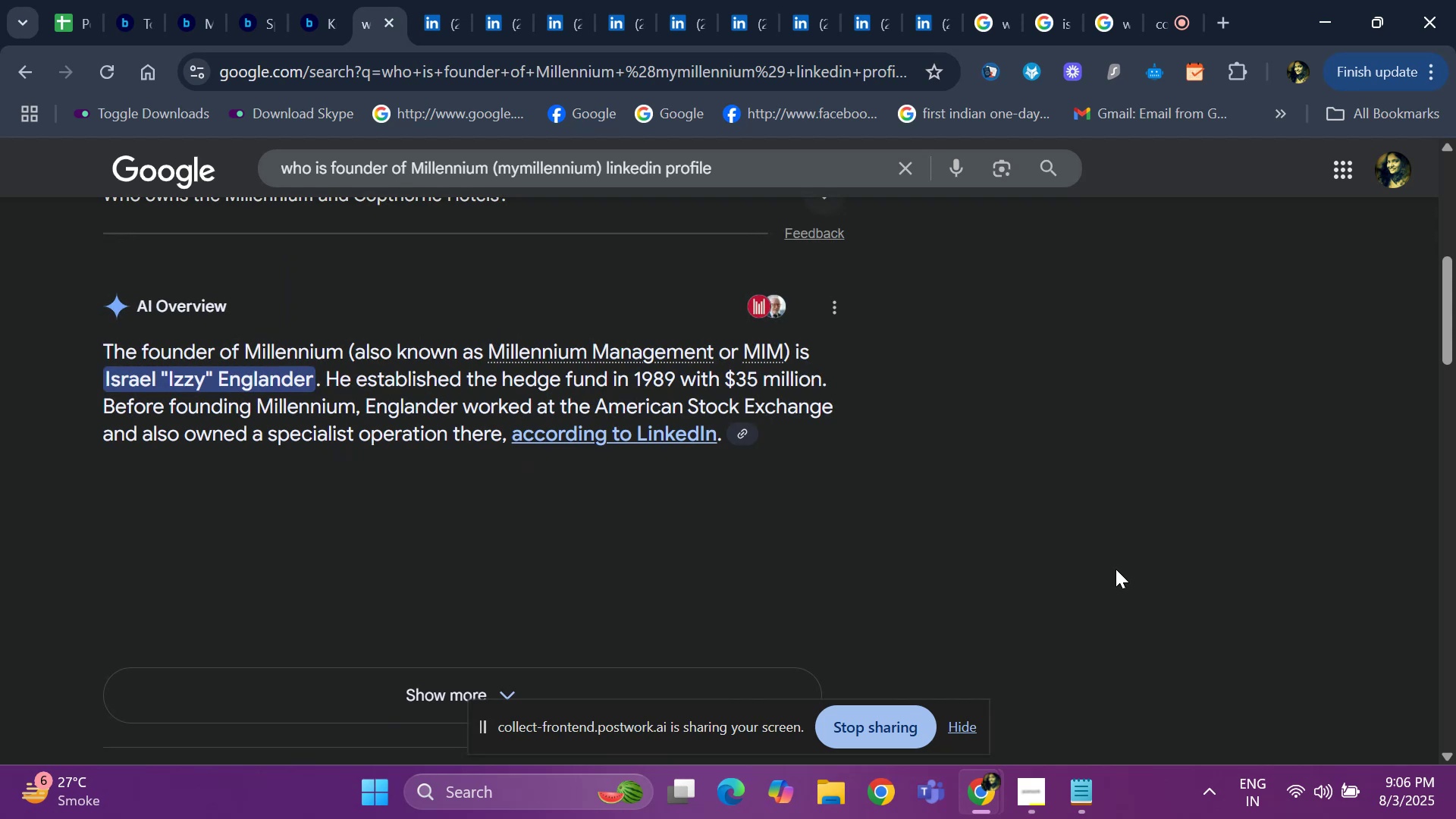 
scroll: coordinate [902, 527], scroll_direction: down, amount: 3.0
 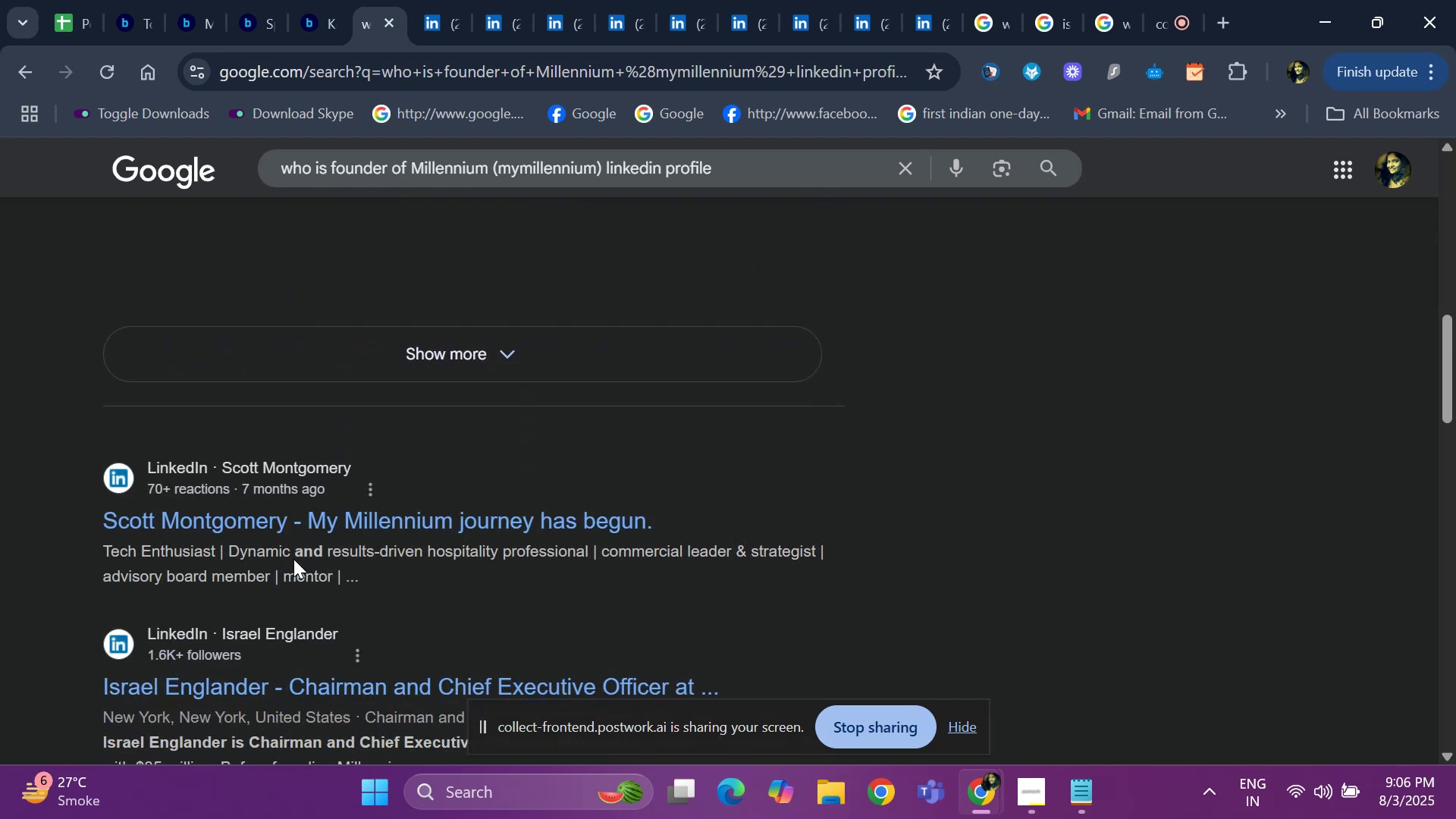 
right_click([300, 530])
 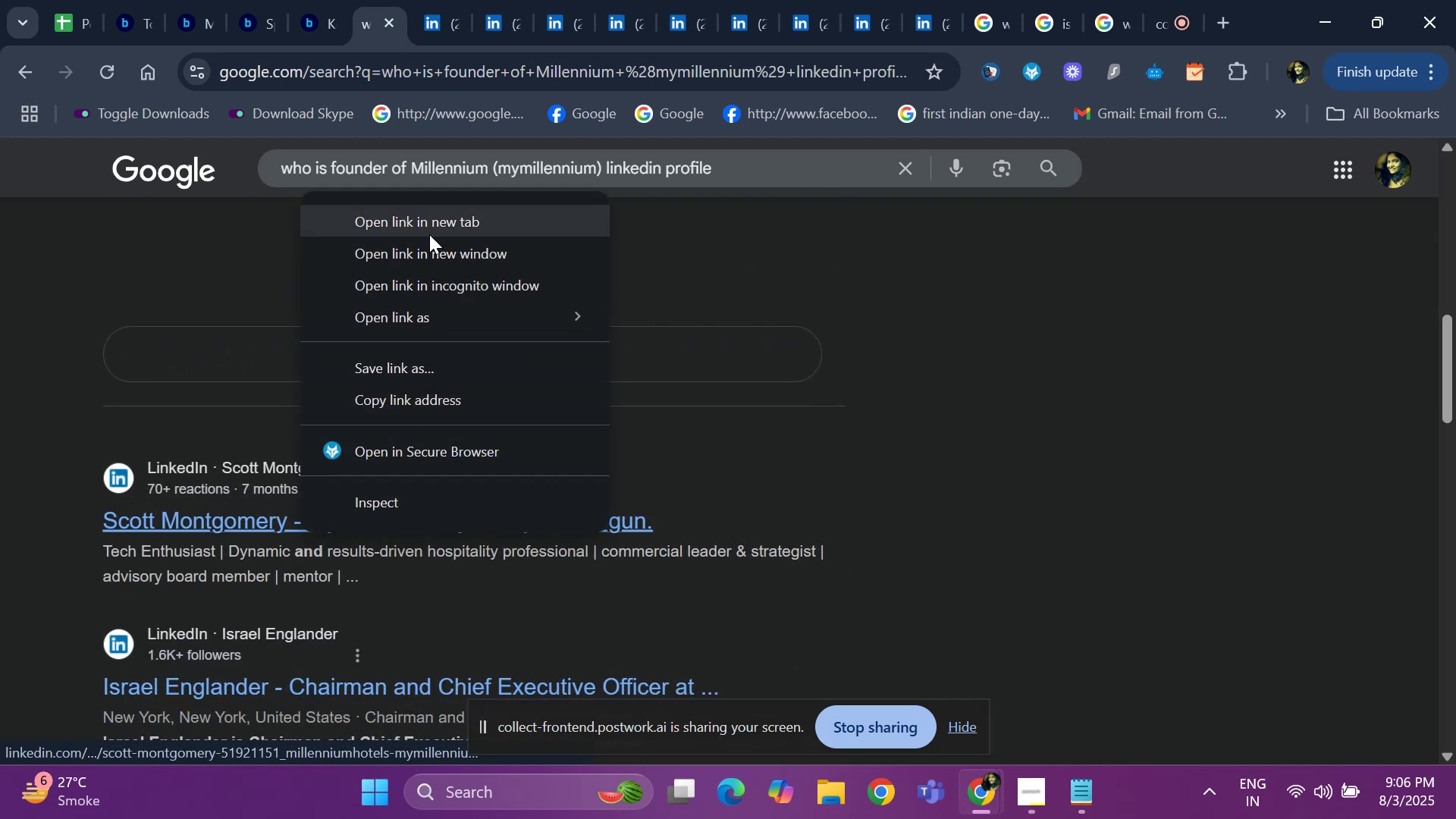 
left_click([429, 229])
 